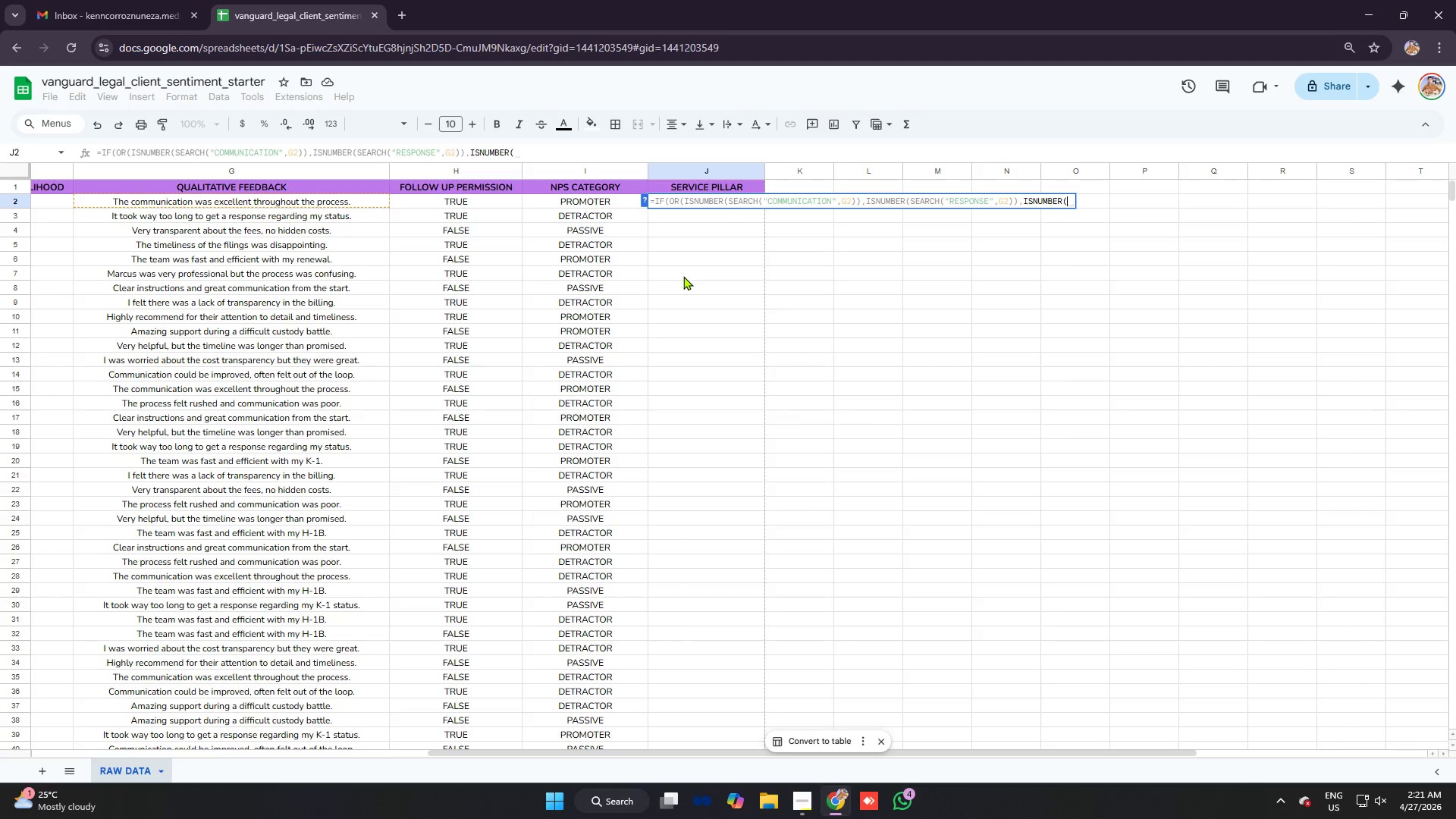 
wait(6.0)
 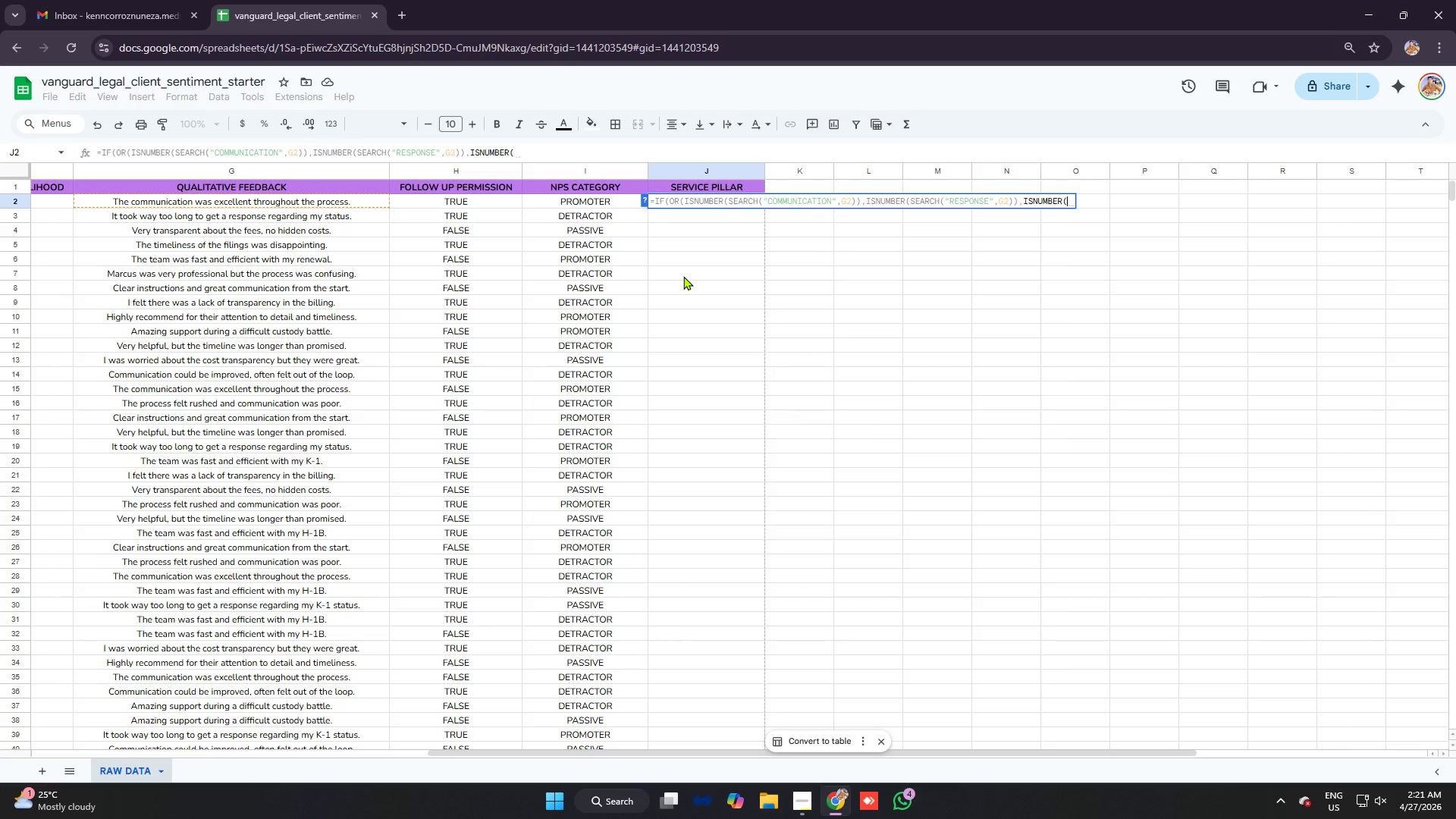 
type("loop",g2)
 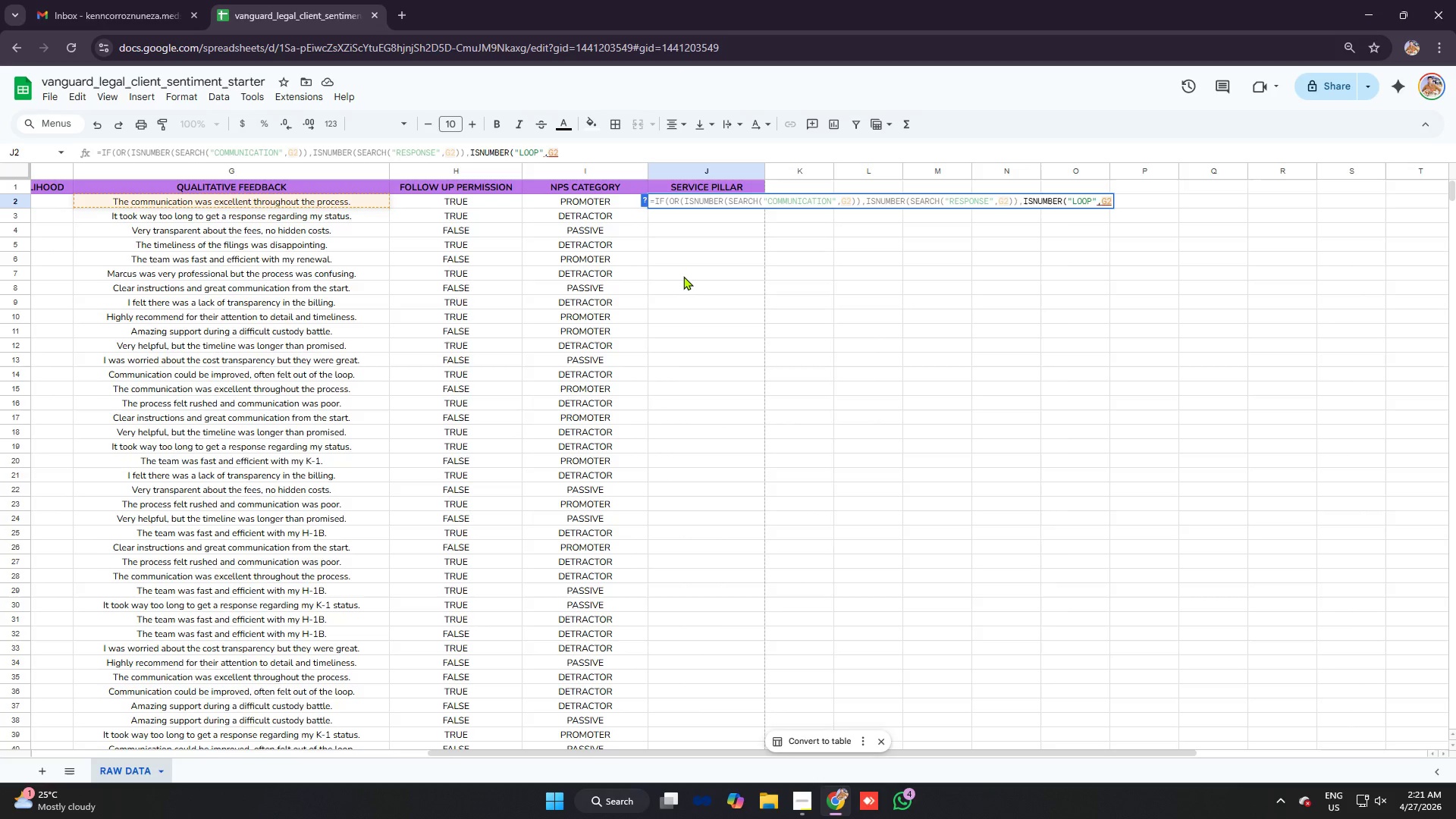 
 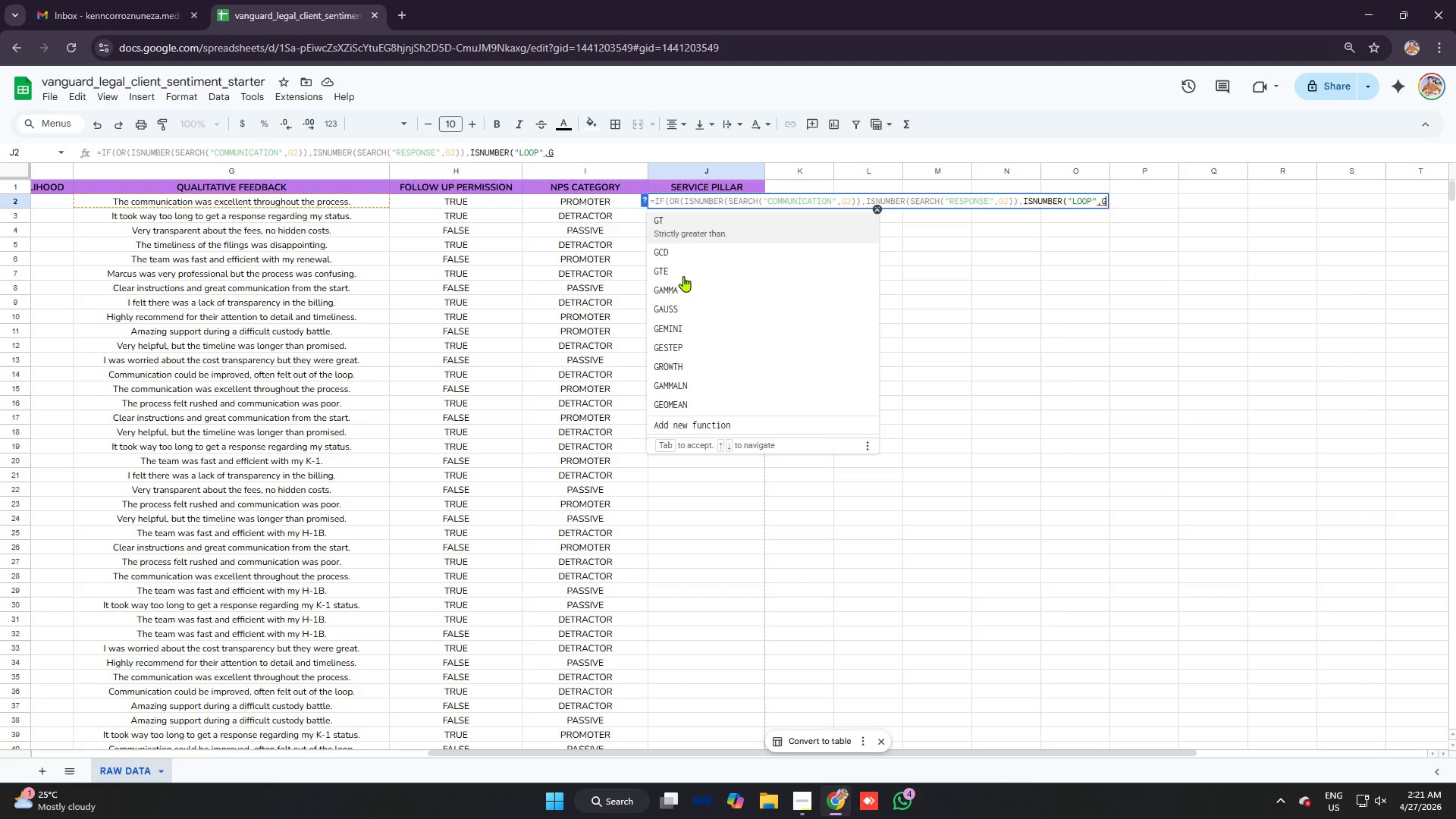 
hold_key(key=ShiftRight, duration=1.47)
 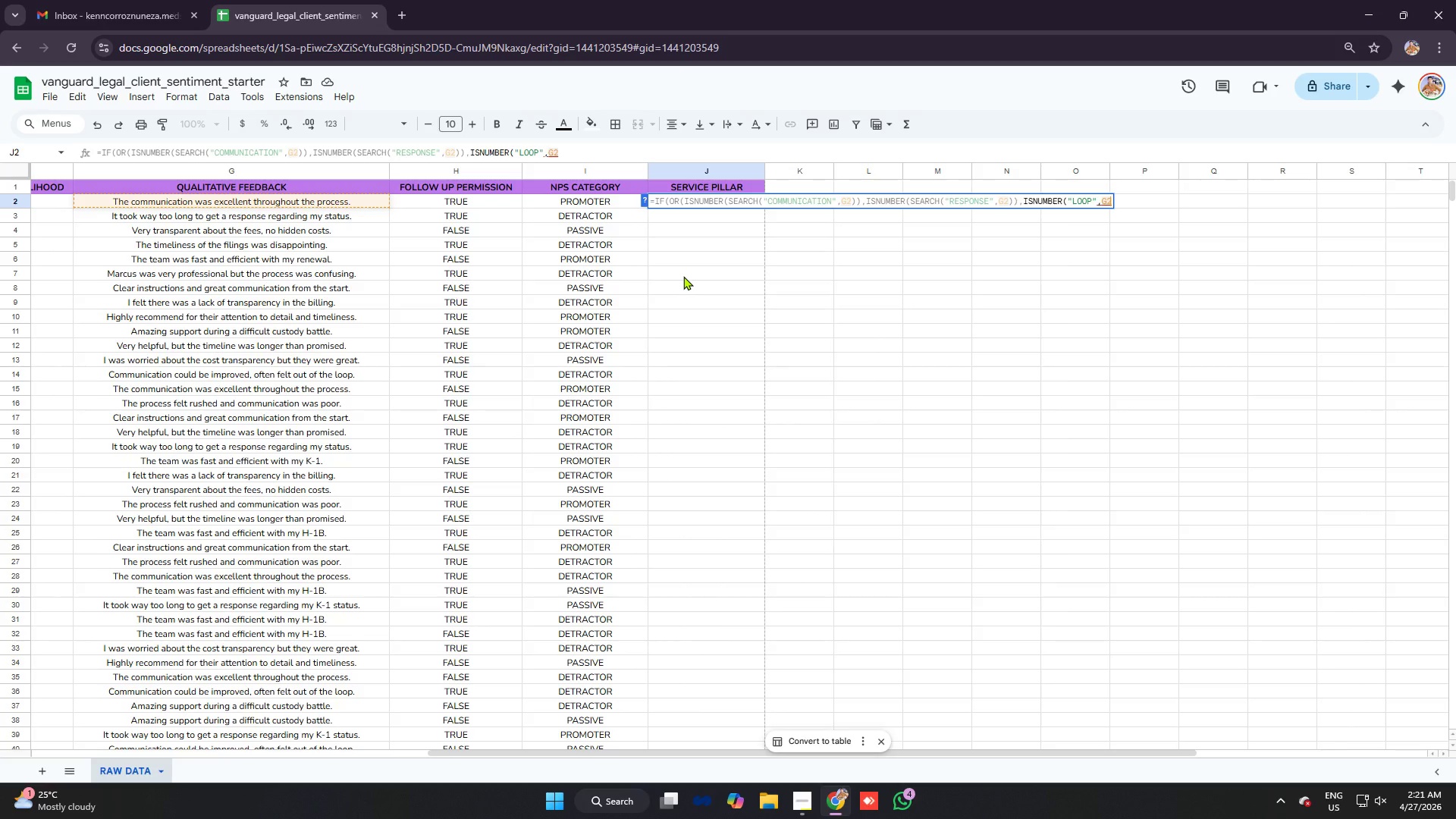 
type())))
 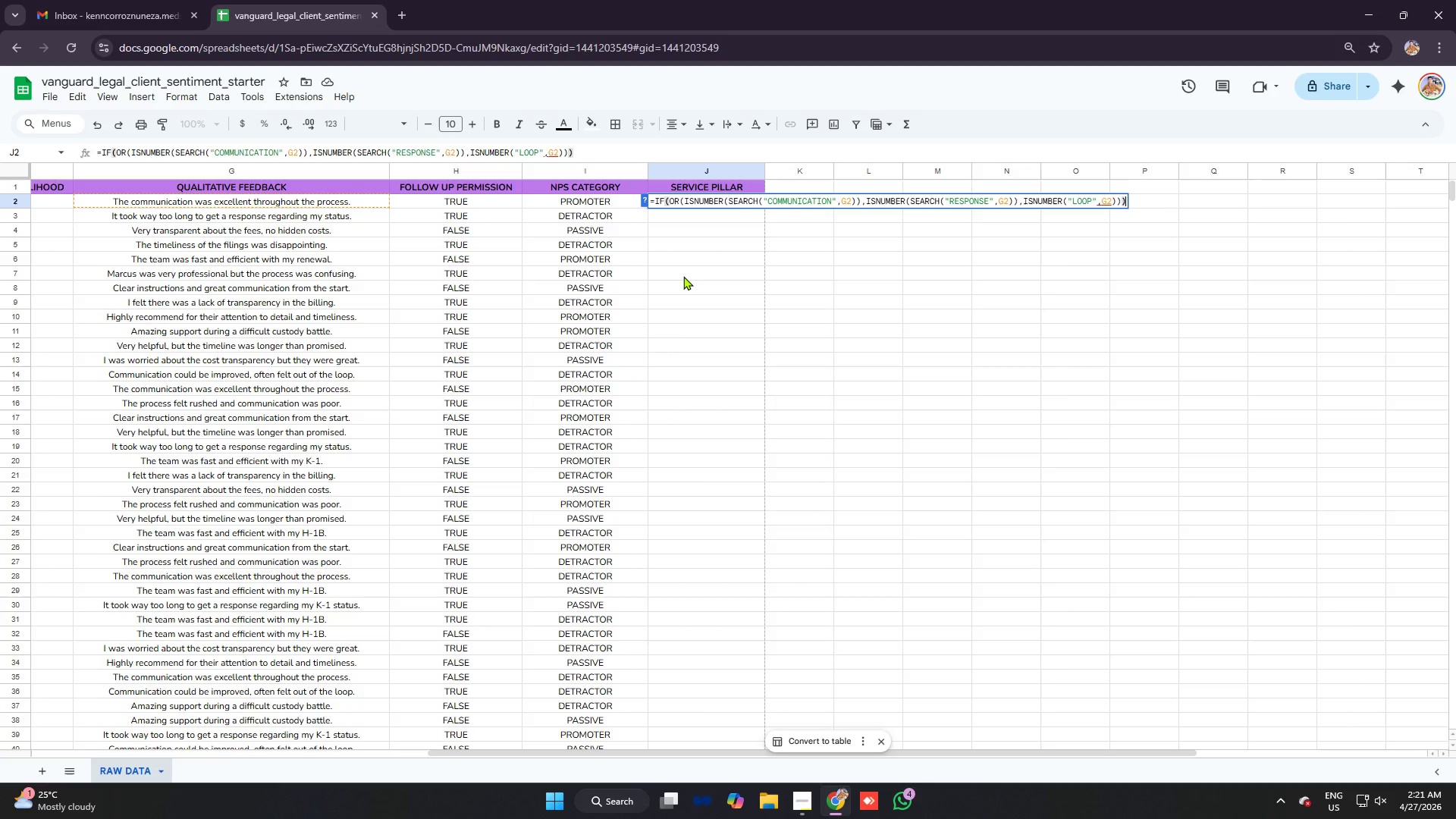 
key(Comma)
 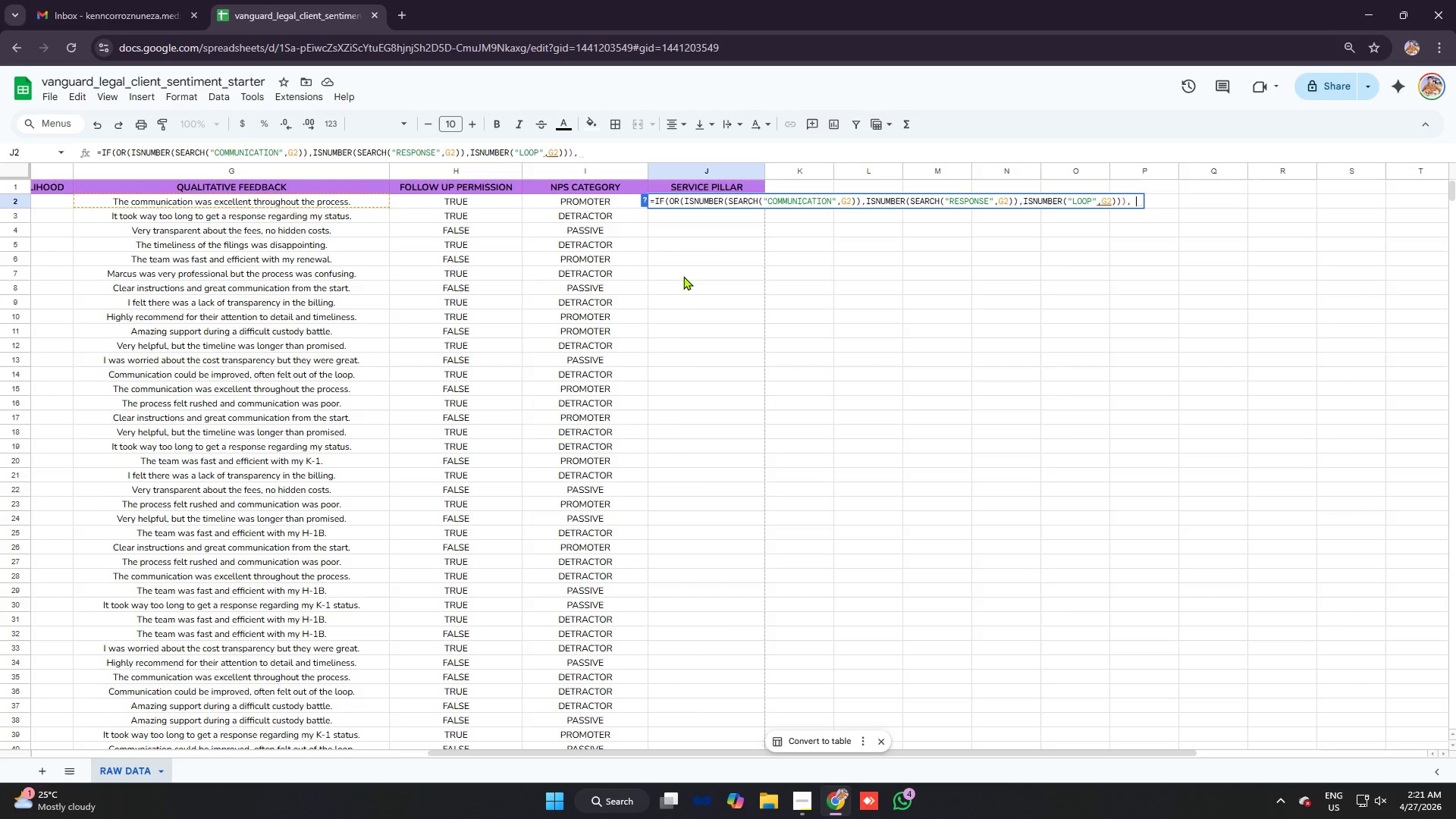 
key(Space)
 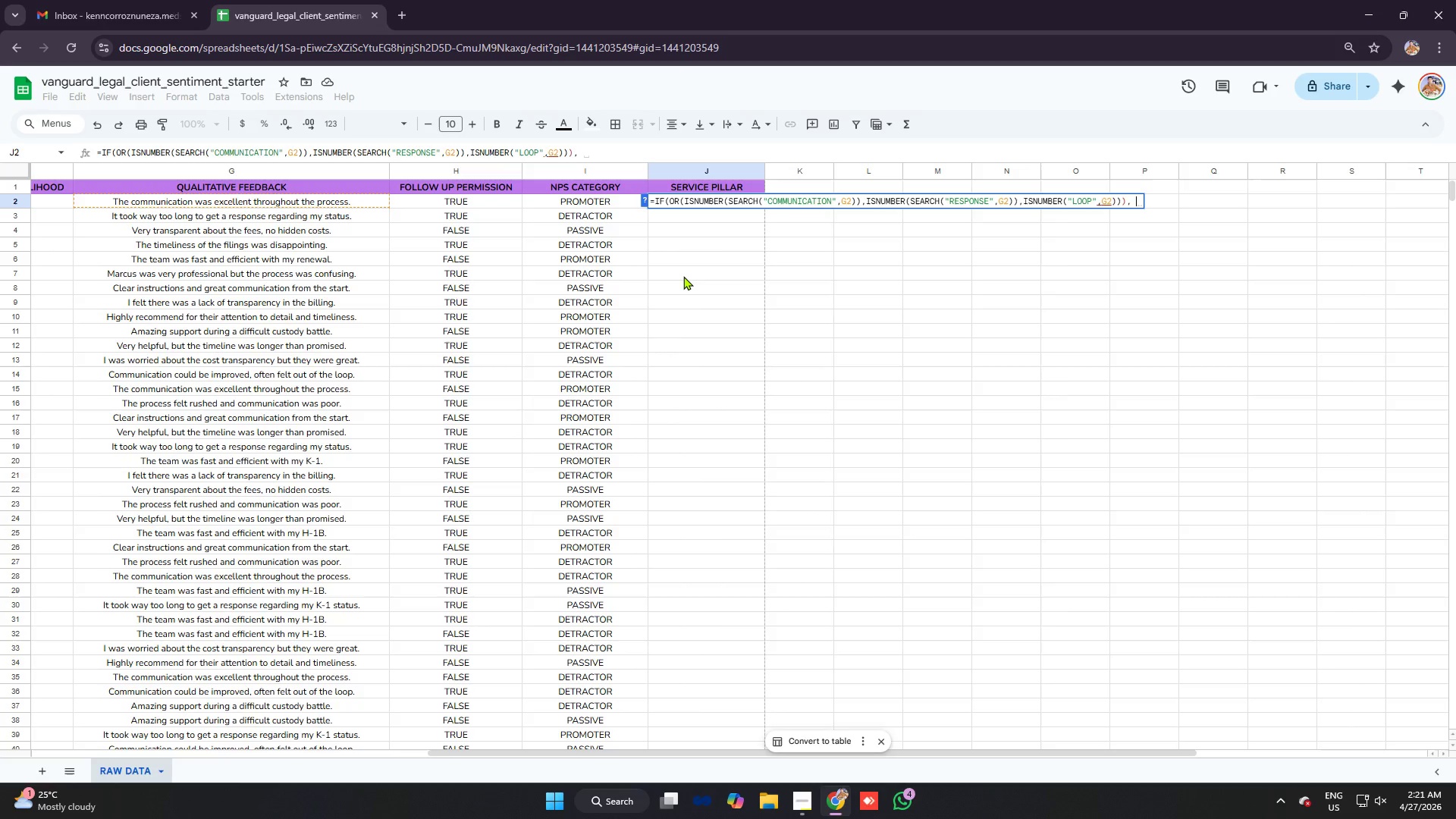 
wait(10.66)
 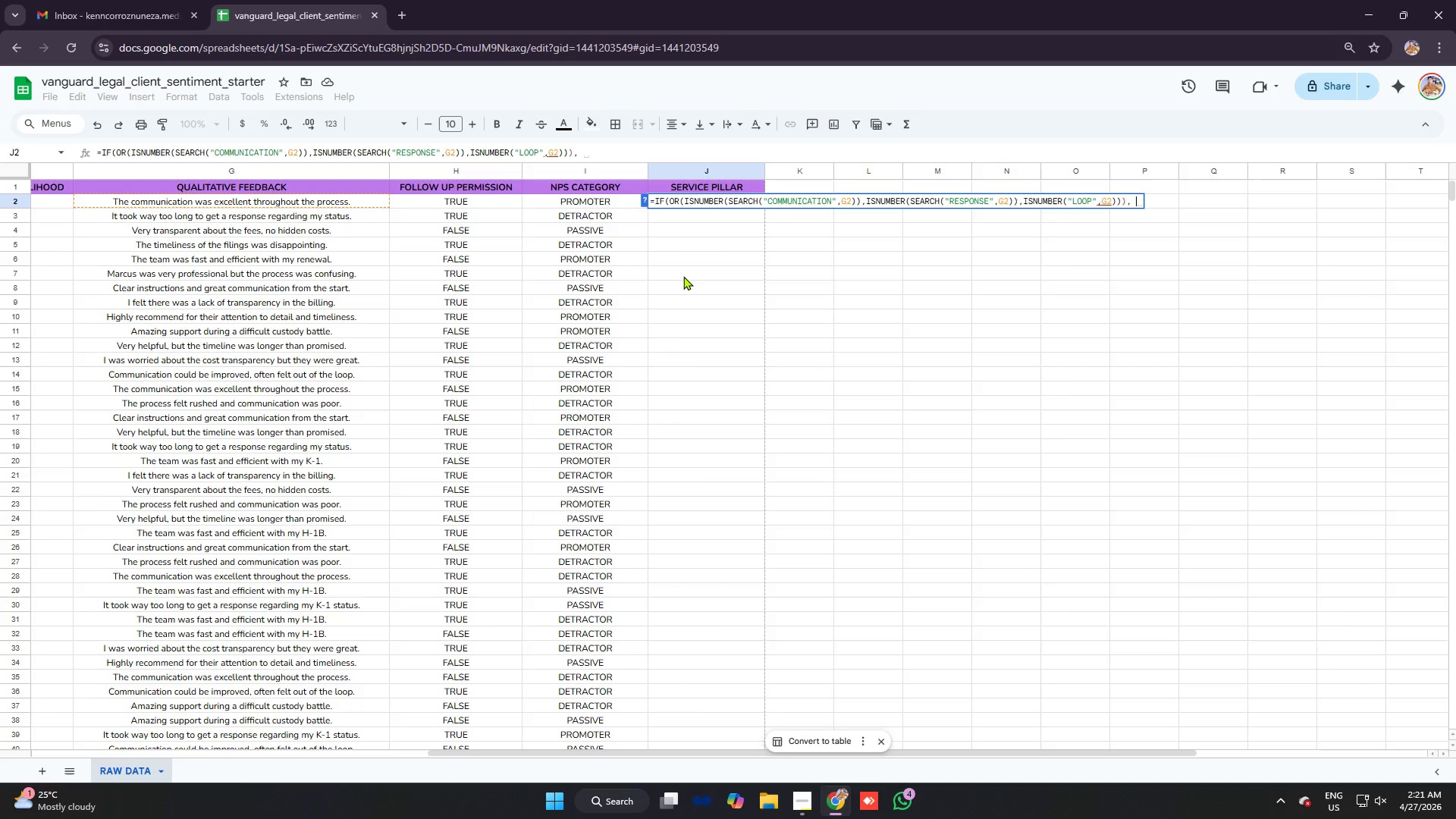 
left_click([1104, 199])
 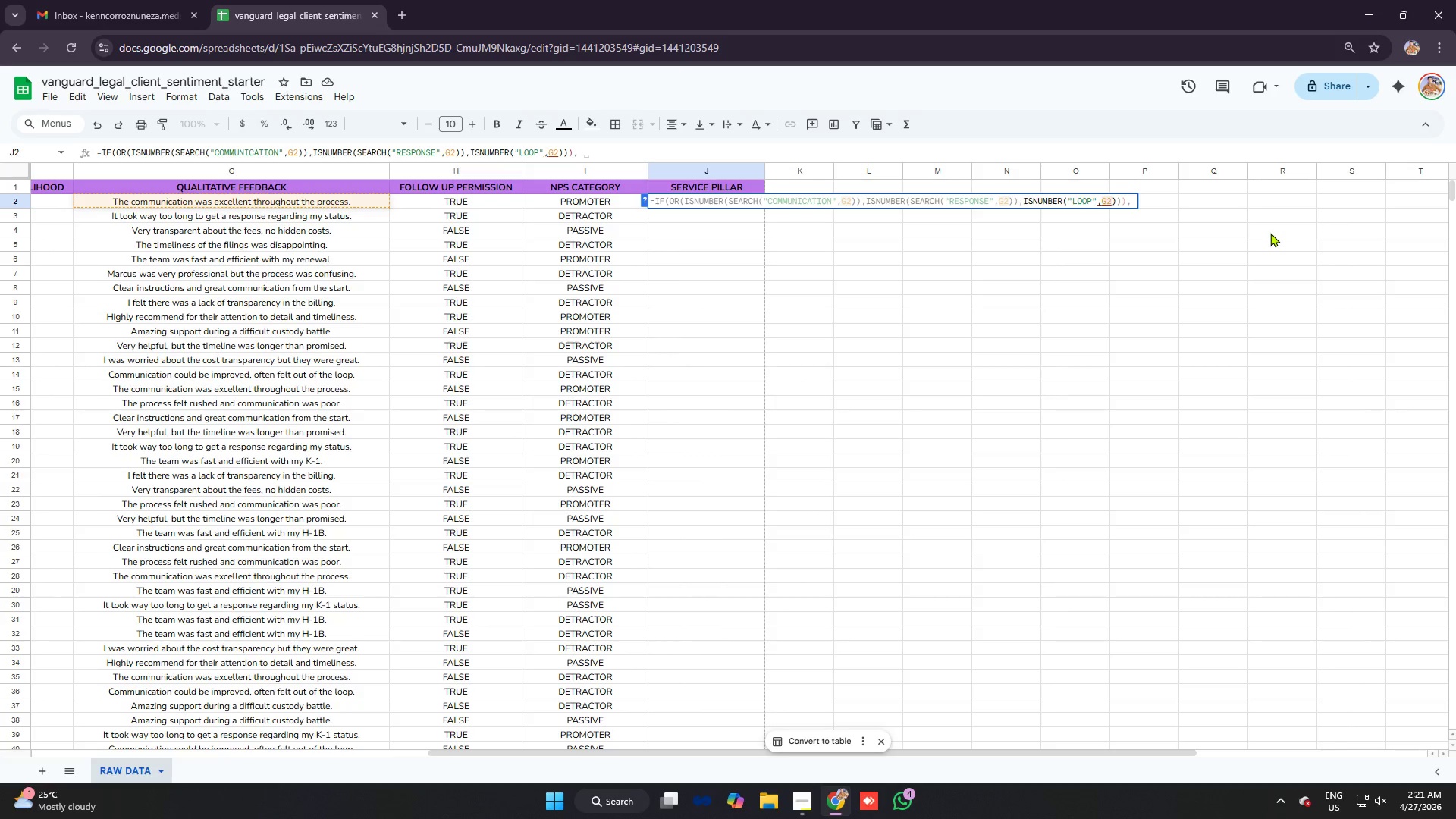 
key(Backspace)
 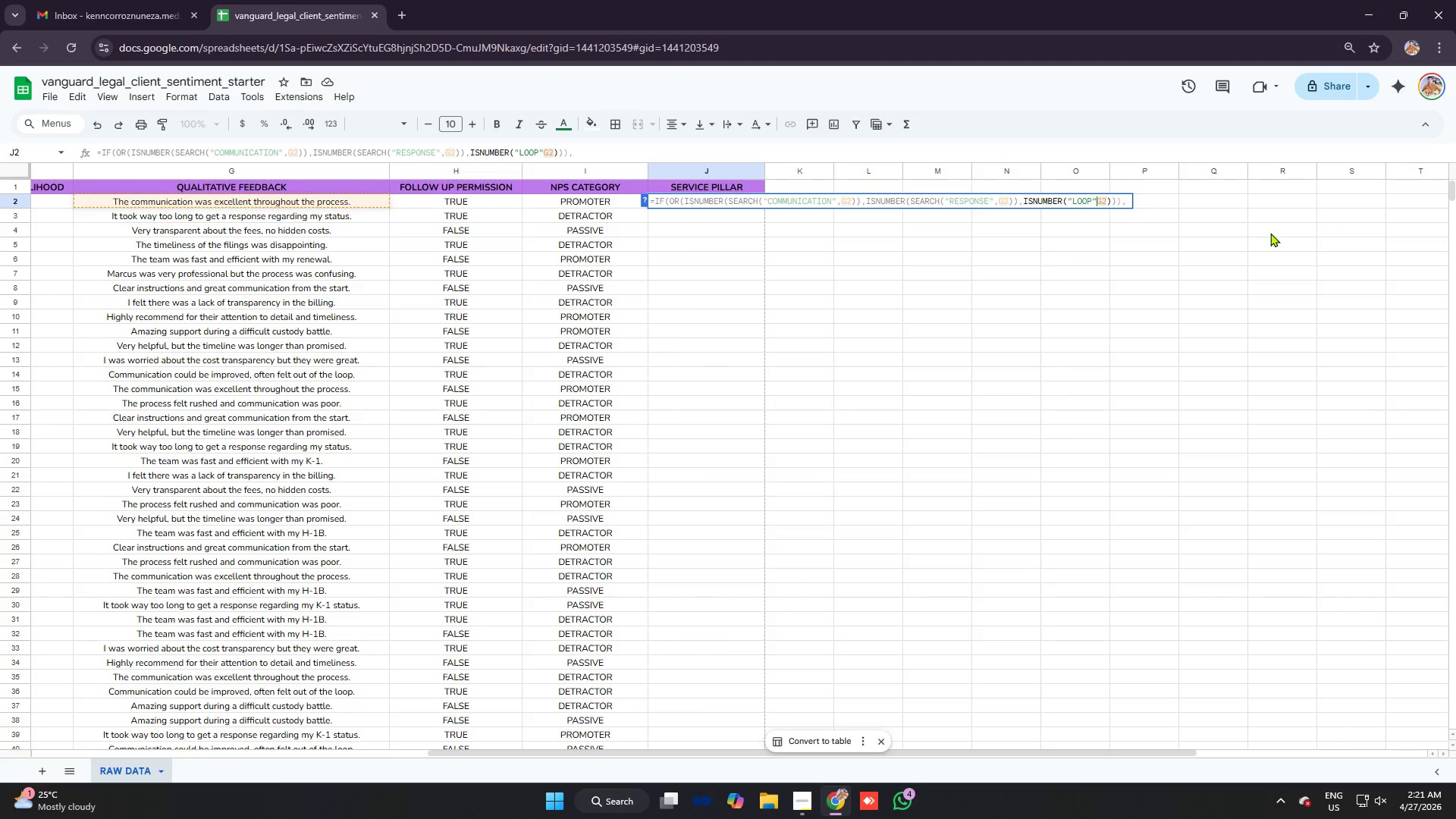 
key(Comma)
 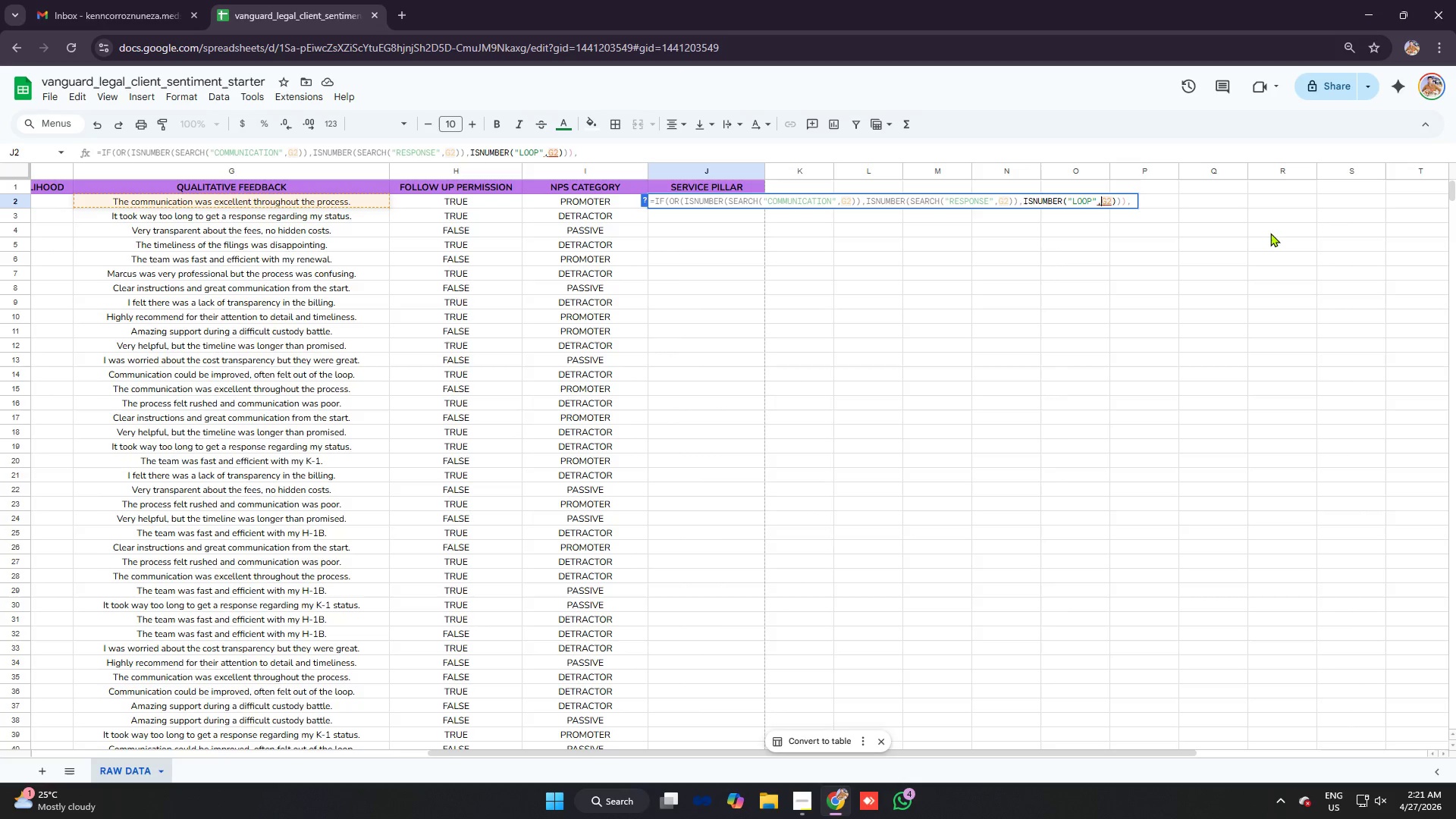 
key(Space)
 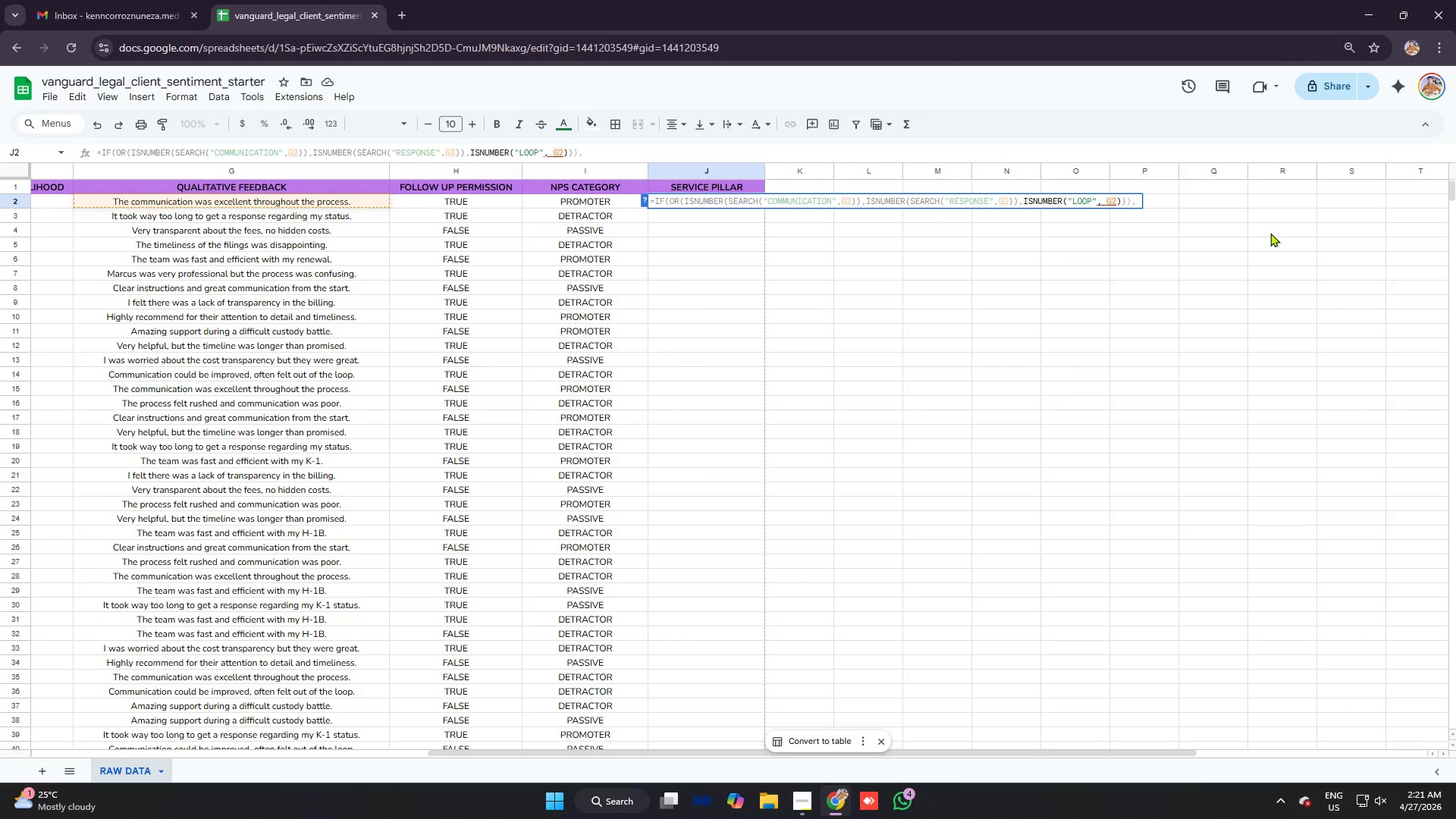 
key(Backspace)
 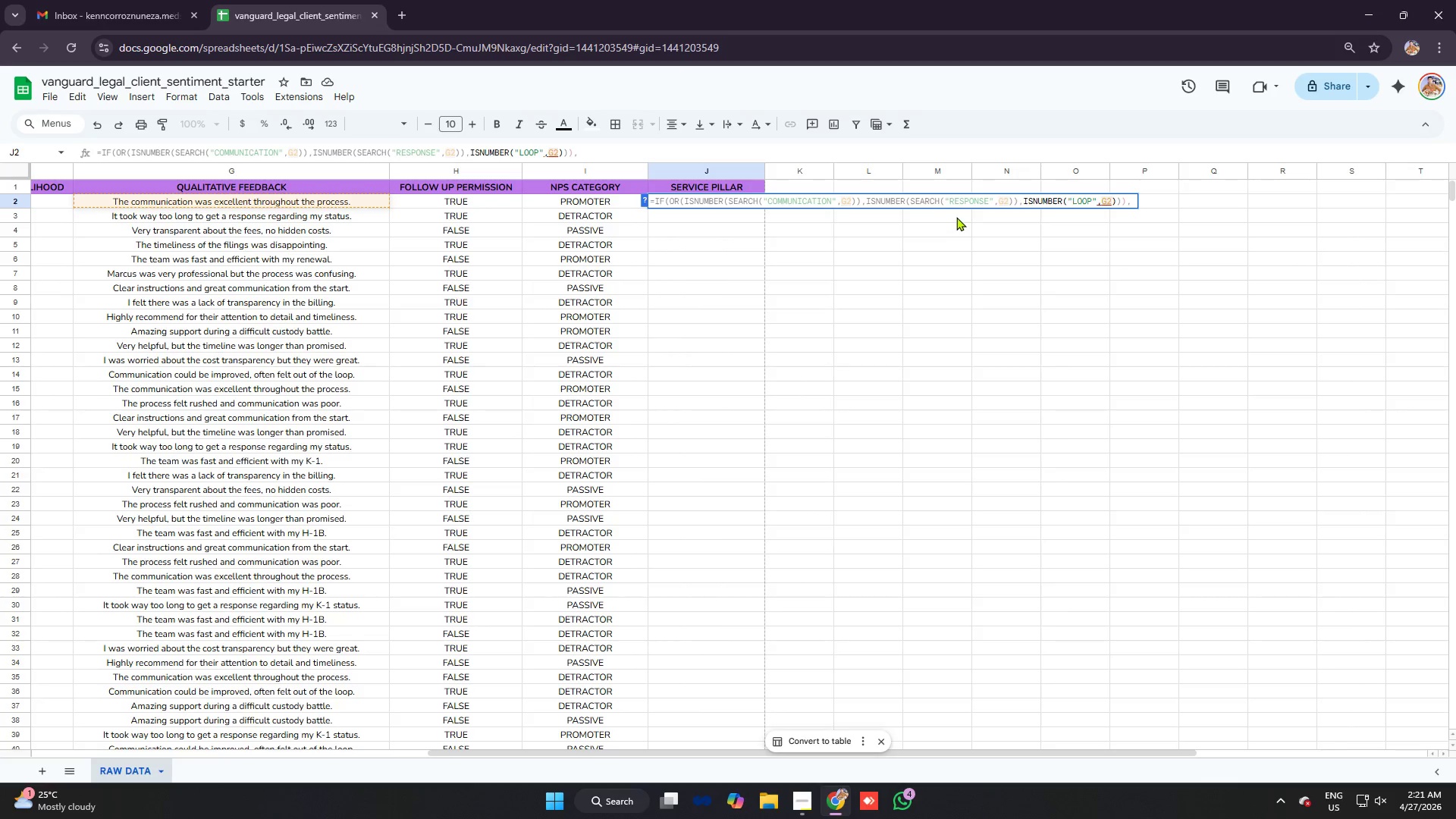 
wait(7.16)
 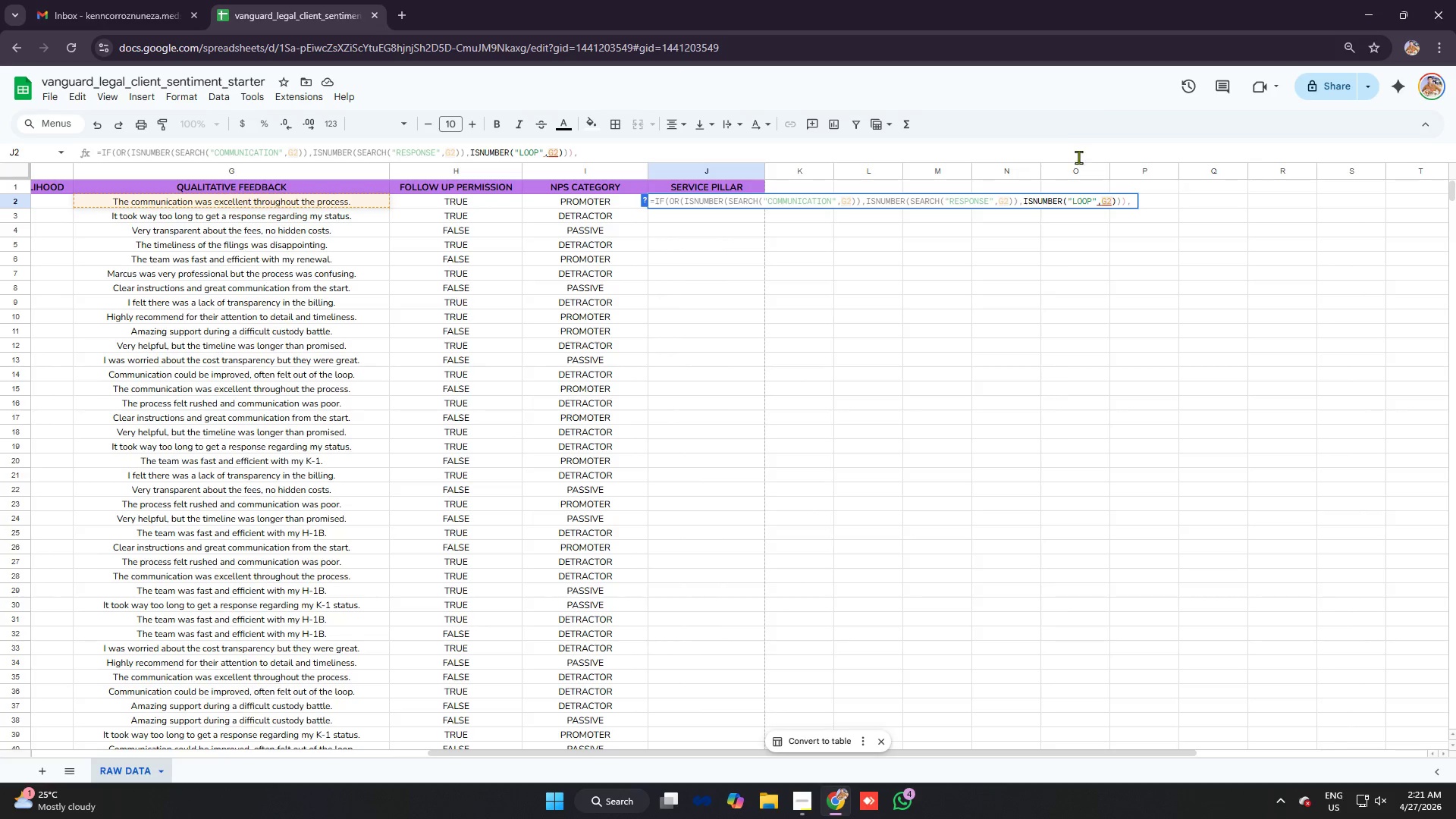 
left_click([1134, 202])
 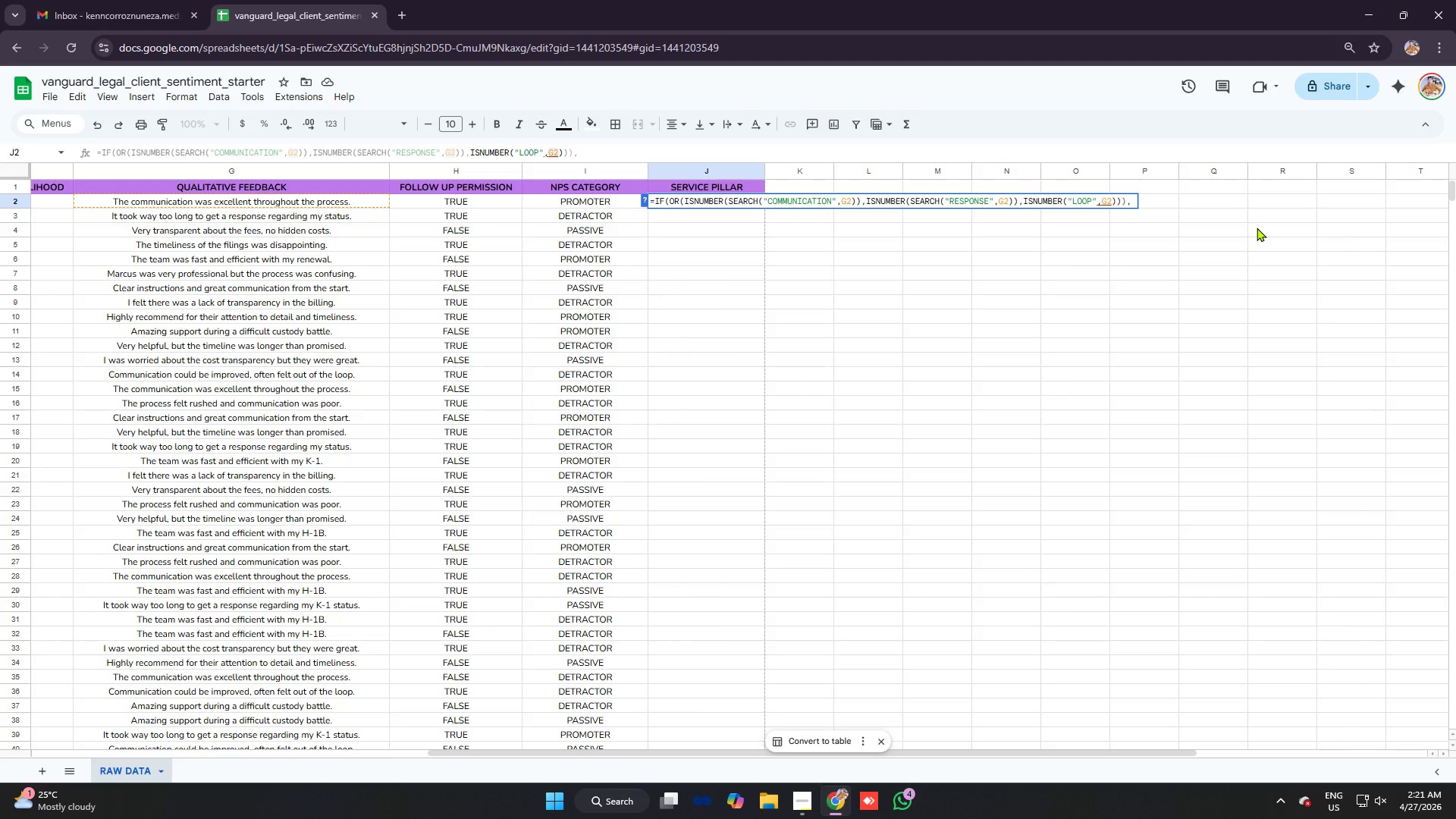 
key(Backspace)
 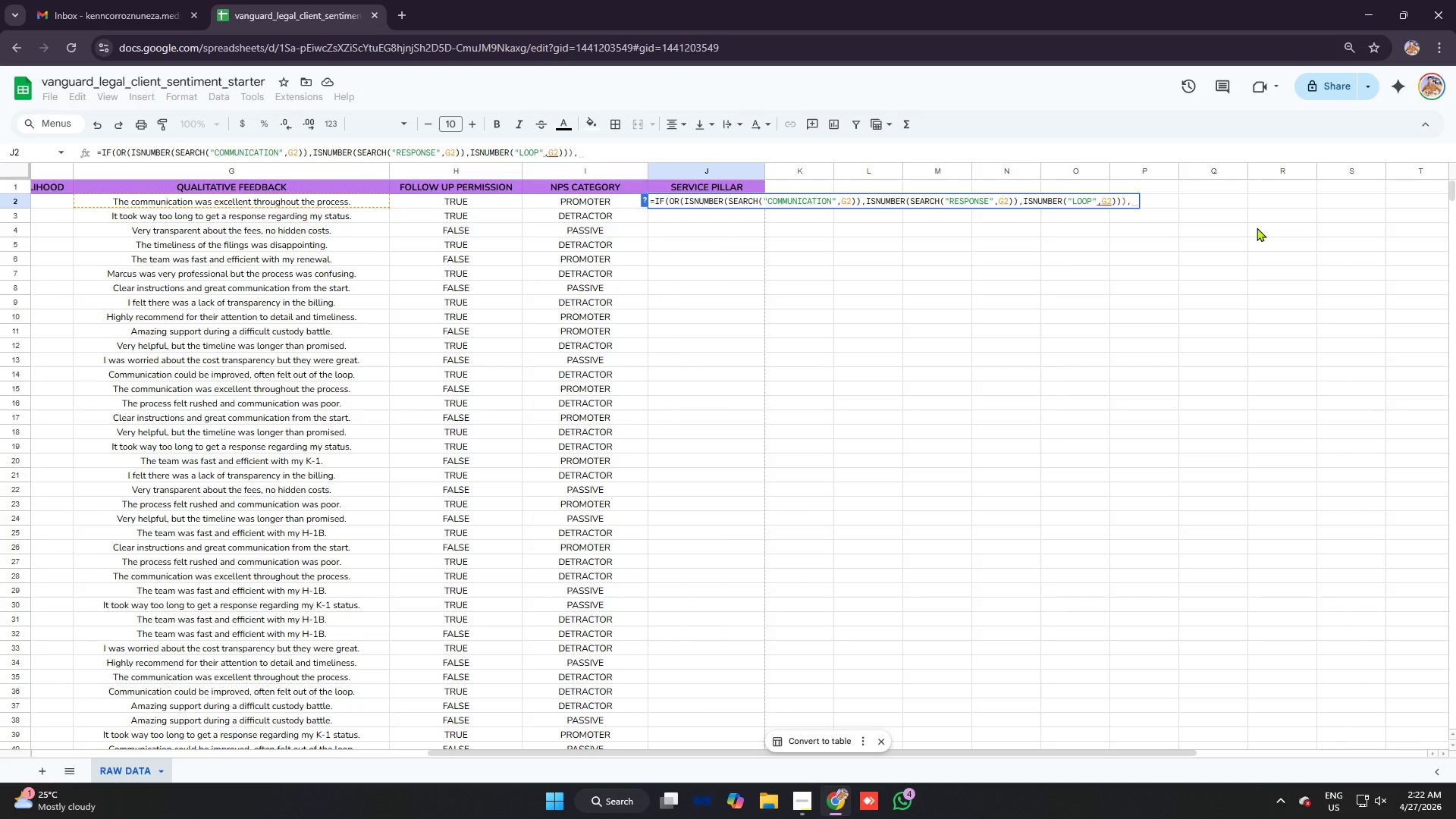 
type("communication",if)
key(Tab)
type(or)
key(Tab)
type(isnu)
key(Tab)
type(search)
key(Tab)
type("fast")
 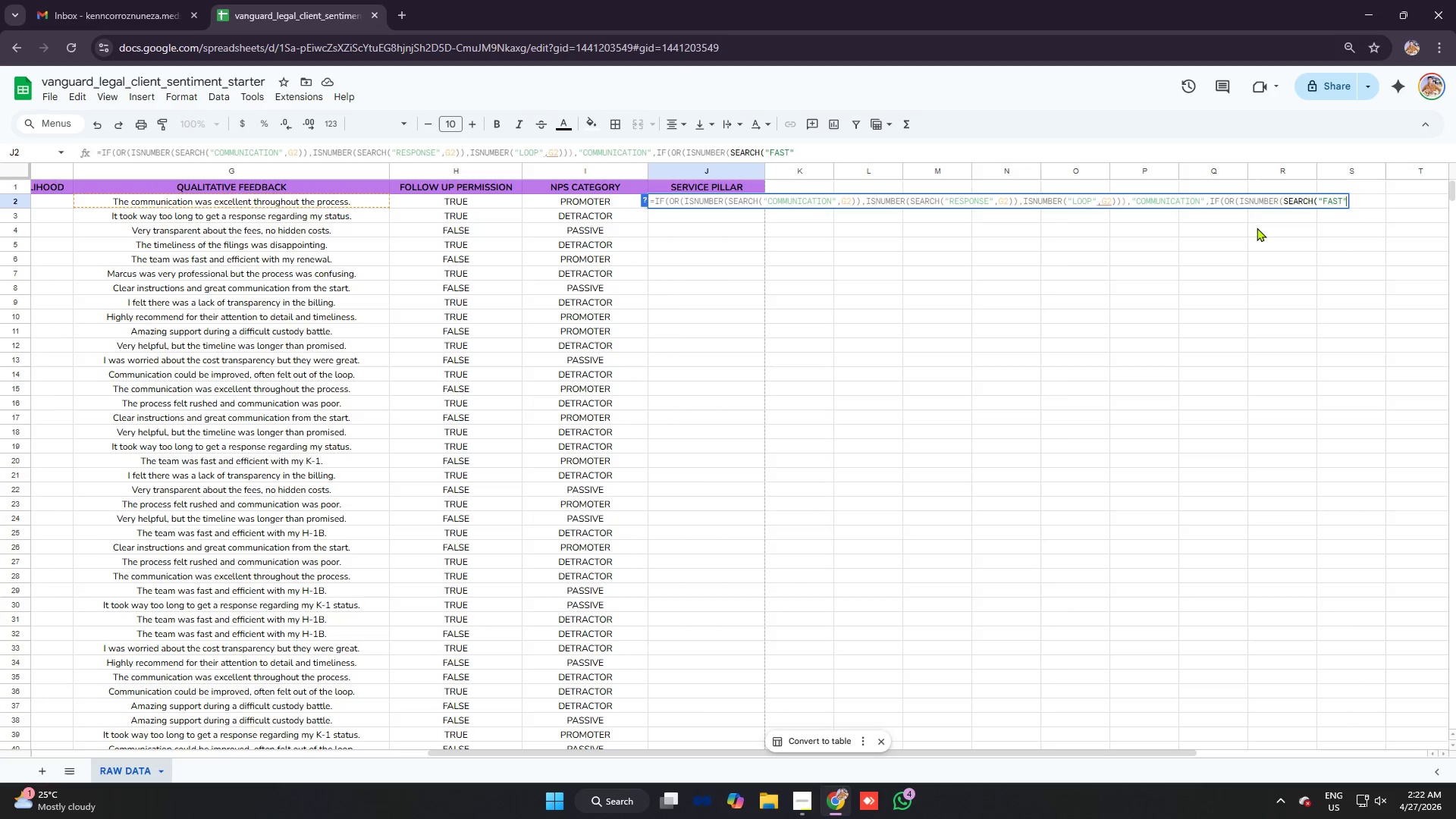 
wait(5.83)
 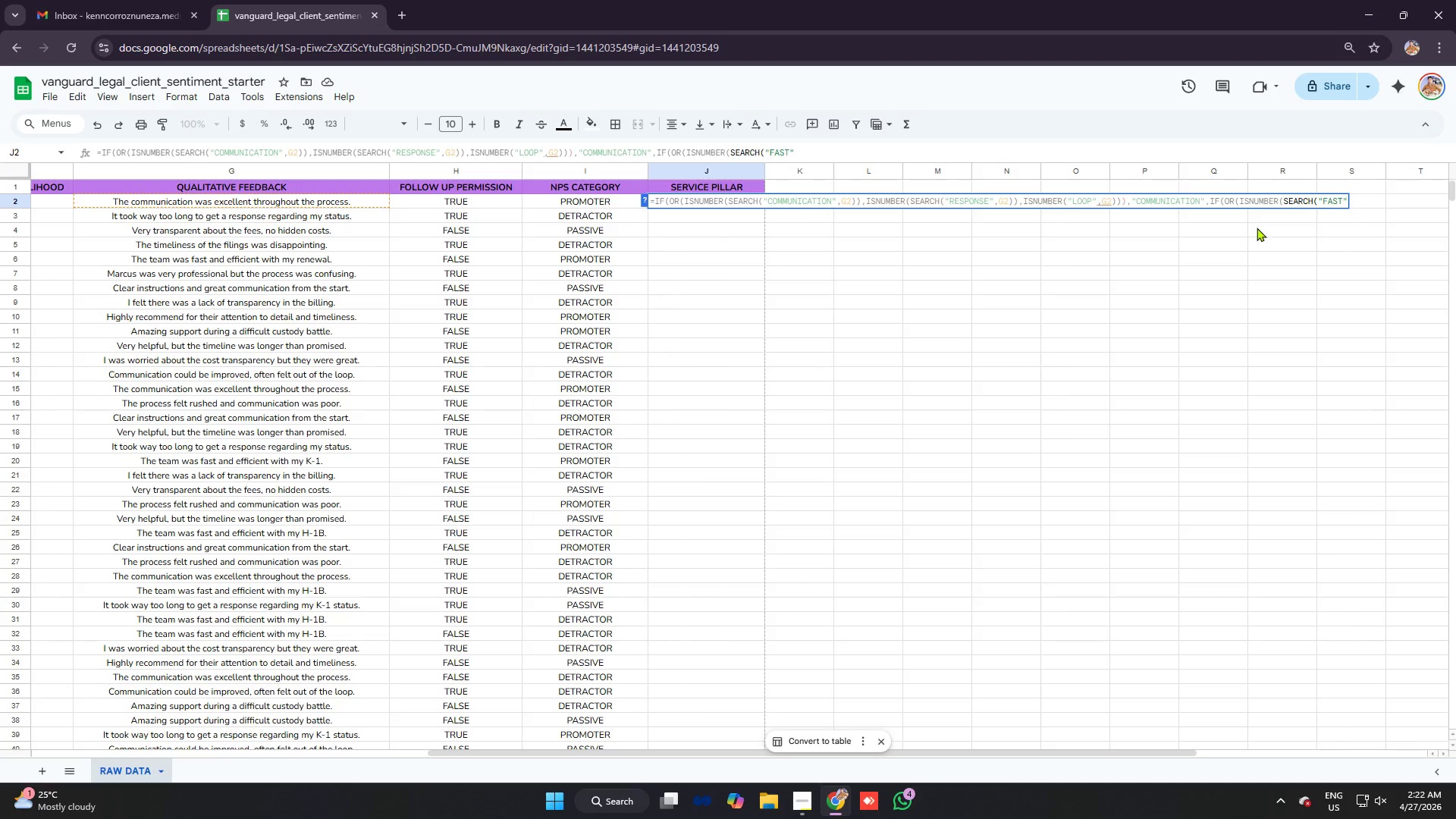 
type(,g2)))
 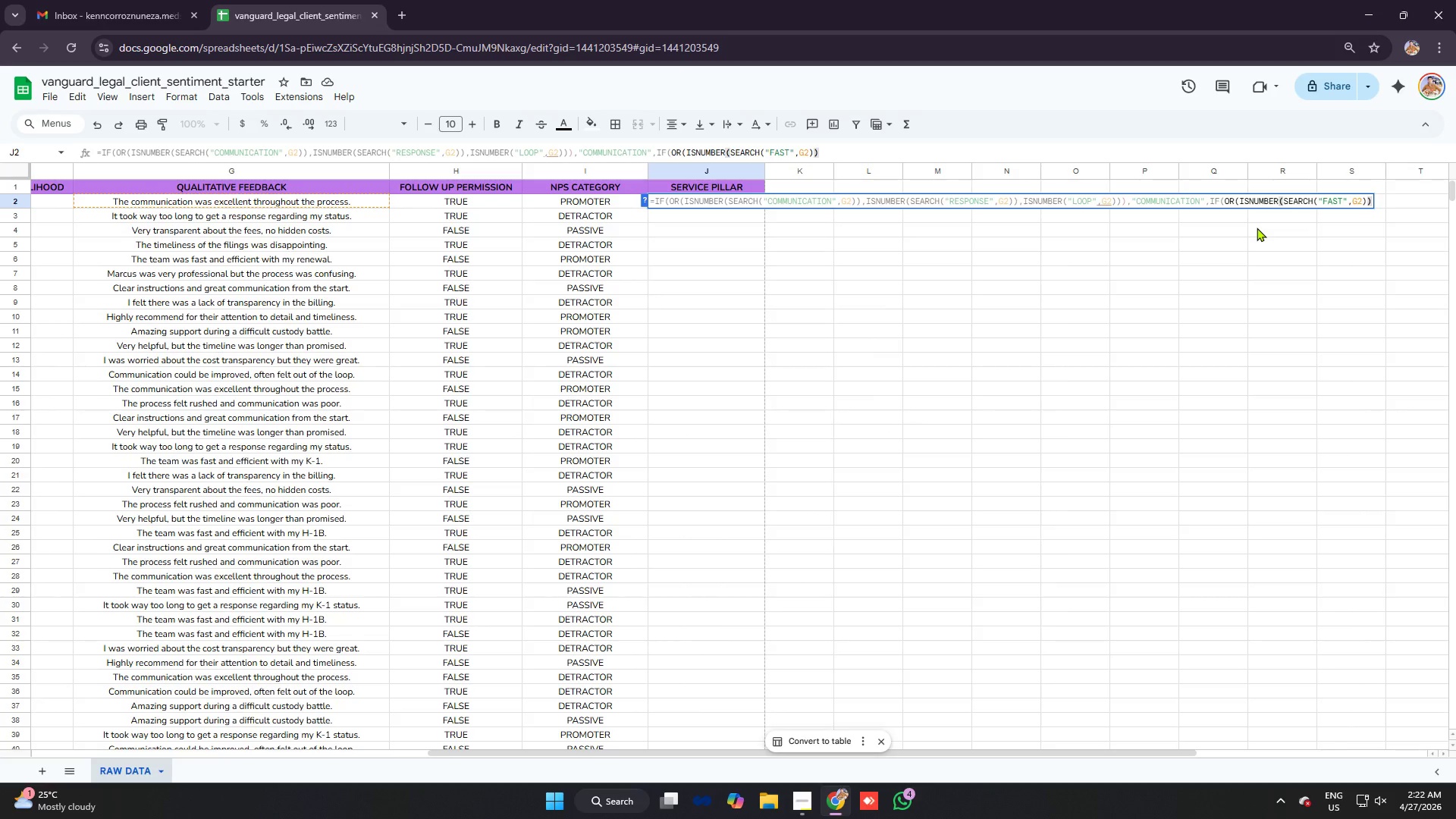 
type(,isnum)
key(Tab)
 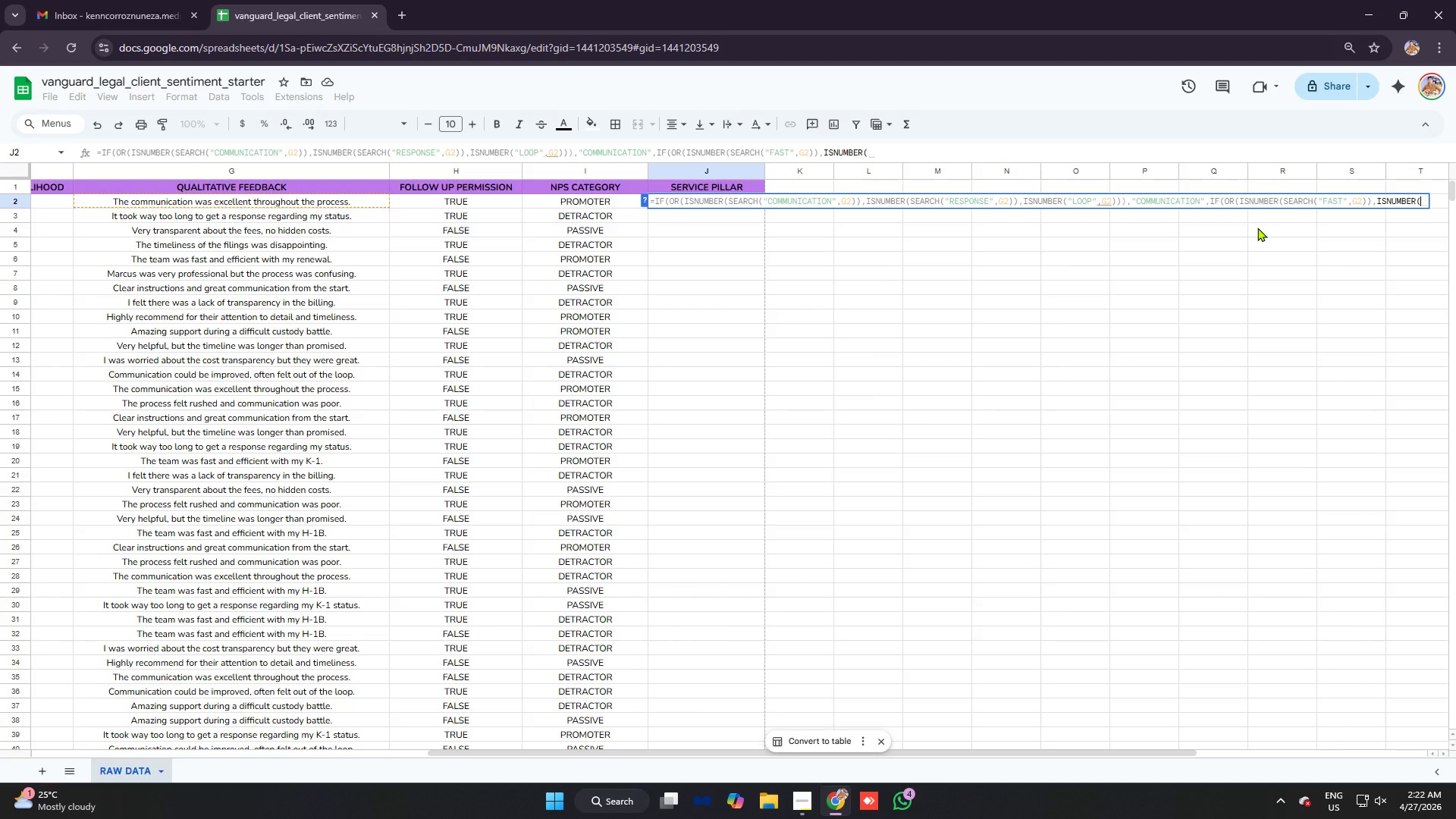 
type("efficient",g2)
key(Backspace)
type(2)
 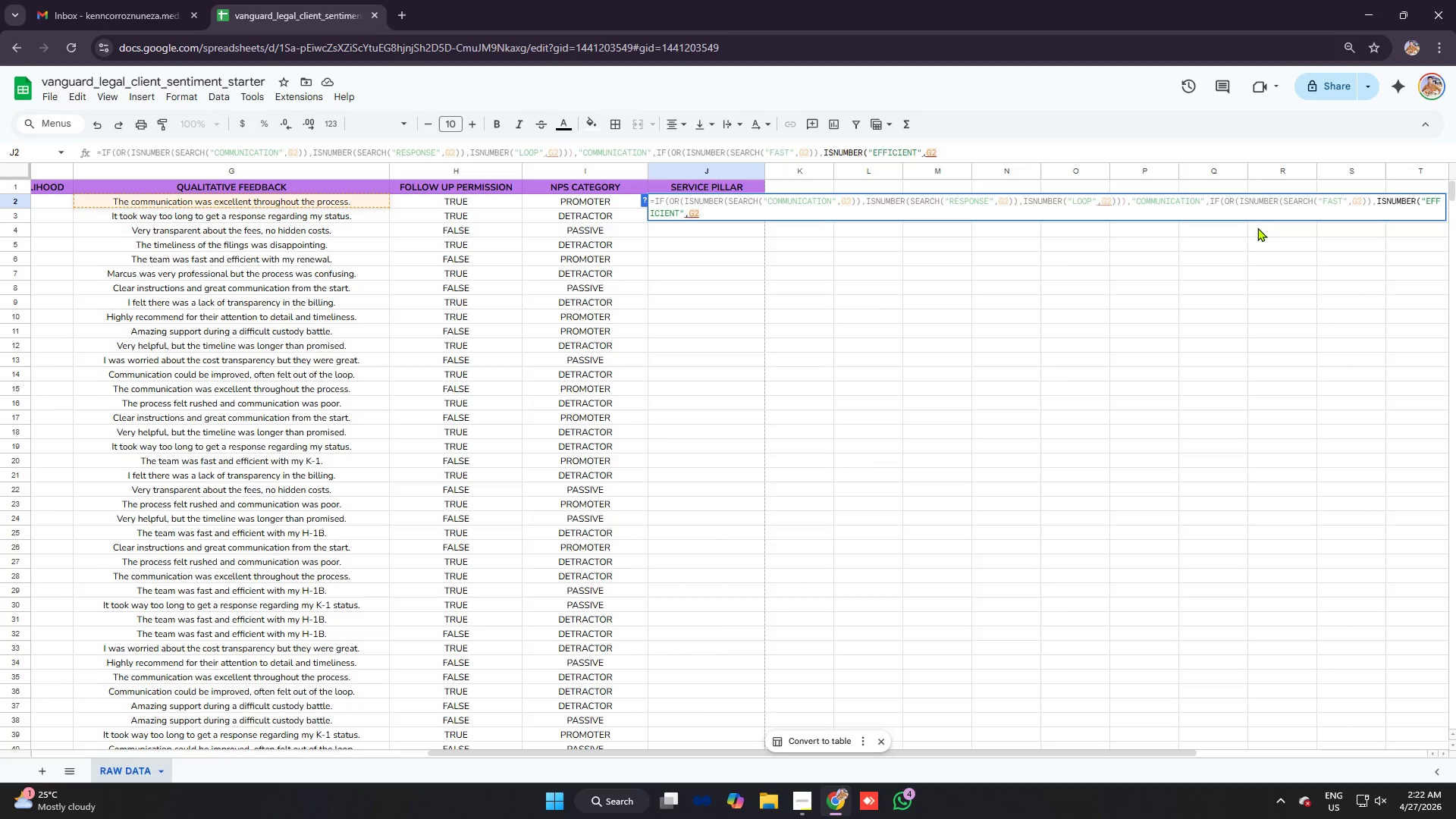 
wait(10.39)
 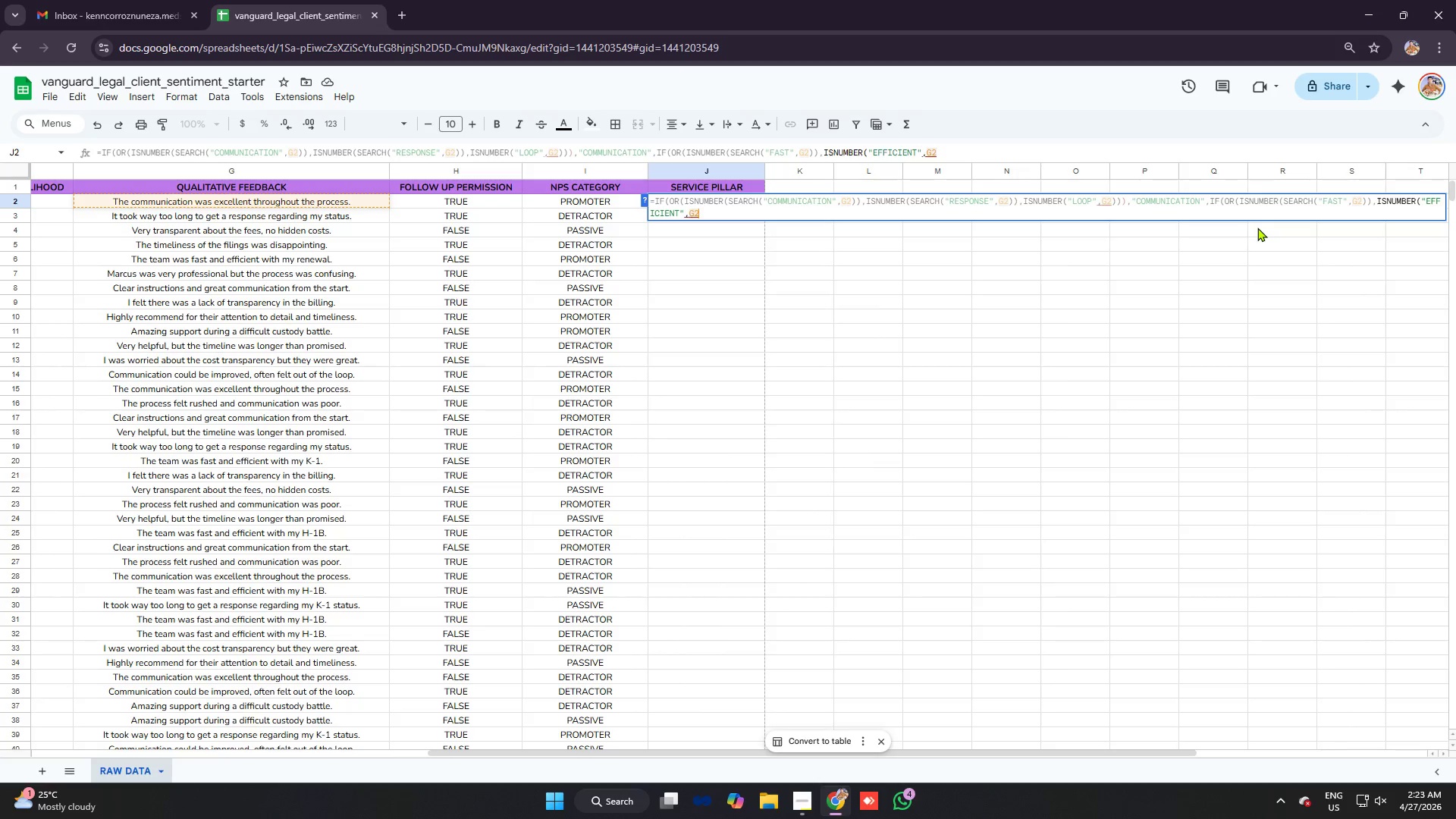 
type()))
 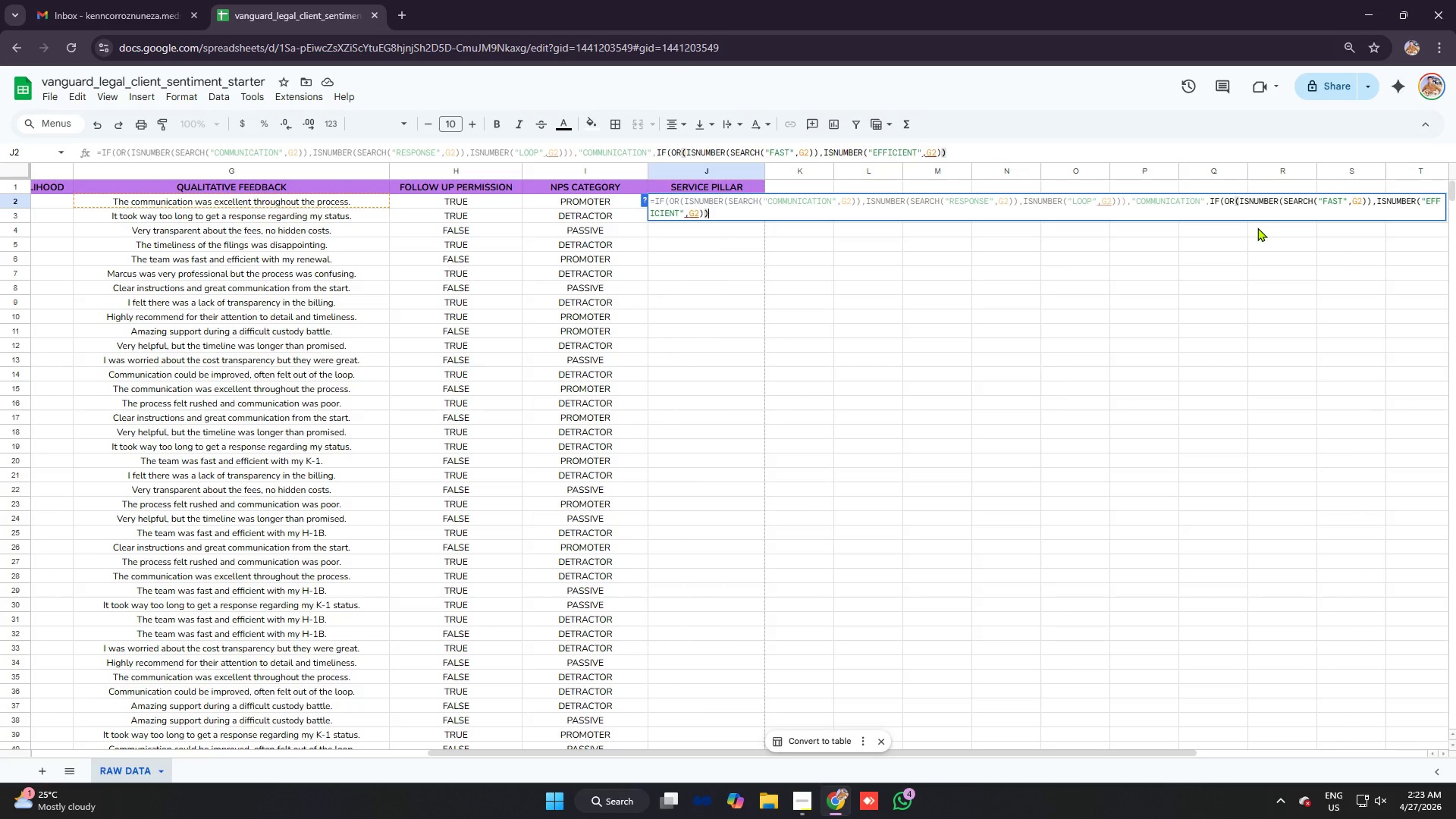 
type(,isnum)
key(Tab)
 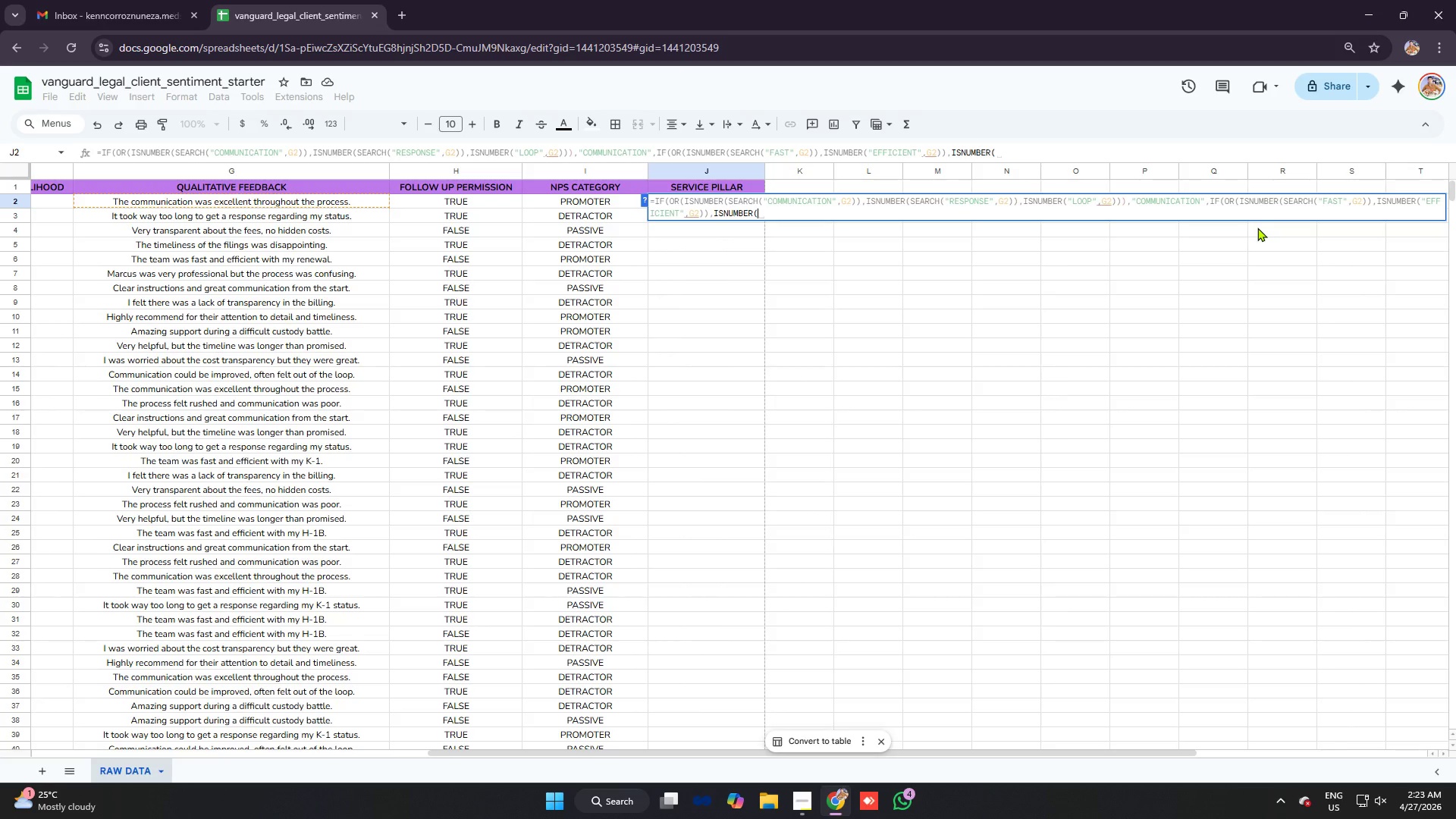 
type(searcg)
key(Tab)
 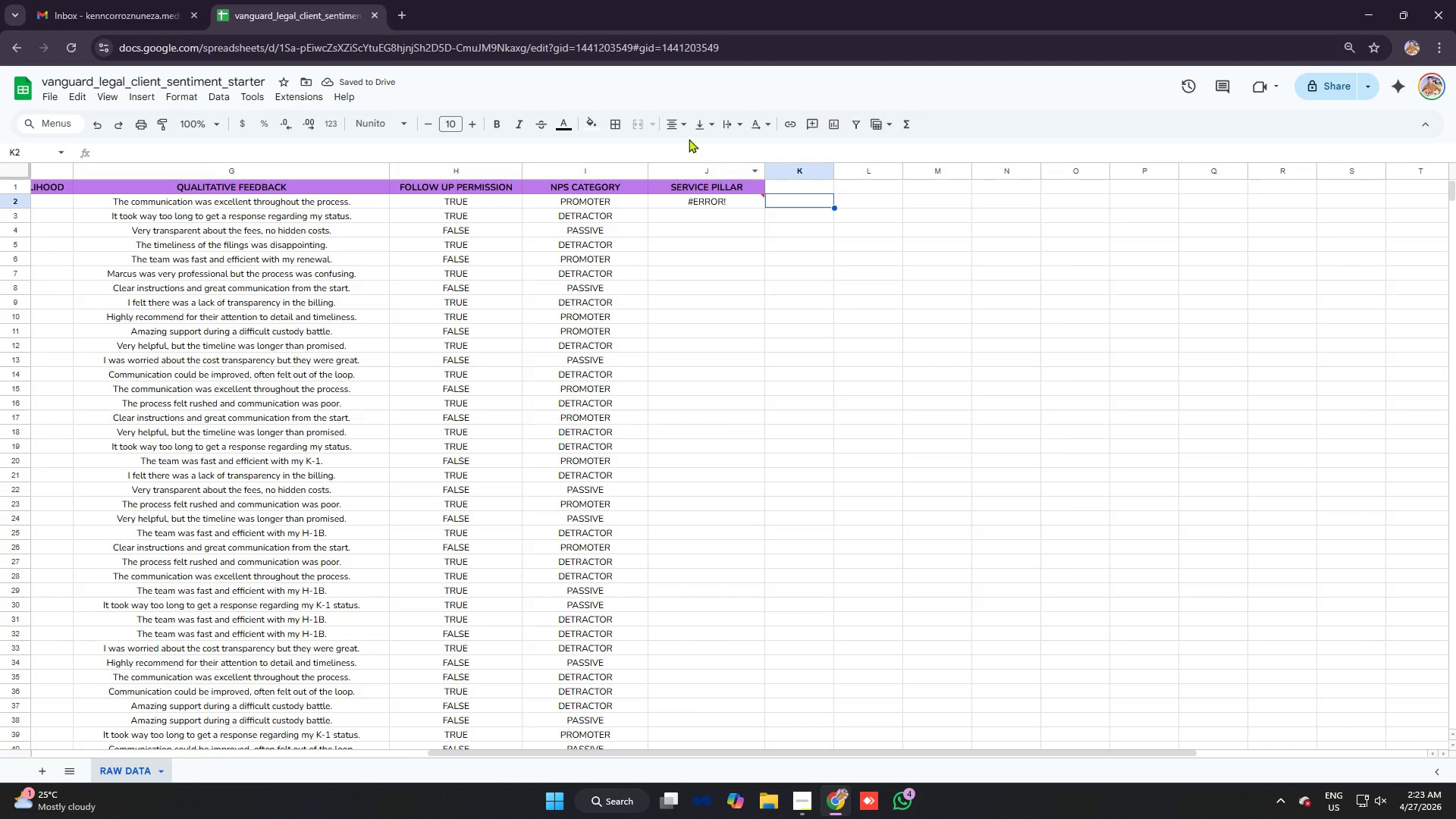 
left_click([727, 199])
 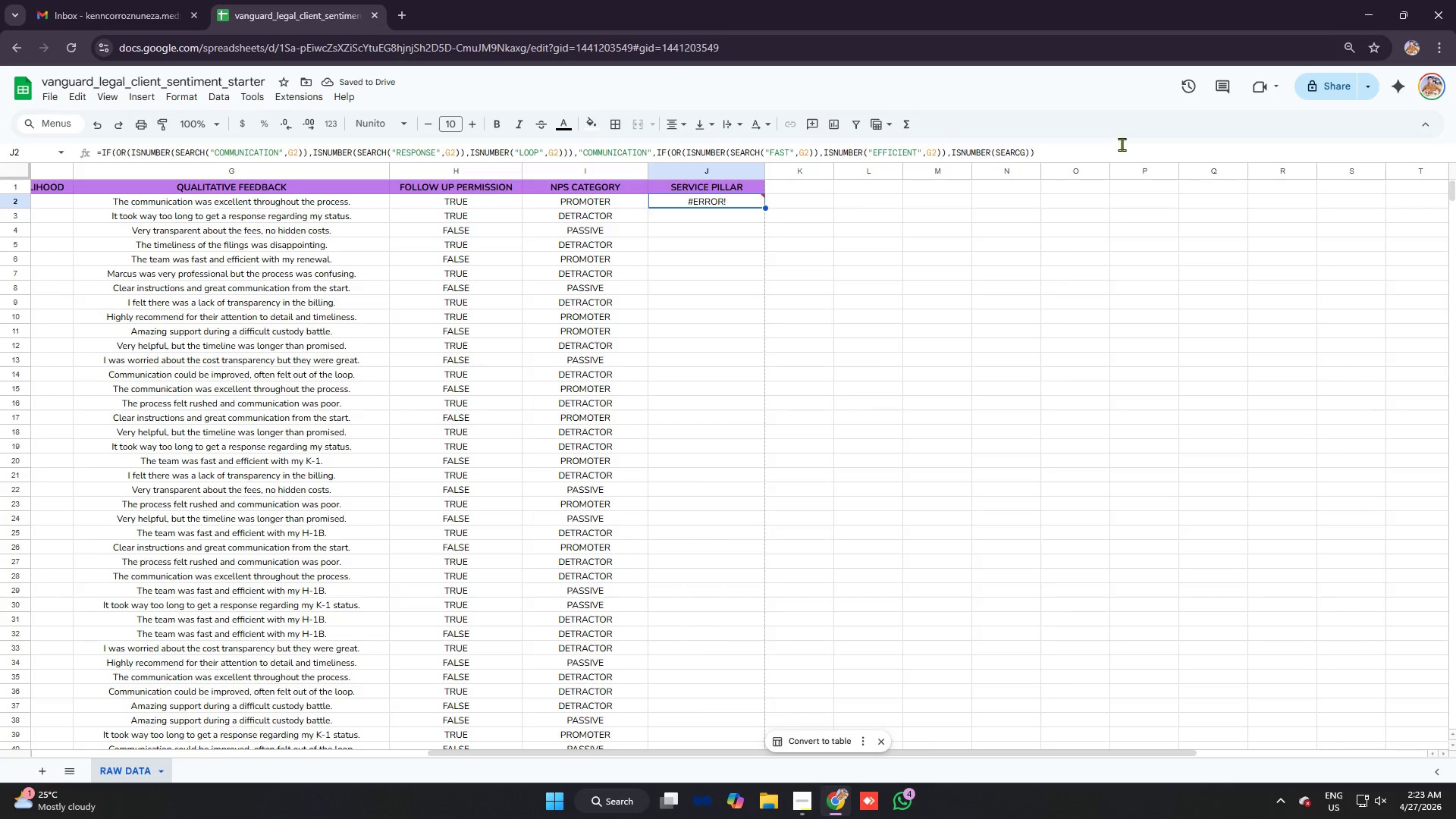 
left_click([1088, 152])
 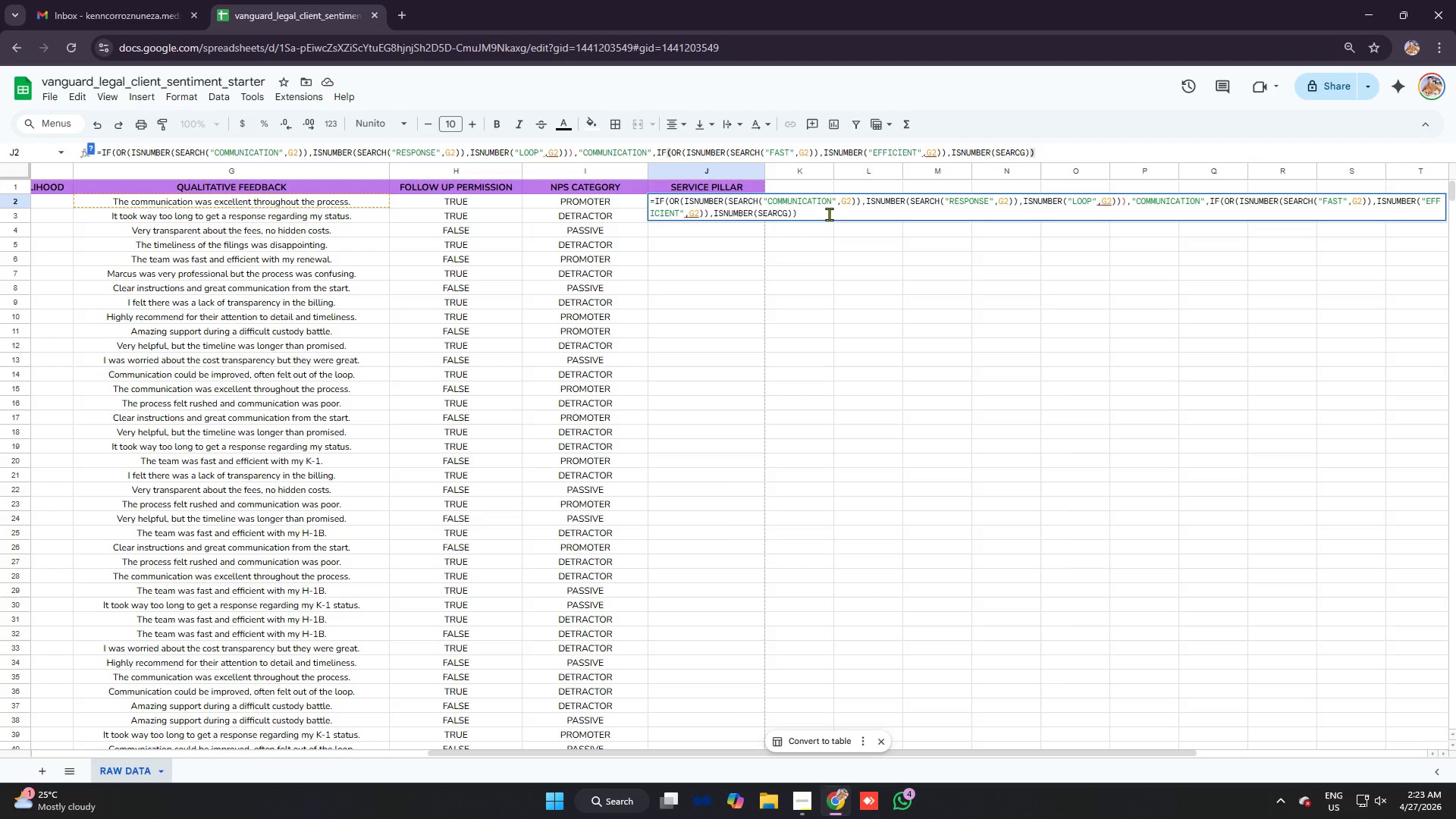 
left_click([828, 214])
 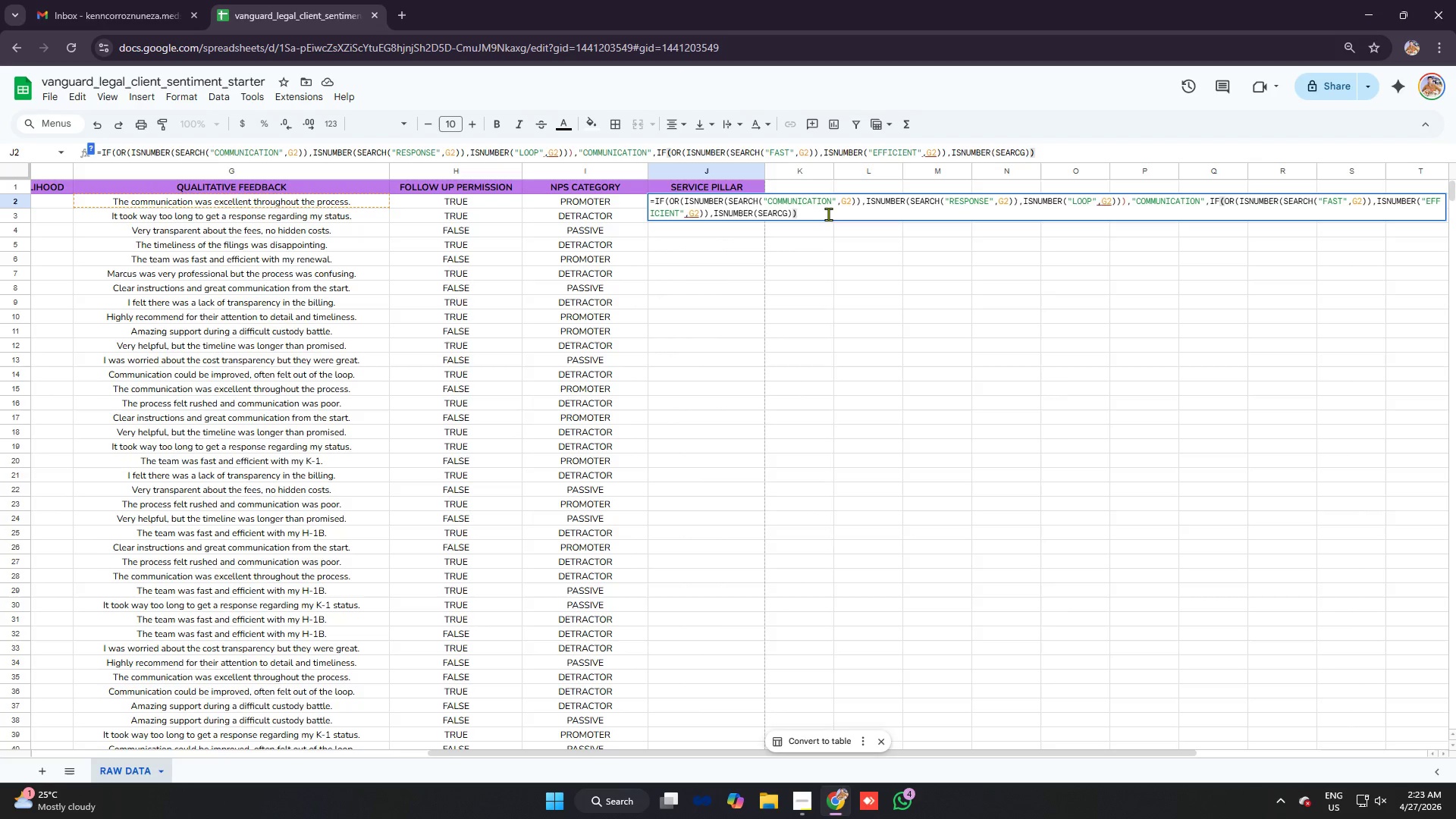 
key(Backspace)
 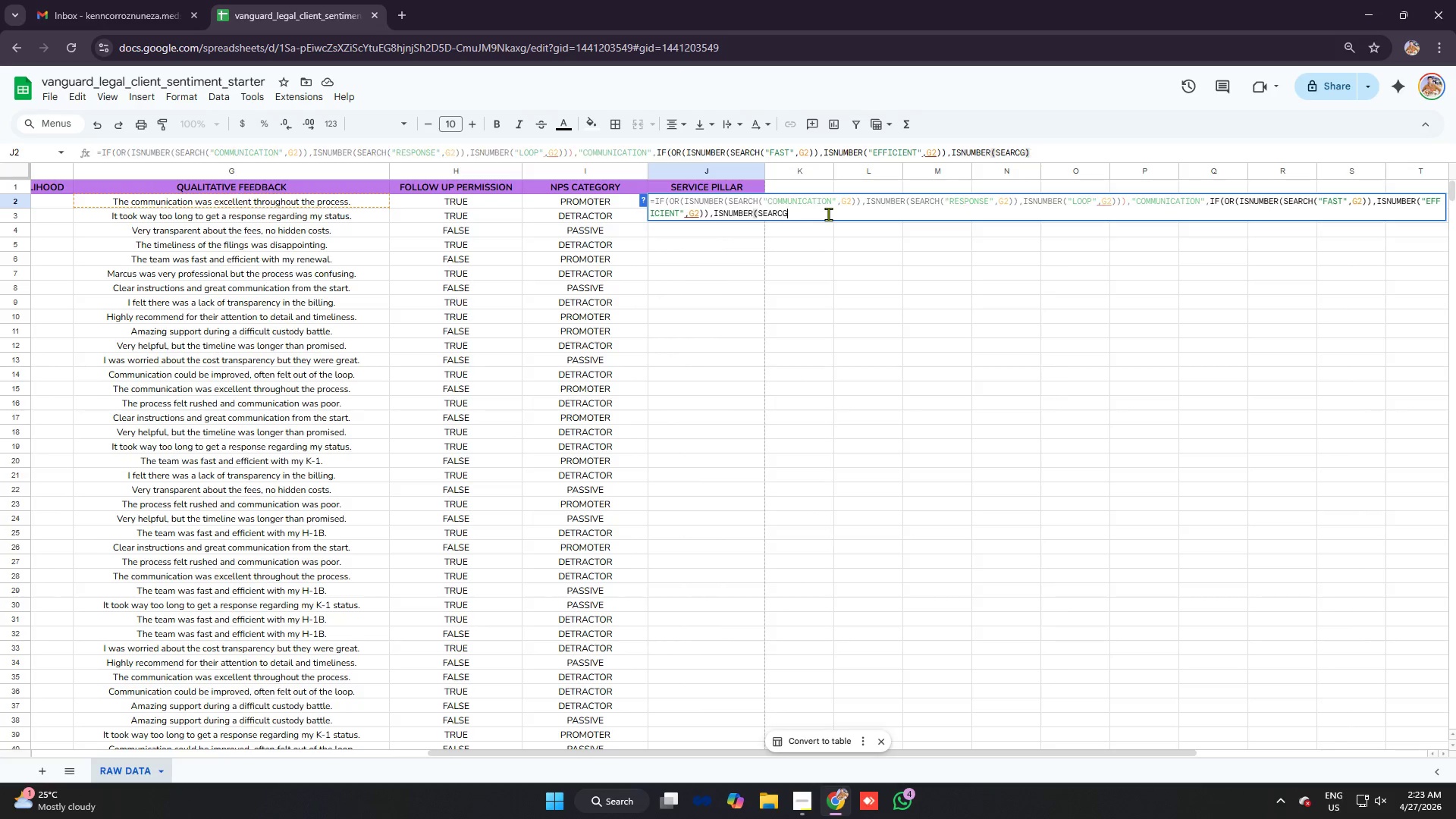 
key(Backspace)
 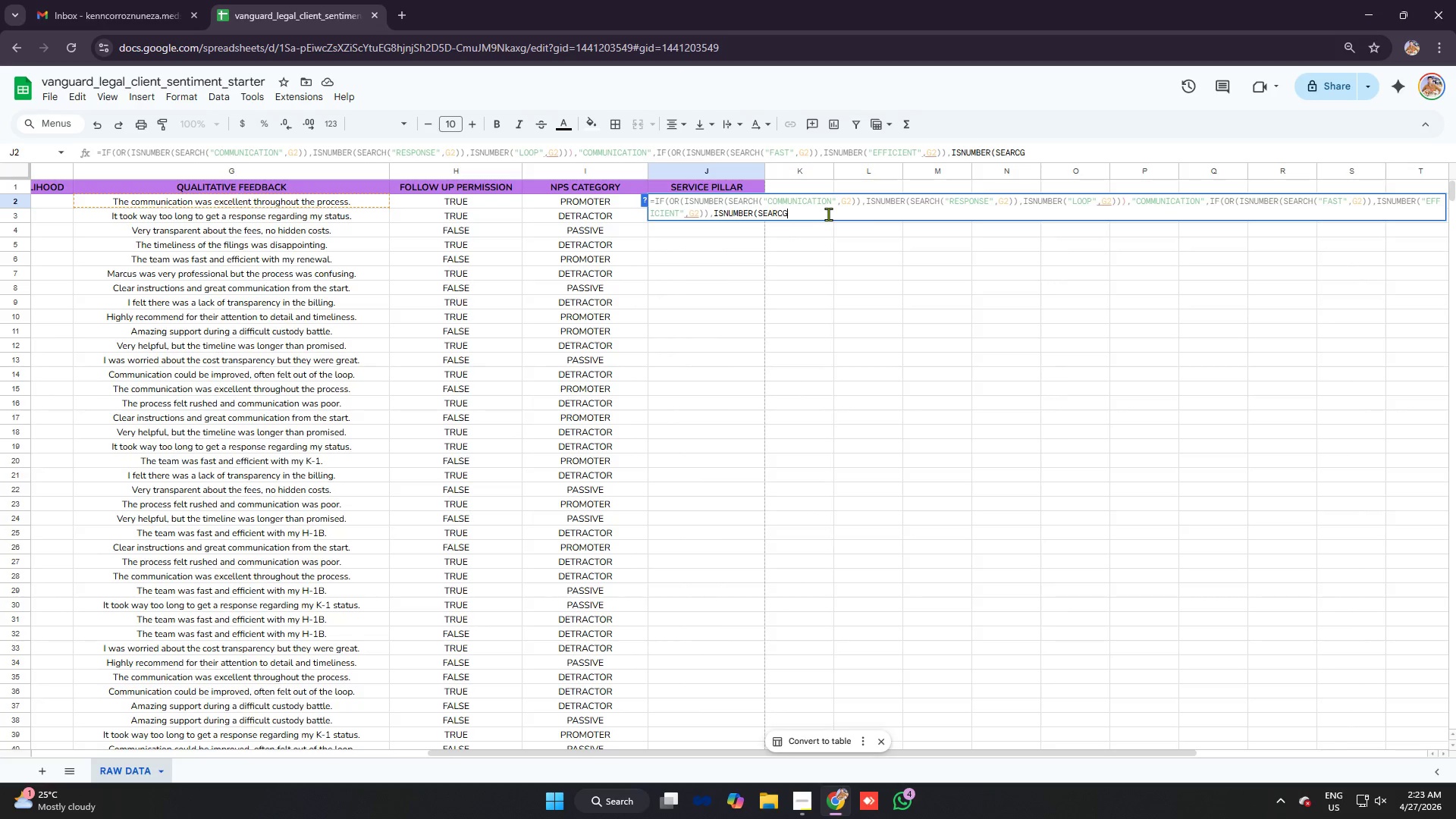 
key(Backspace)
 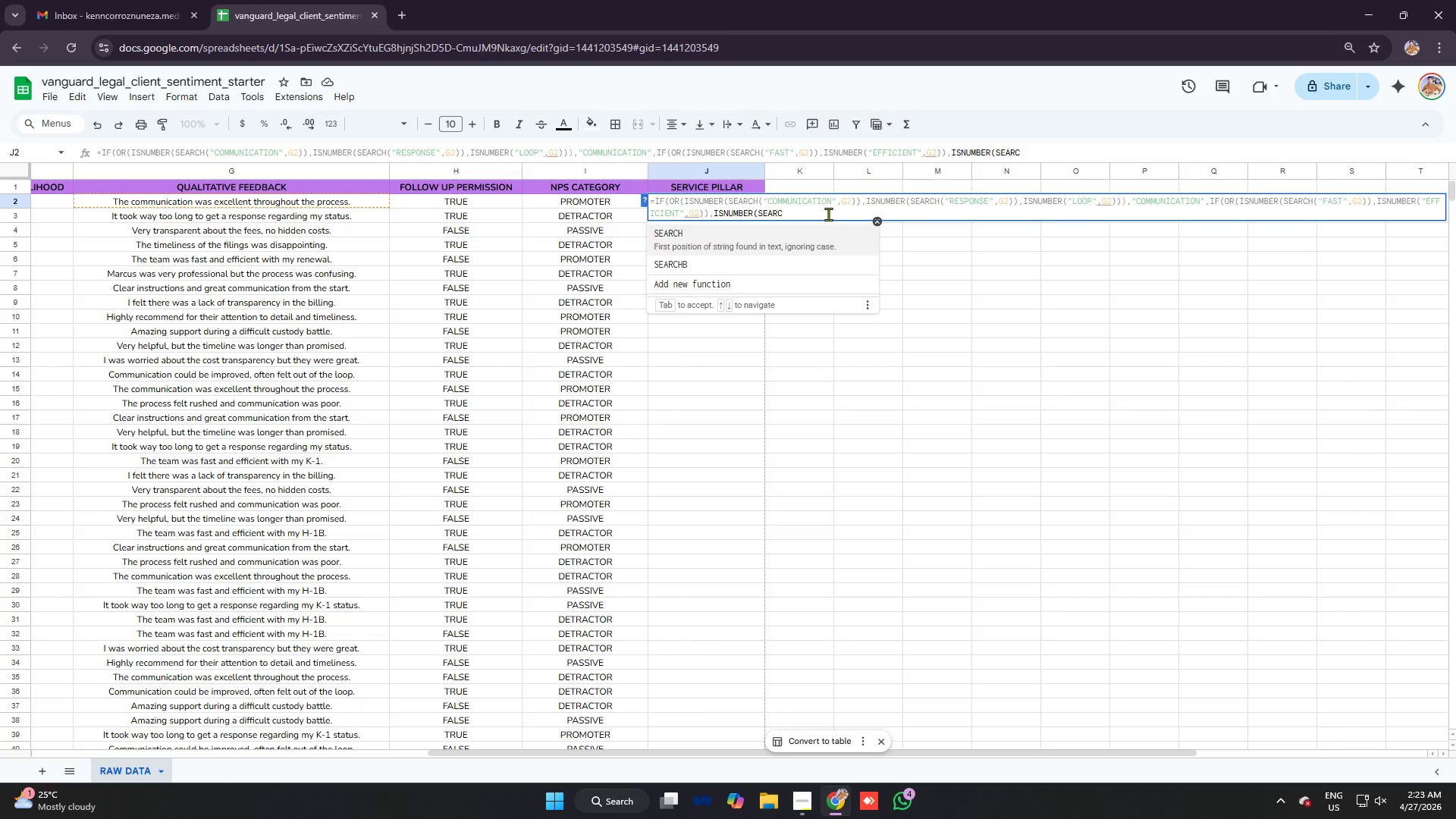 
key(H)
 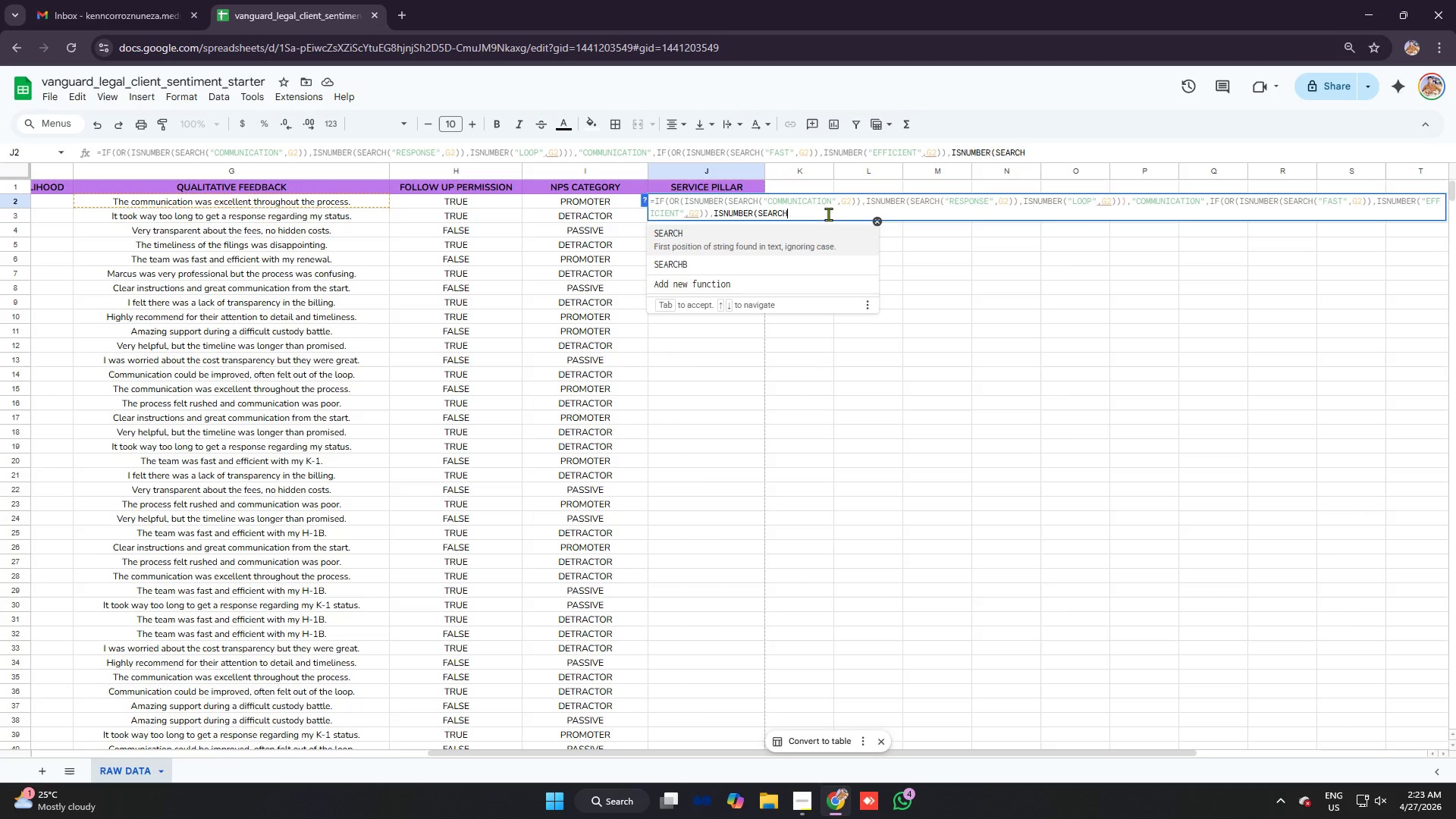 
key(Tab)
type("long":)
key(Backspace)
key(Backspace)
type(")
 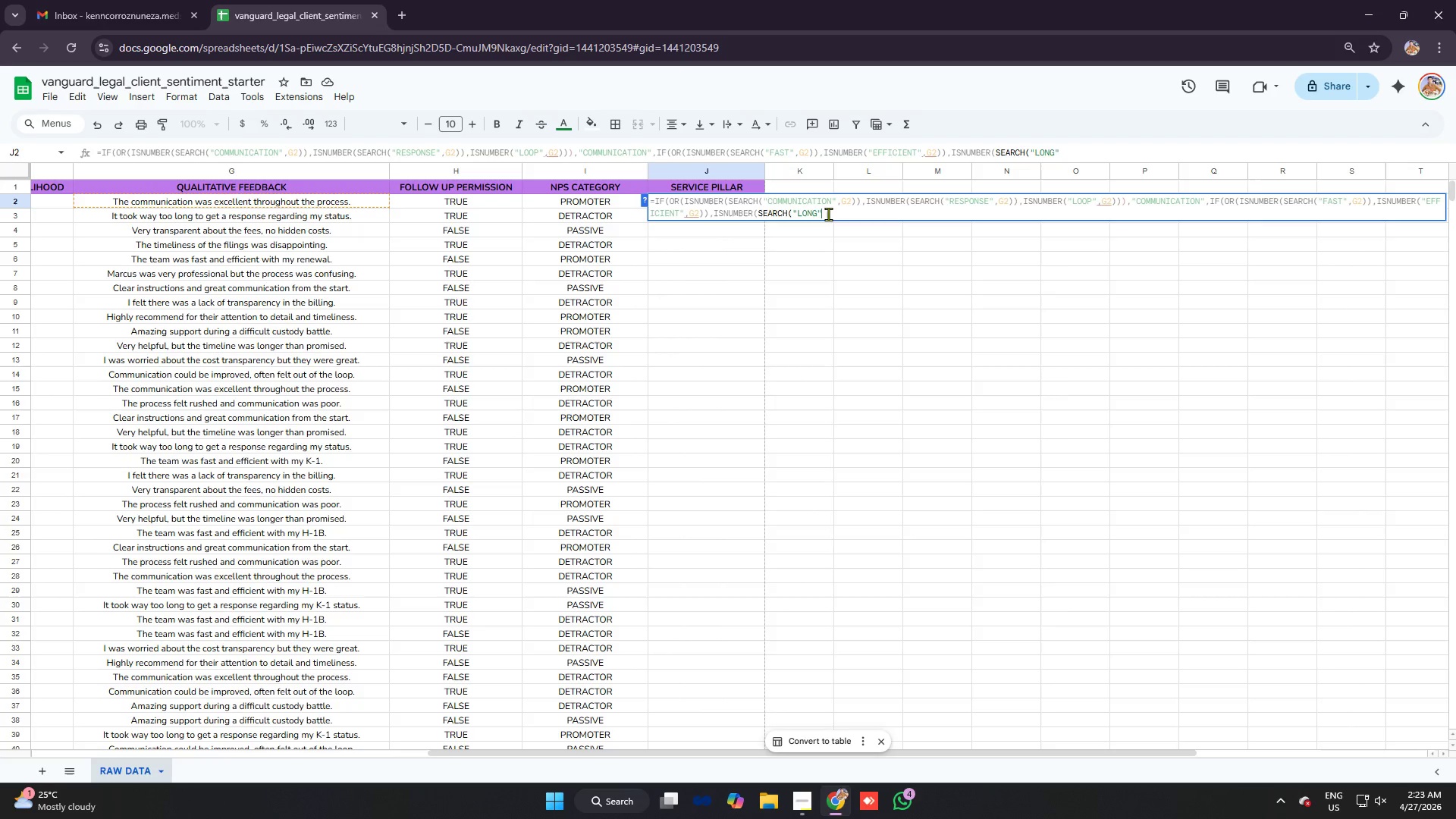 
type(,g2)),isnum)
key(Tab)
 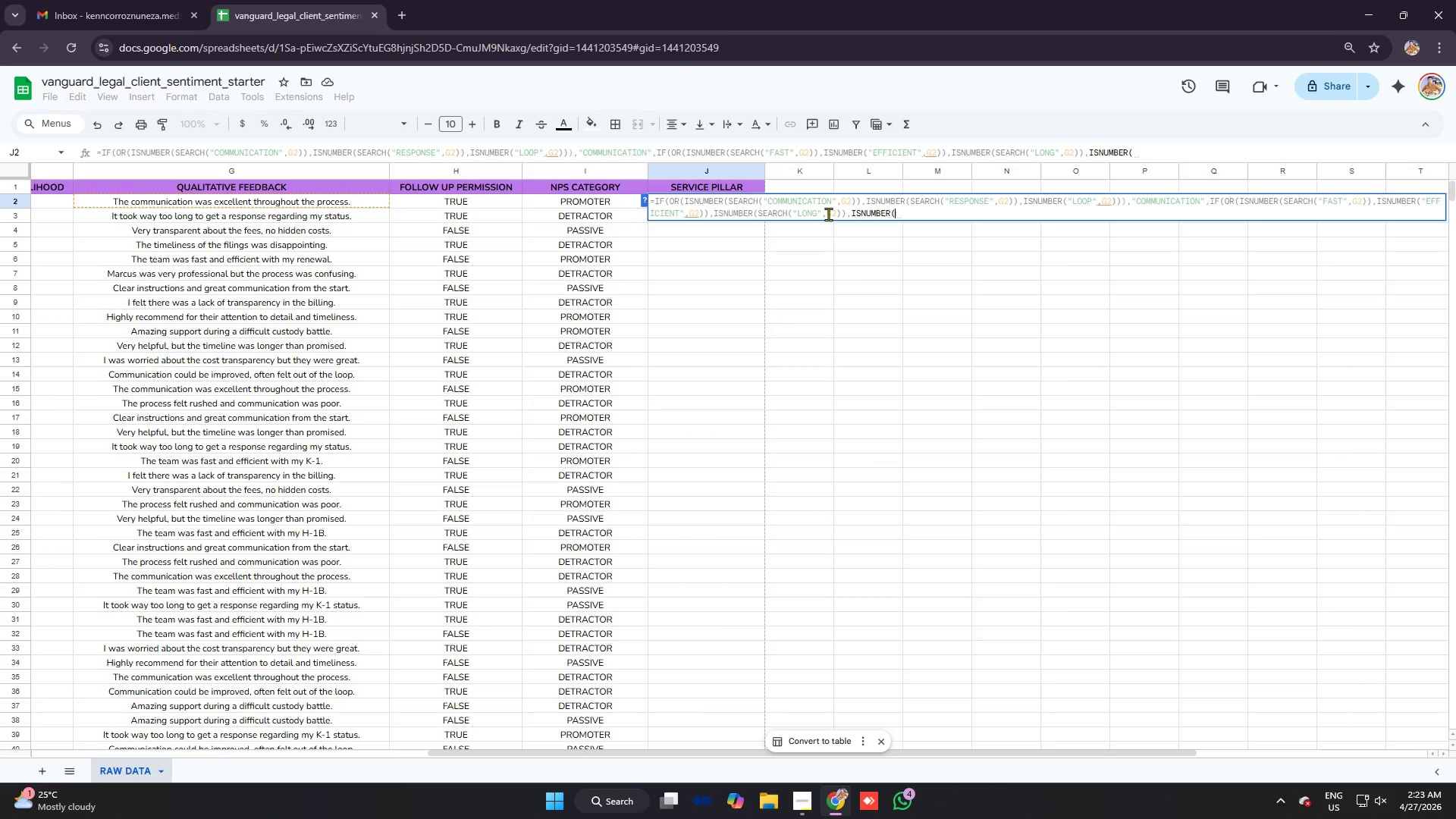 
wait(11.48)
 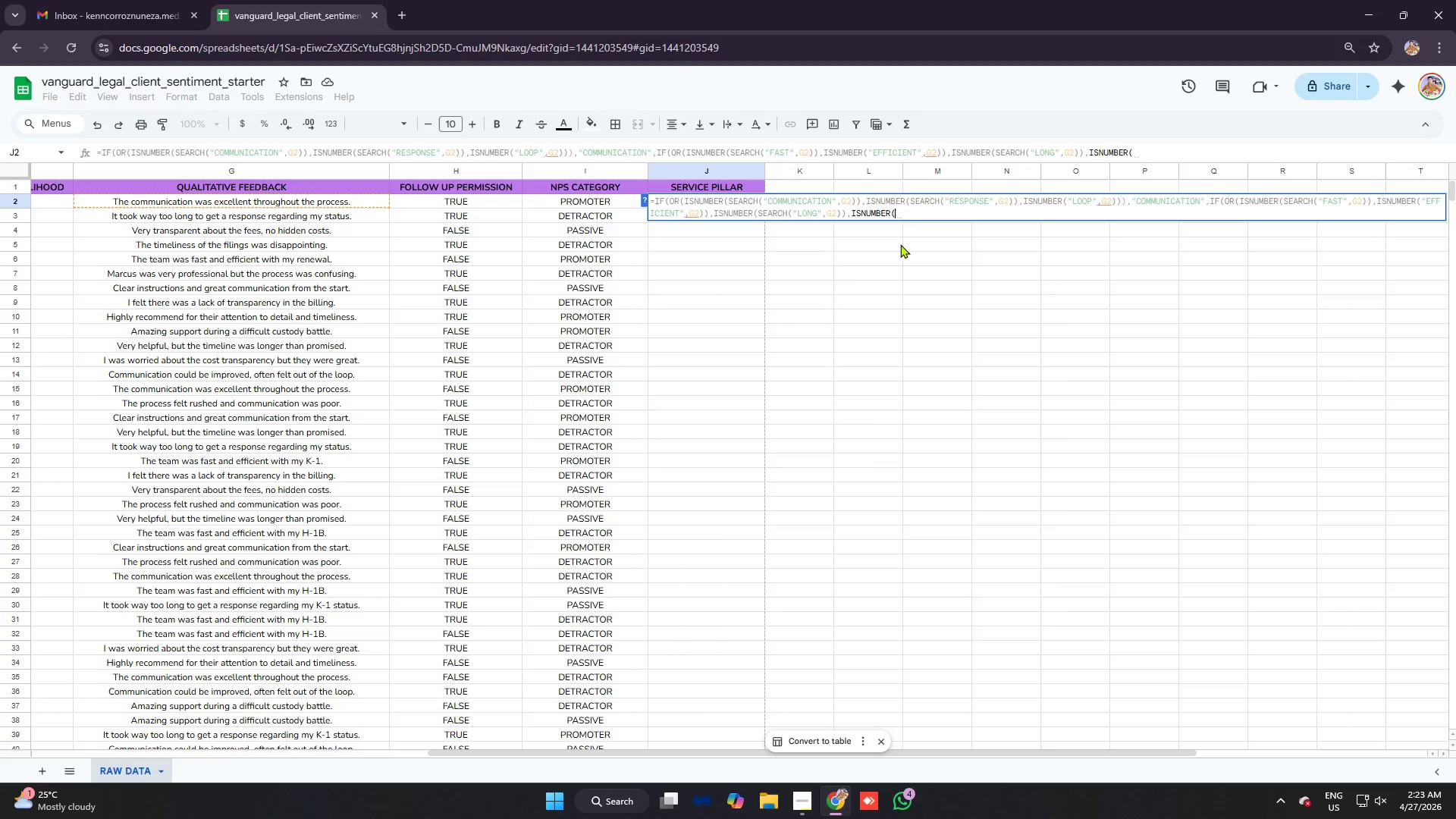 
type(')
key(Backspace)
type("timeless":)
key(Backspace)
 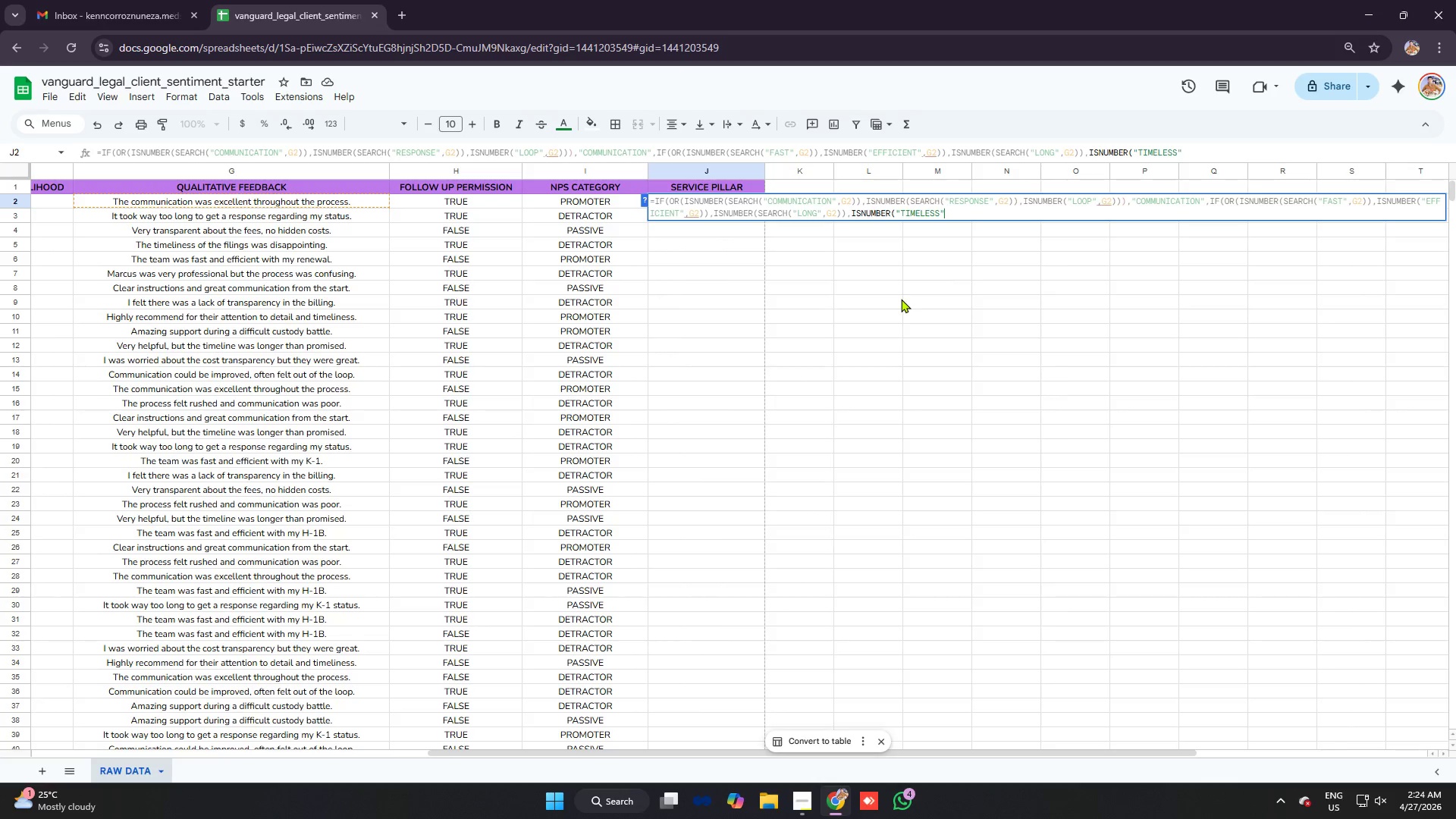 
hold_key(key=ShiftRight, duration=0.88)
 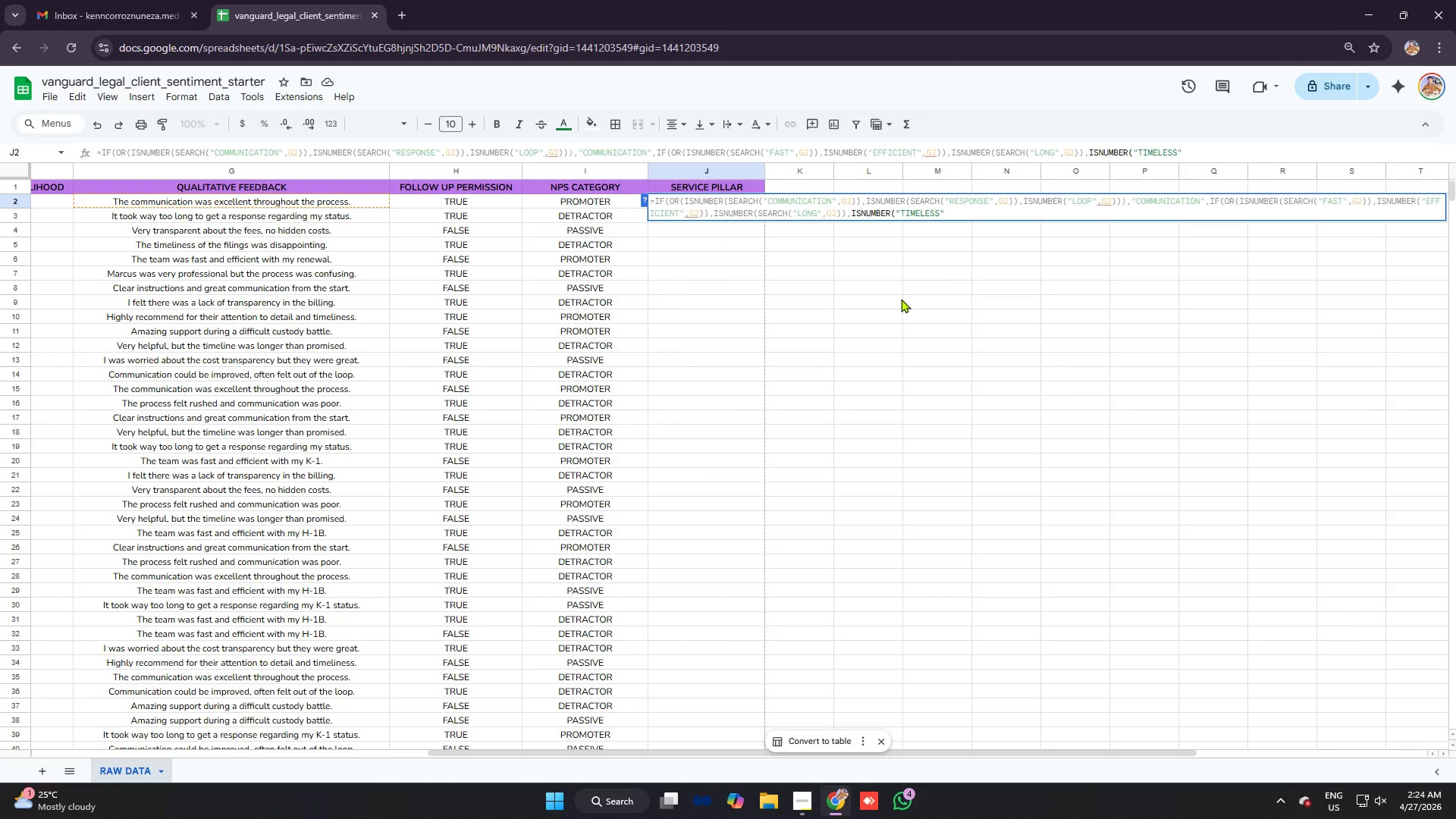 
type(,g2))))
 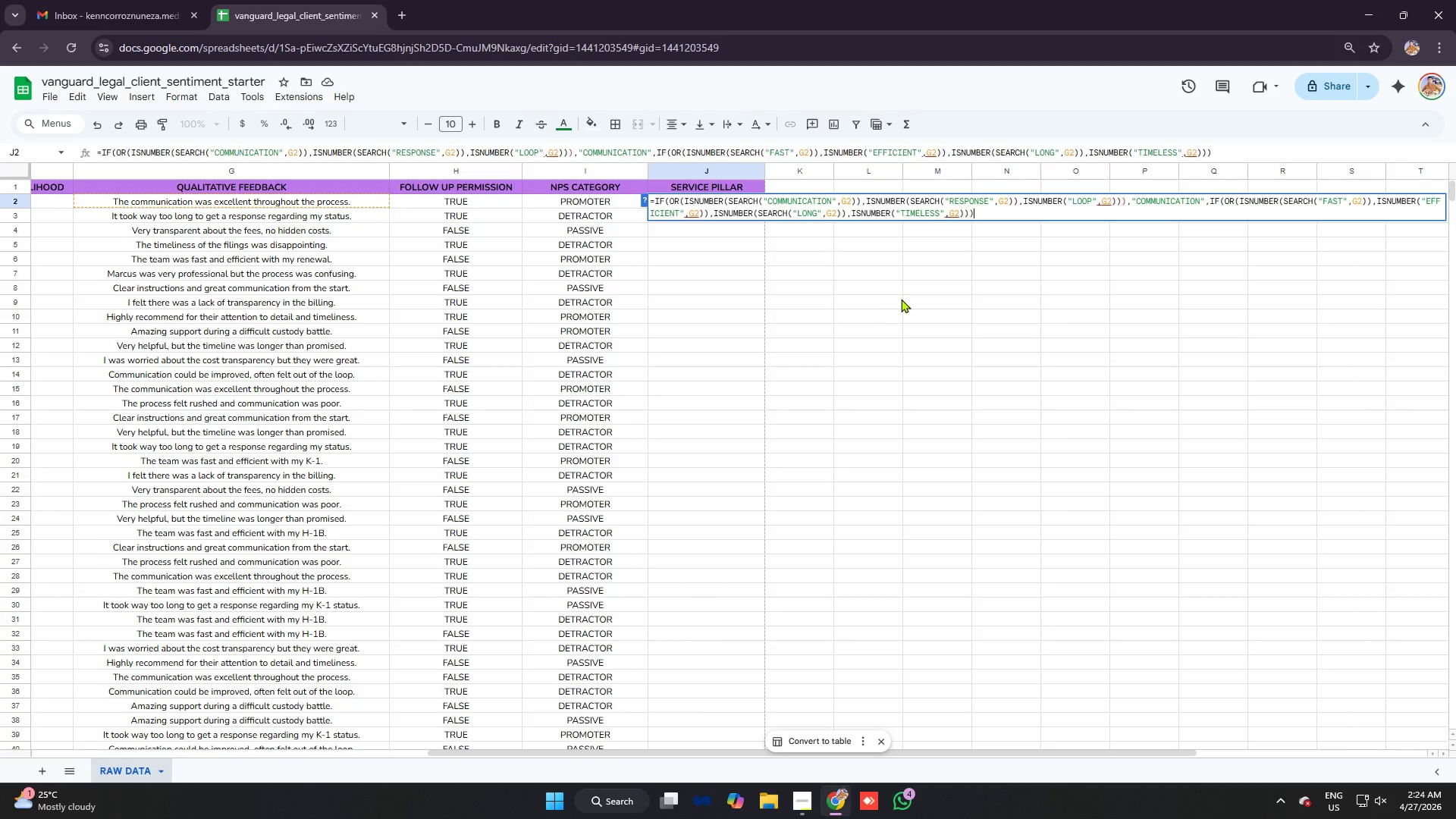 
wait(5.64)
 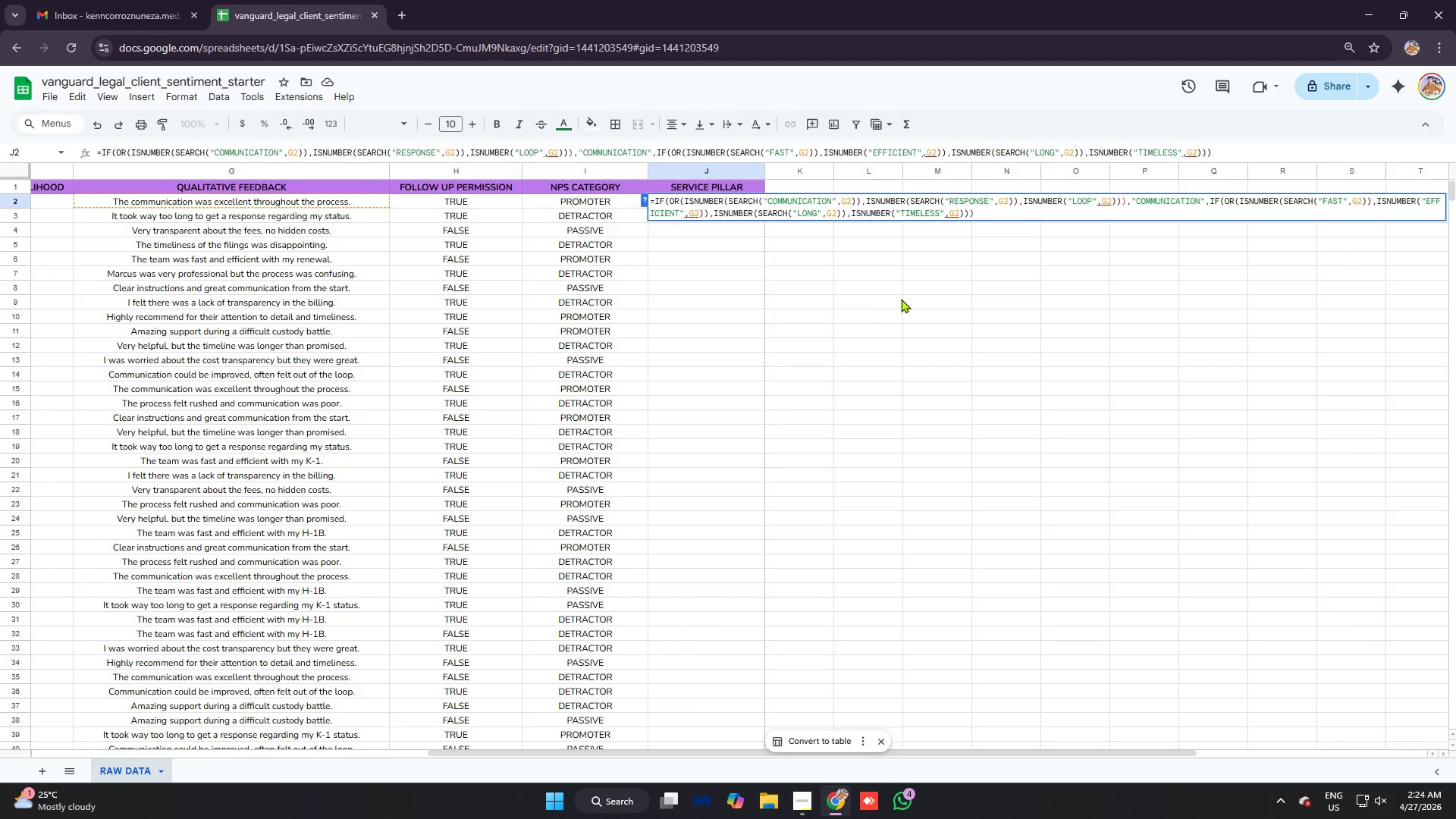 
type(,"timeless)
 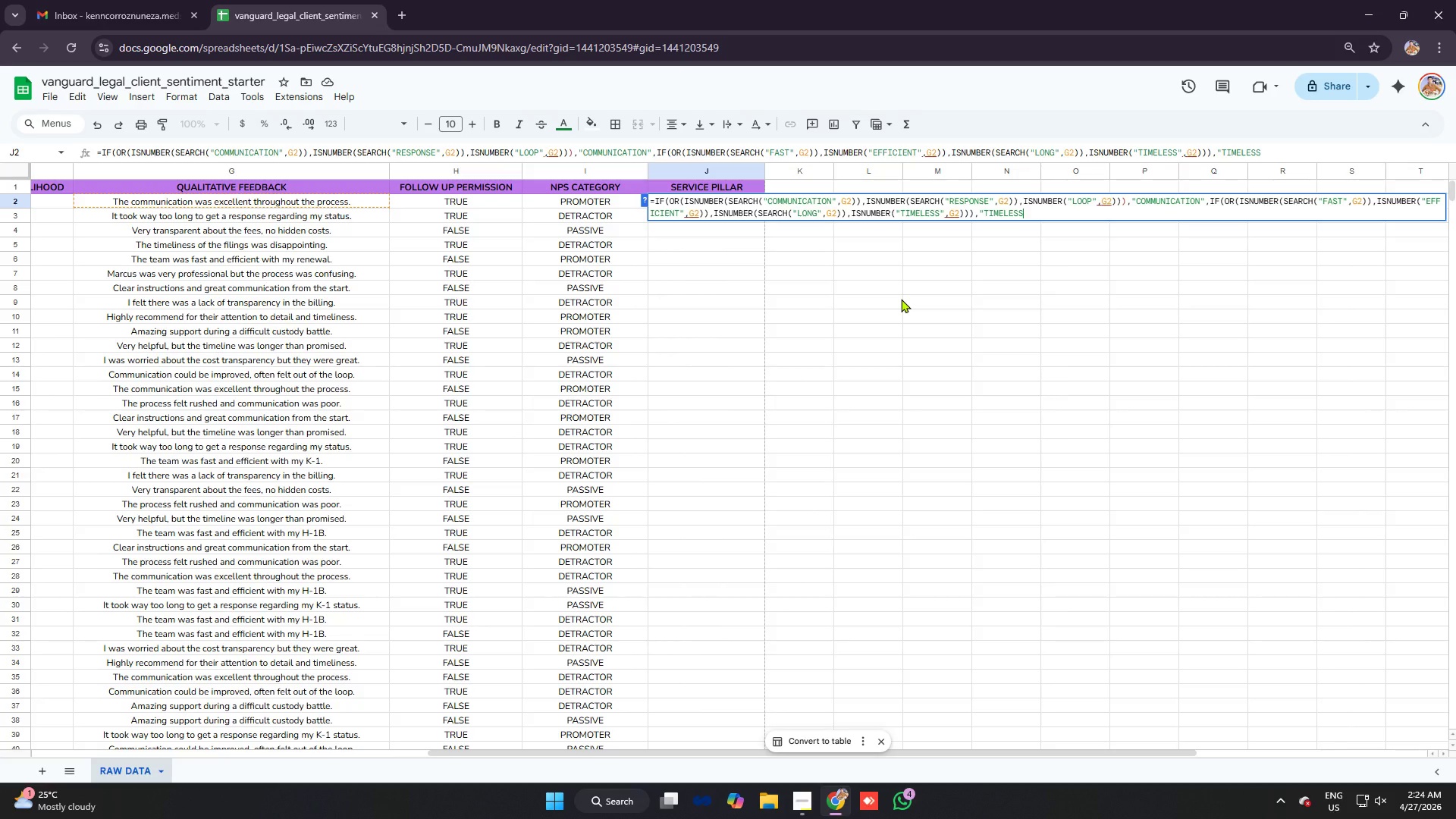 
type(ne)
key(Backspace)
key(Backspace)
key(Backspace)
key(Backspace)
key(Backspace)
type(iness)
 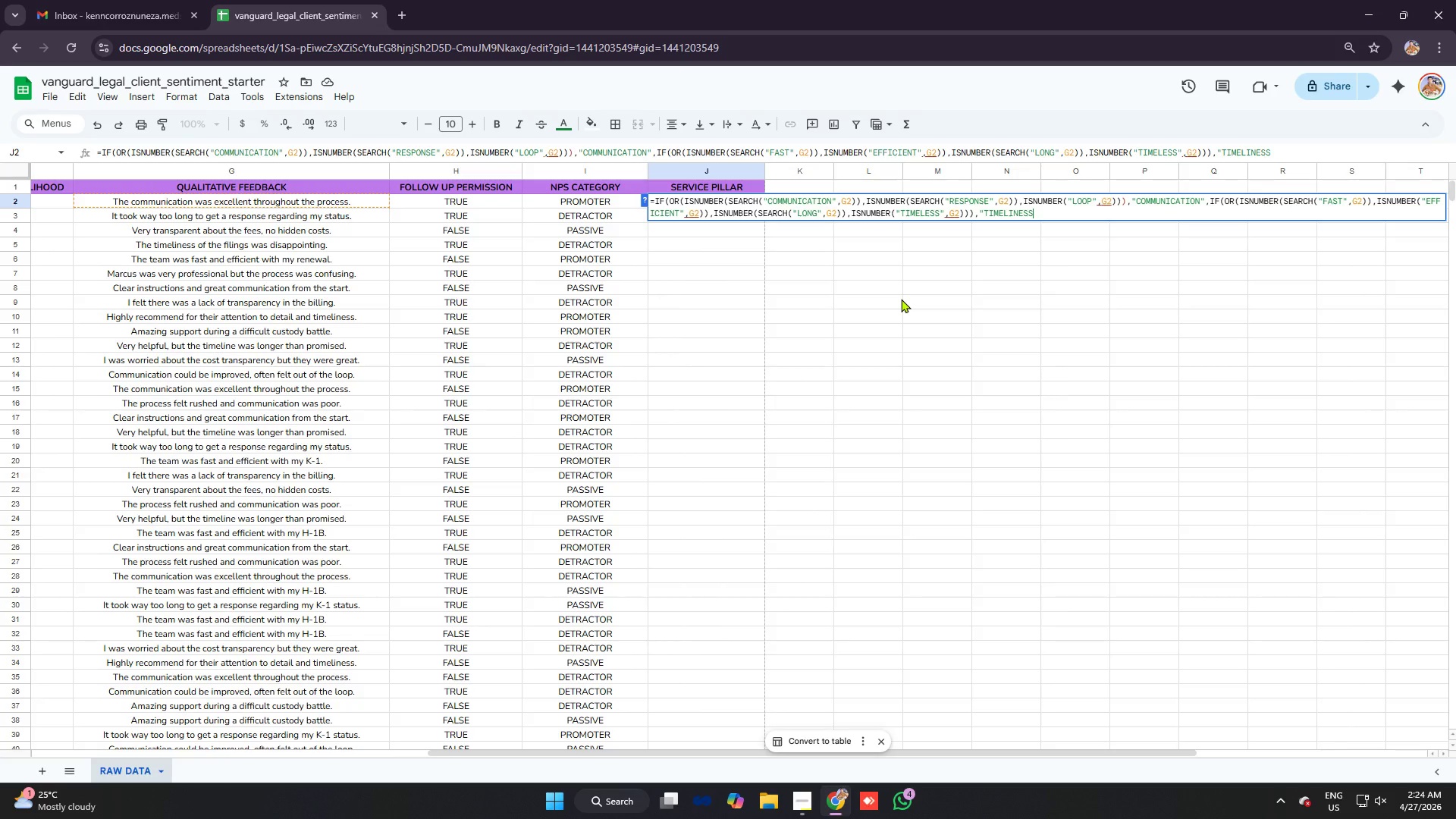 
type(",if)
key(Tab)
type(or)
key(Tab)
type(insb)
key(Backspace)
key(Backspace)
key(Backspace)
type(sn)
key(Tab)
key(Backspace)
key(Backspace)
key(Backspace)
type(nu)
key(Tab)
type(searc)
key(Tab)
type("fees")
 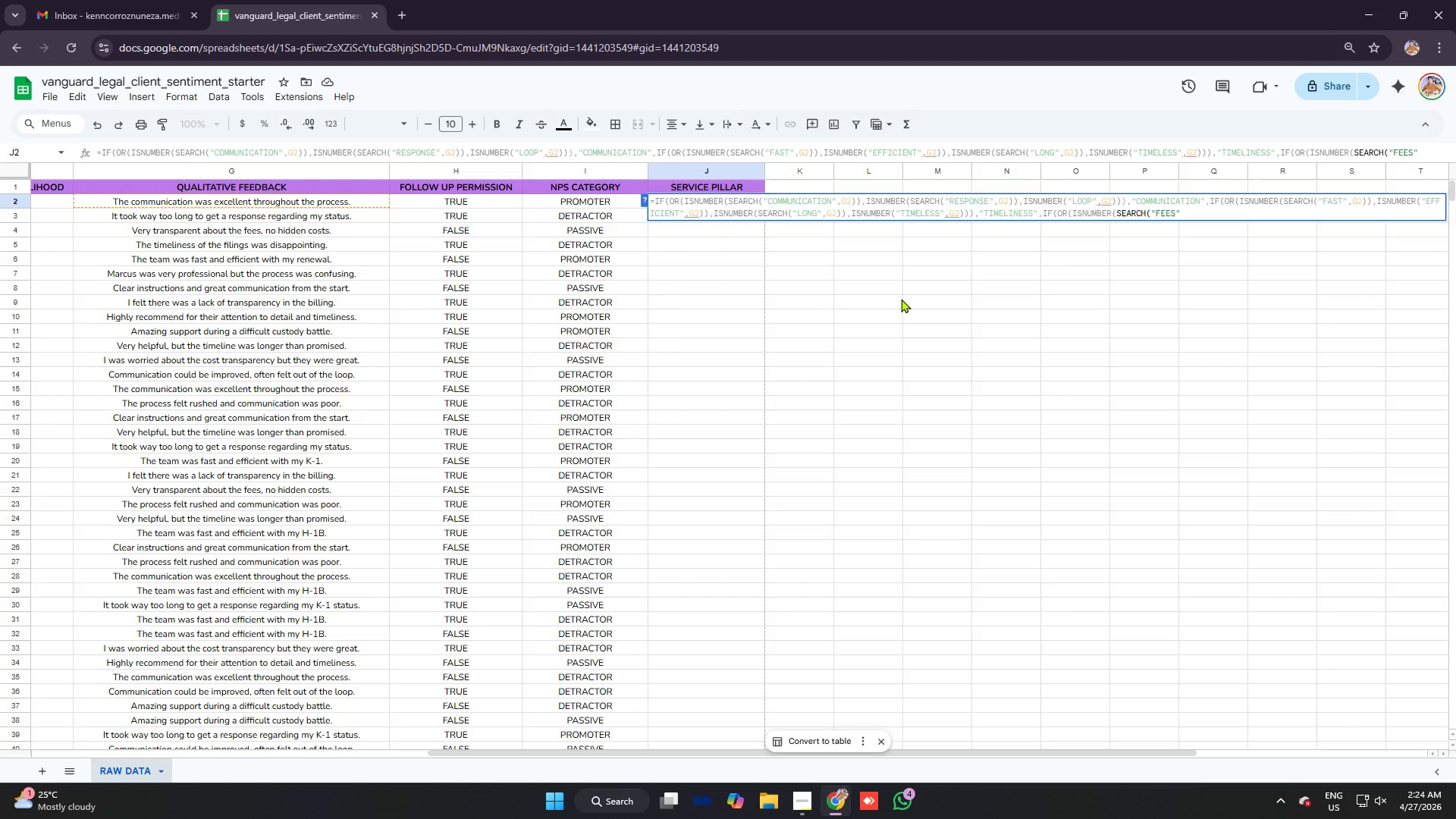 
hold_key(key=ShiftRight, duration=0.41)
 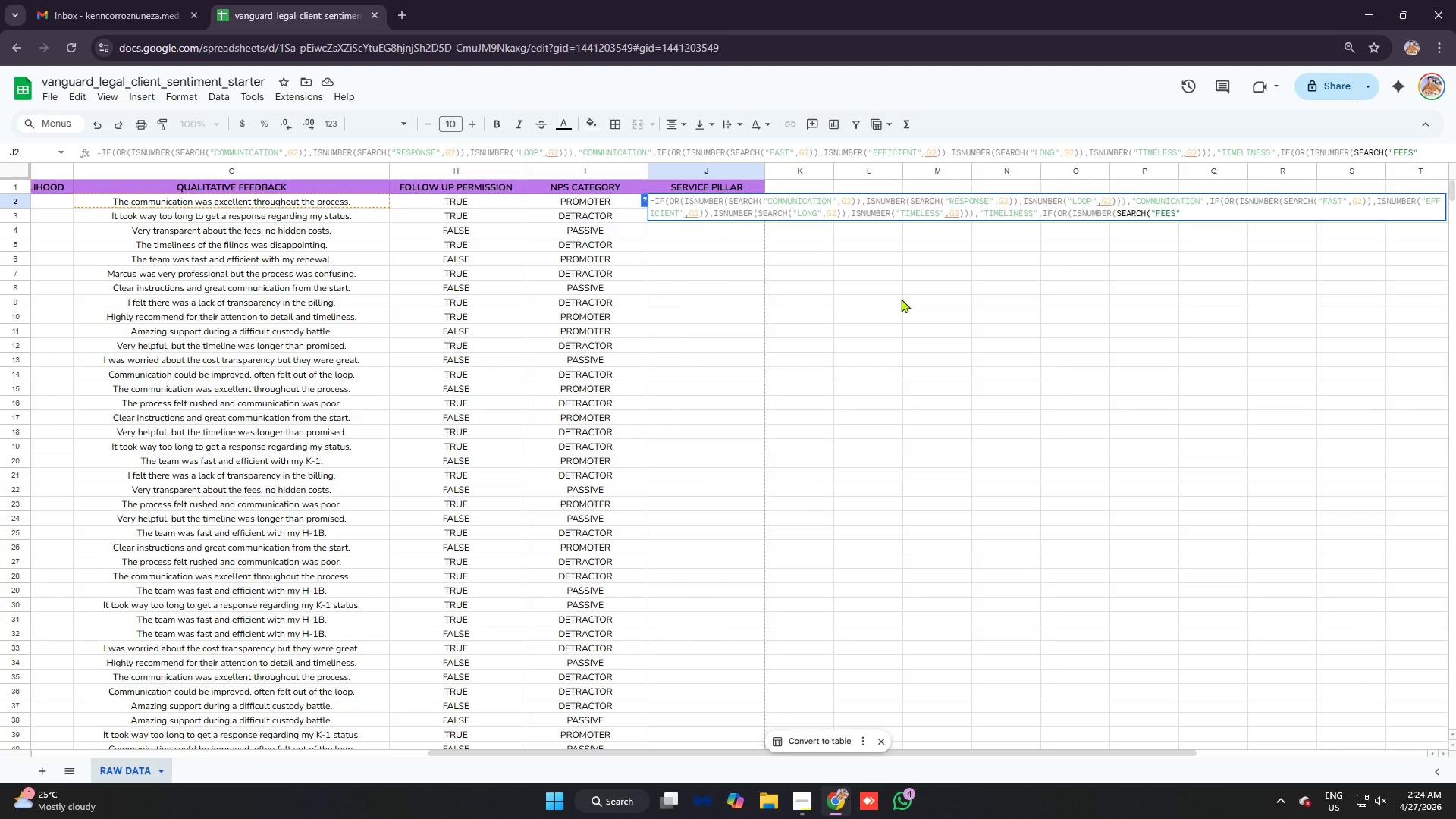 
type(,g2)))
 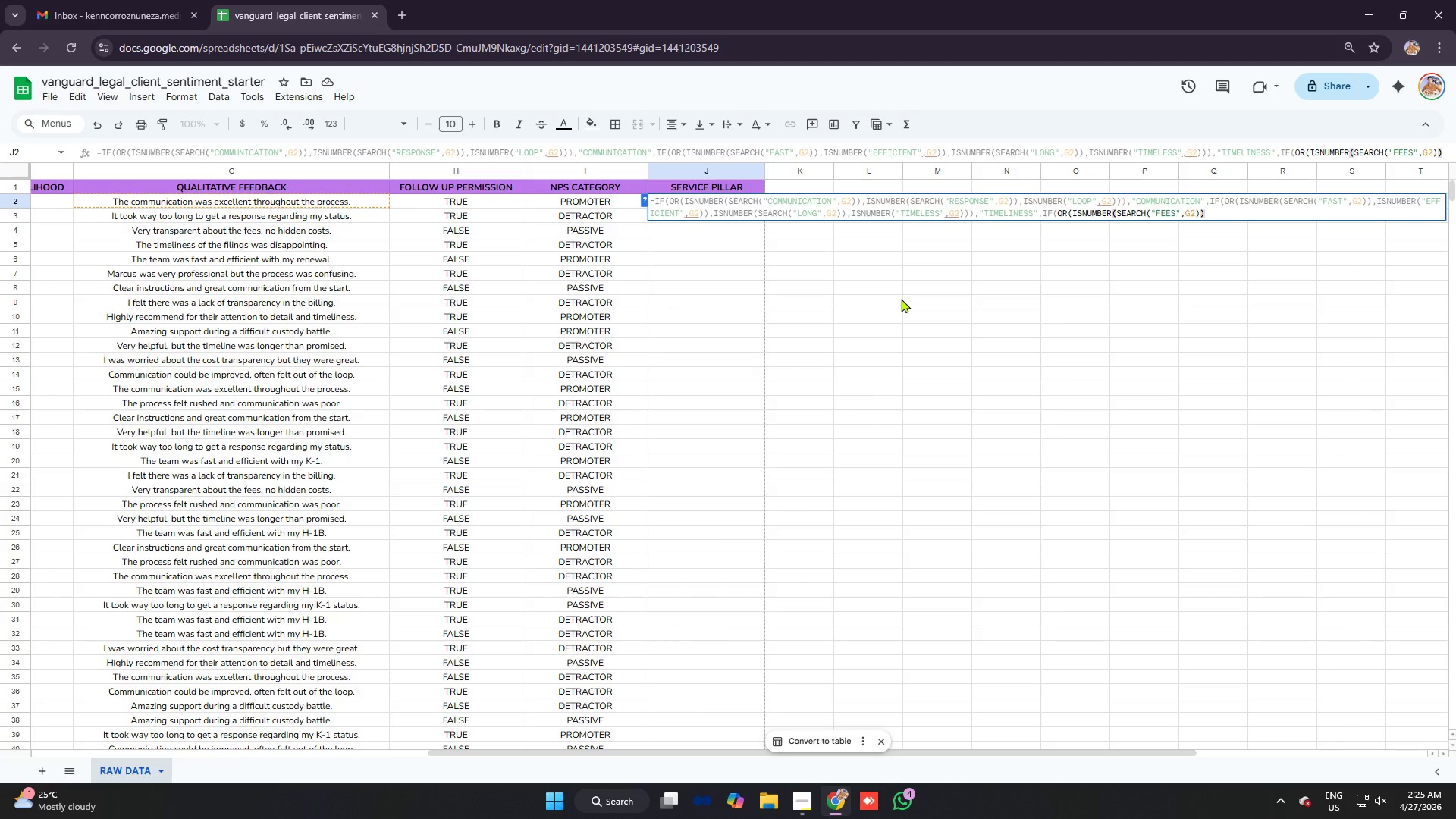 
type(,isnumber)
key(Tab)
type("billing",g2)),isnumber)
key(Tab)
type(search)
key(Tab)
type("transparent")
 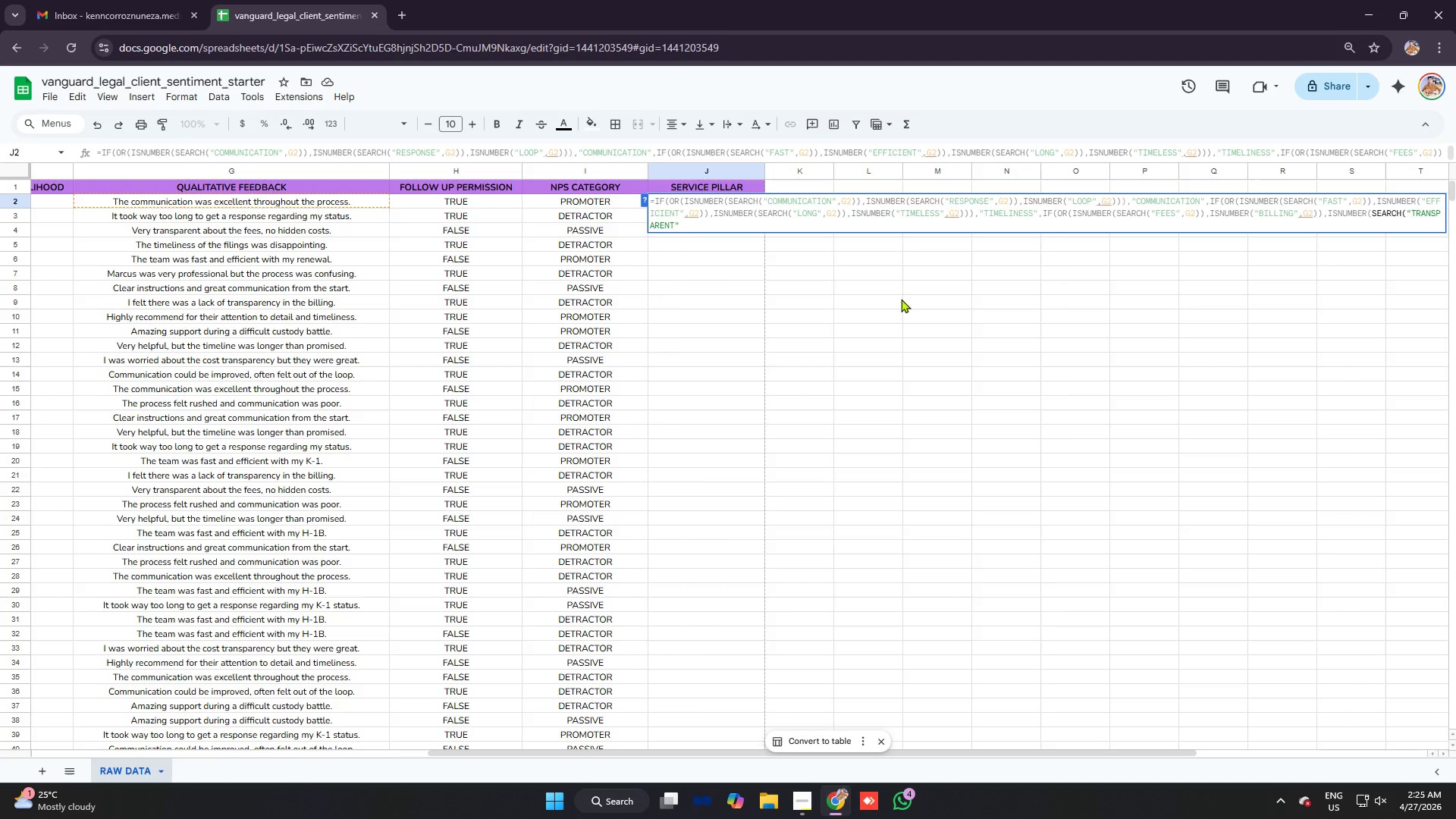 
type(,g2))))
 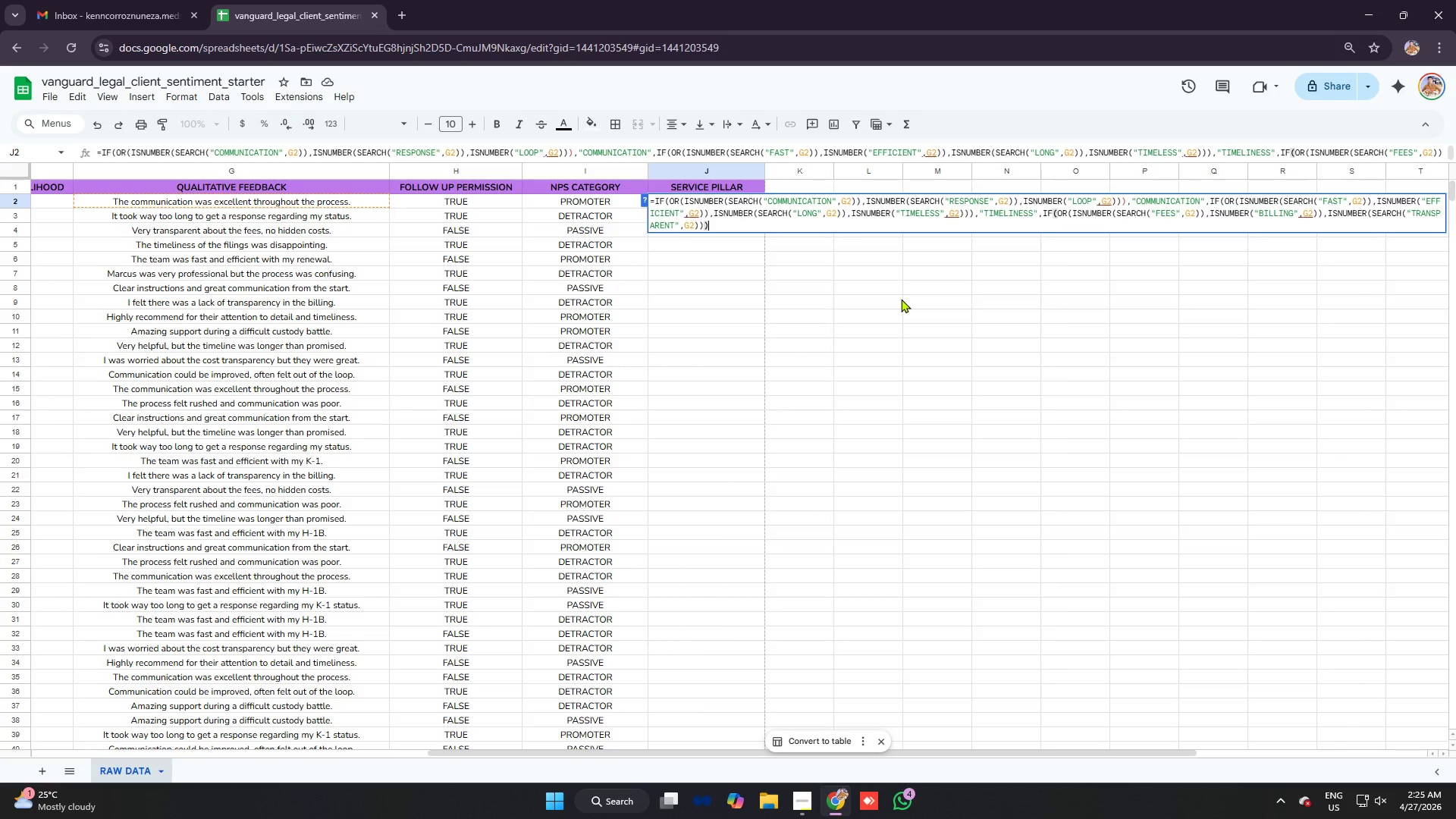 
type(,"transparency","general"))))
 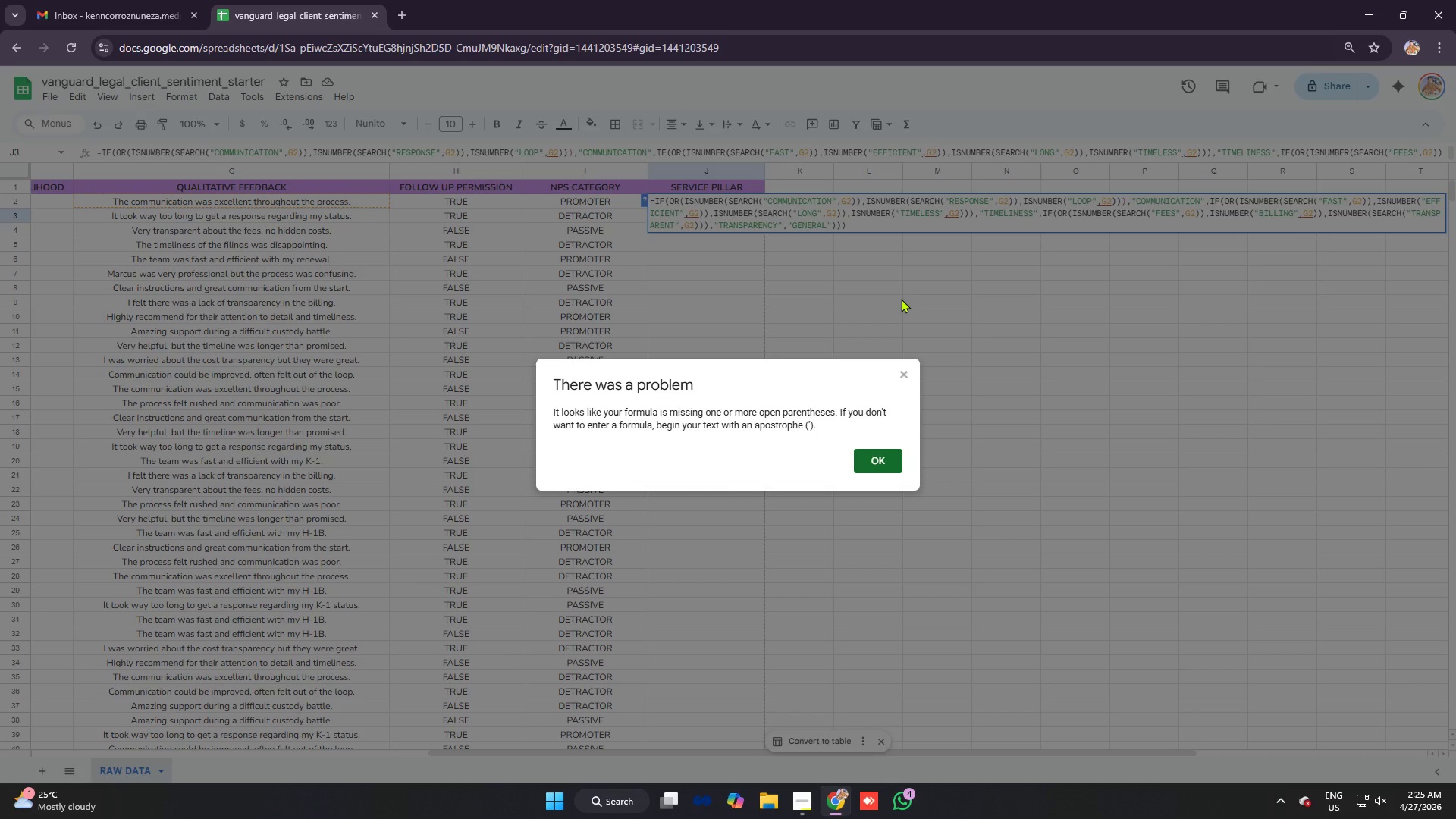 
 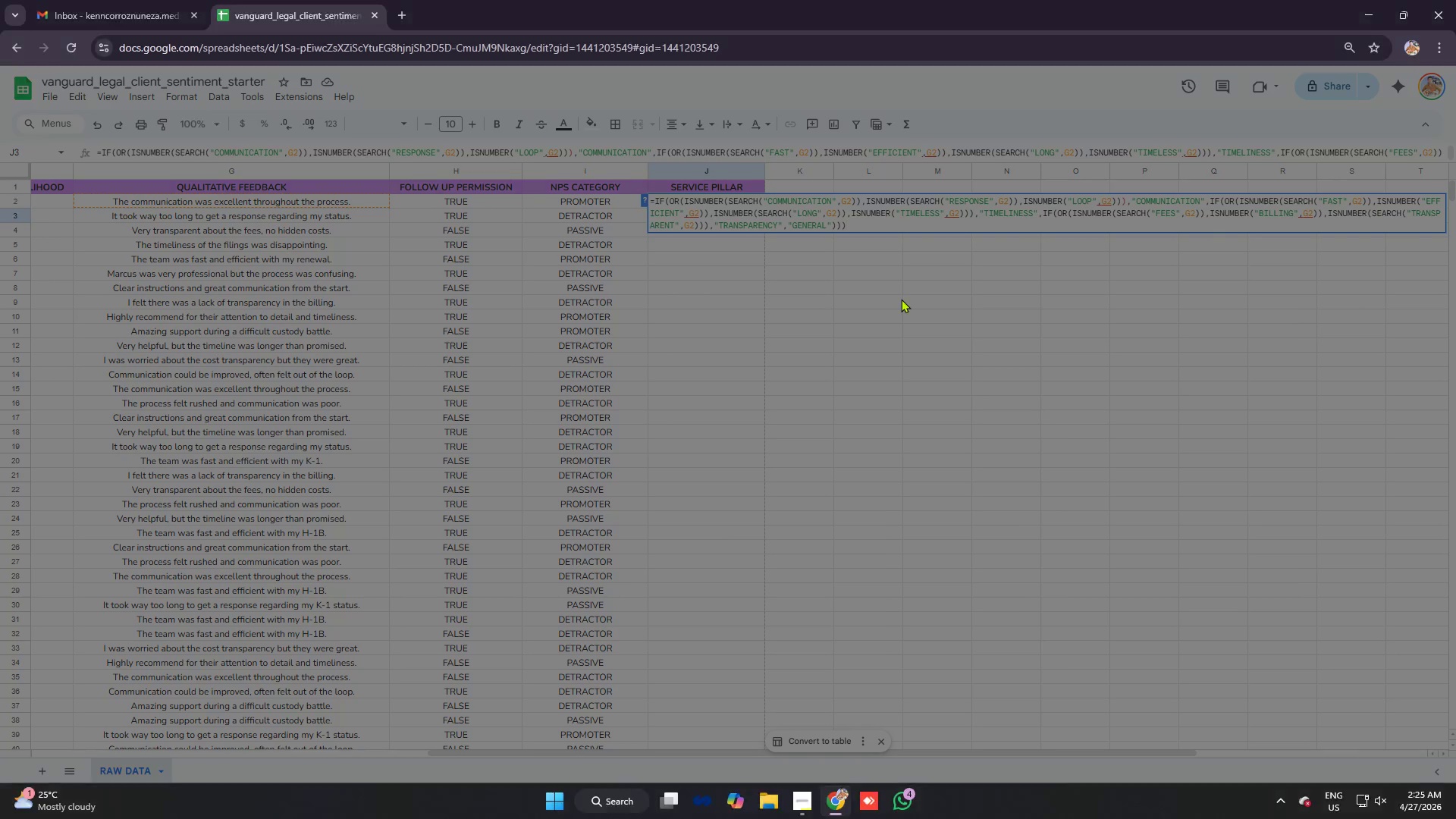 
key(Enter)
 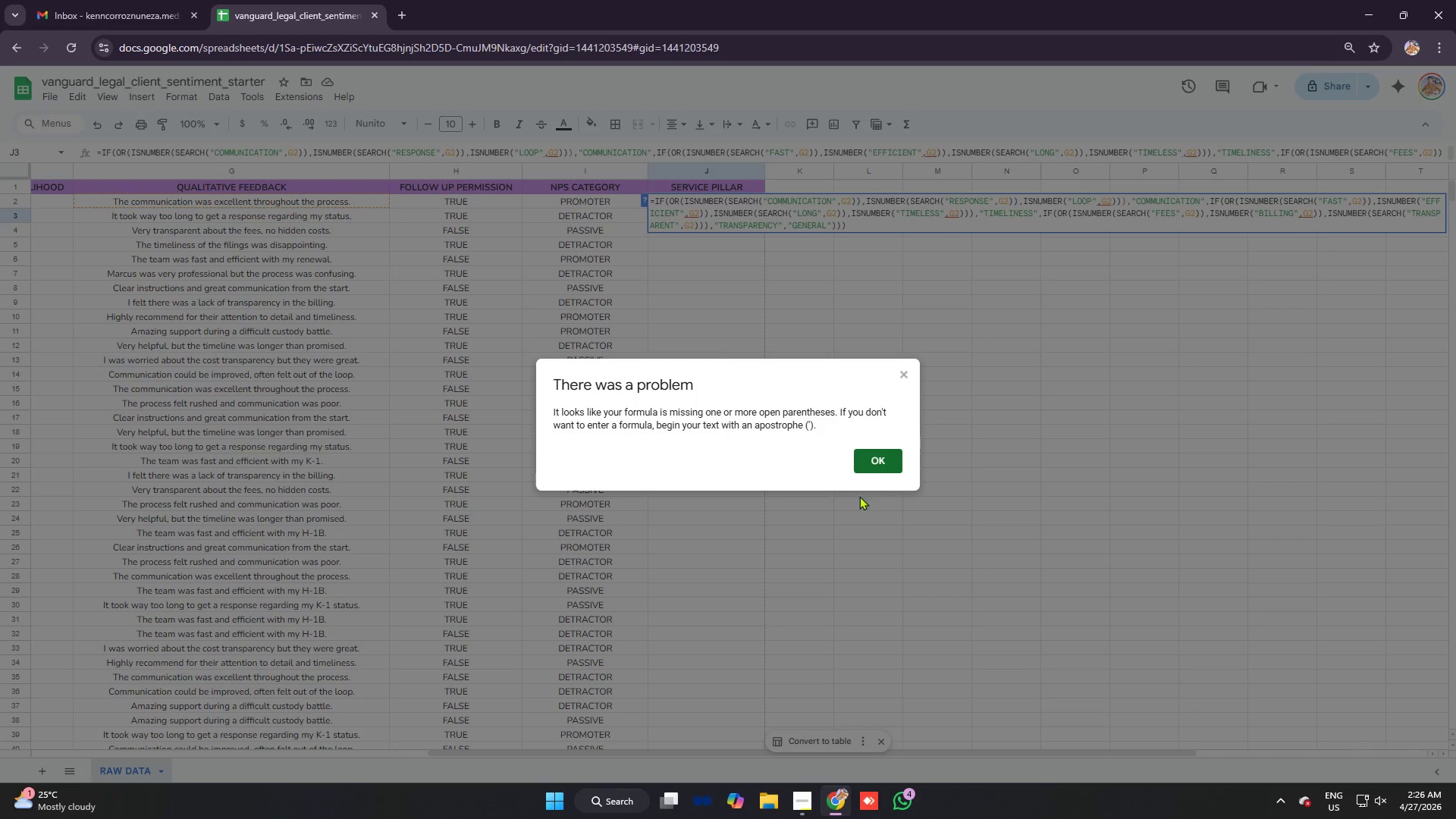 
left_click([881, 457])
 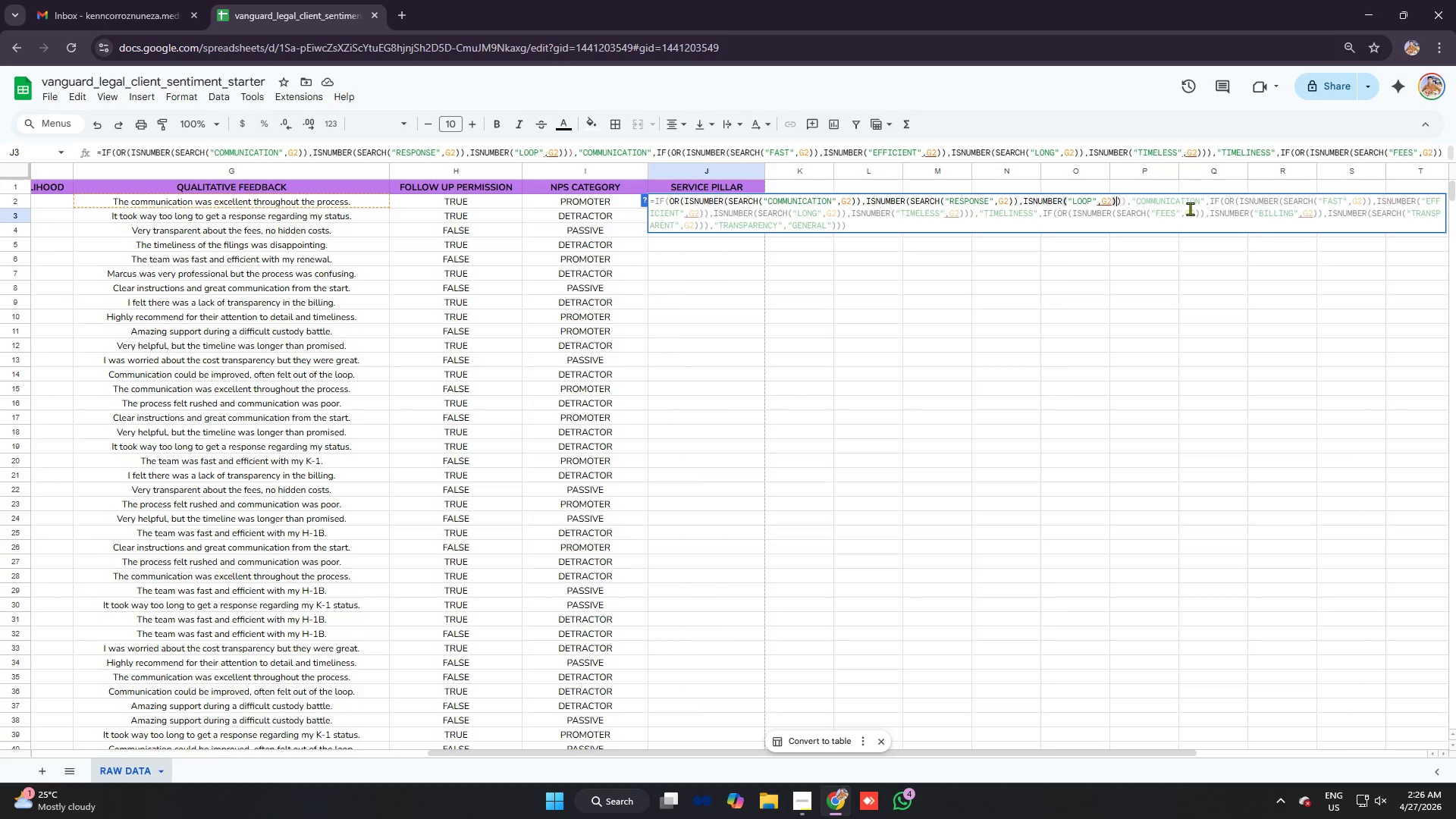 
wait(5.17)
 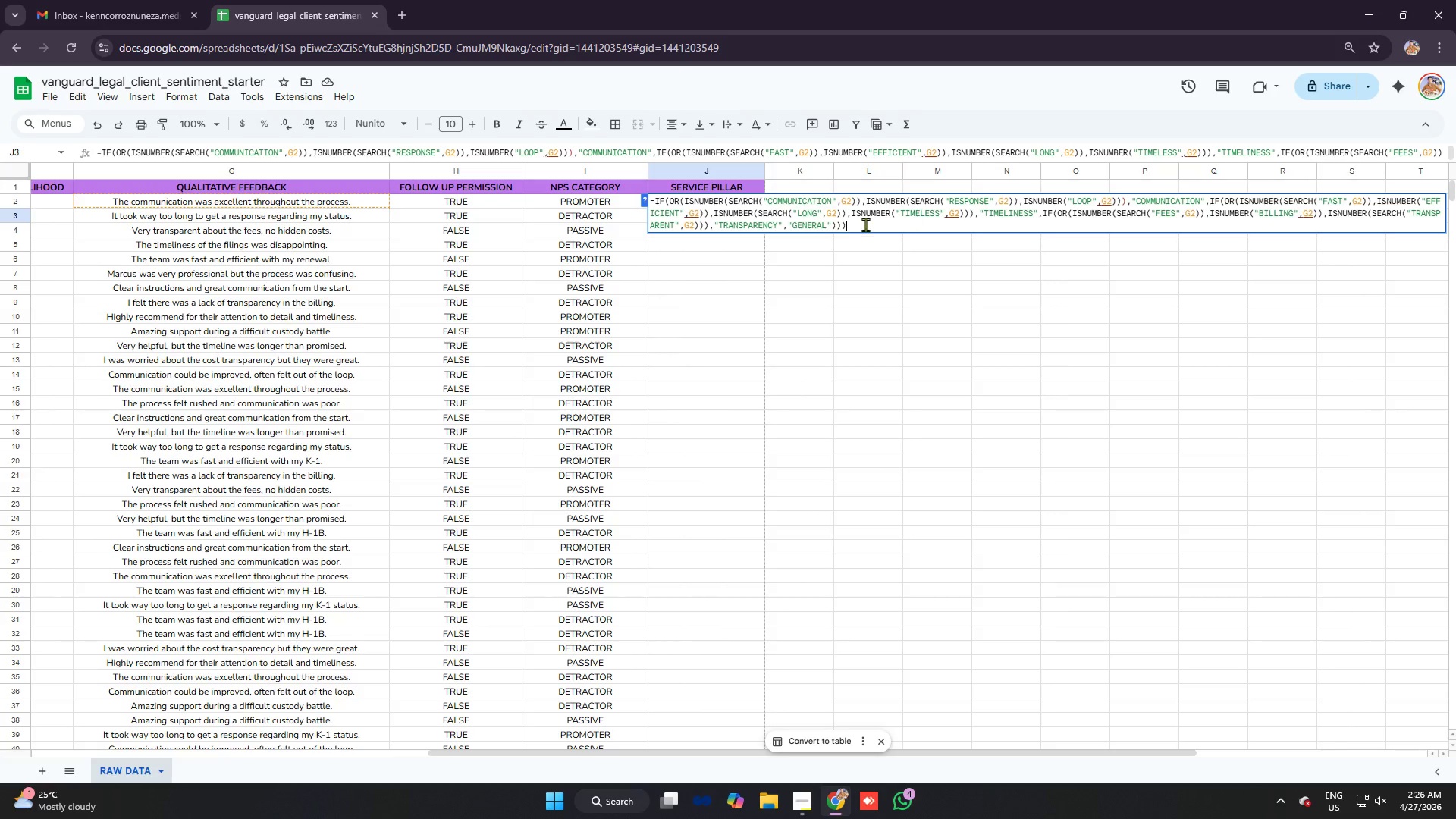 
key(Backspace)
 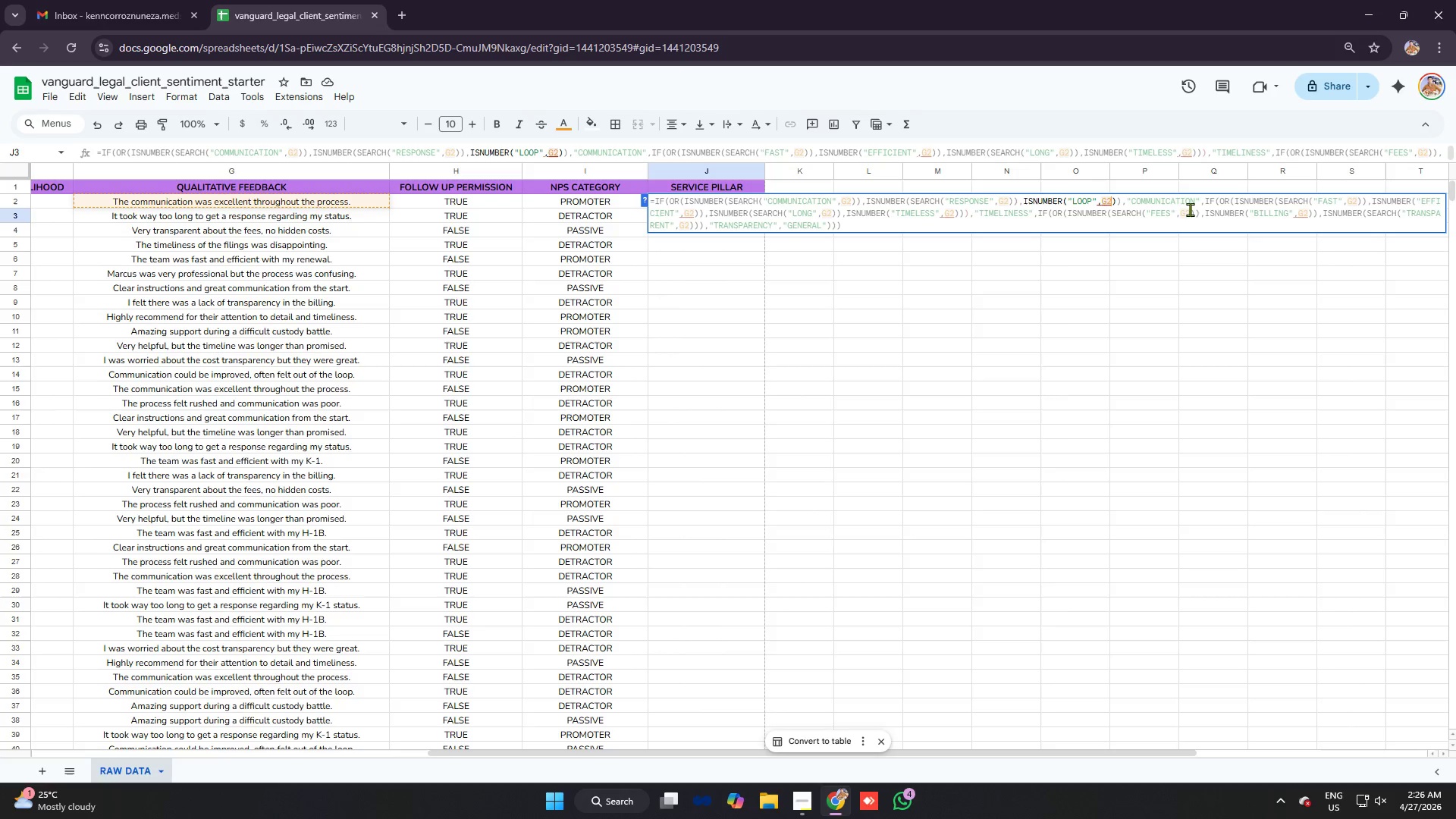 
key(Control+ControlLeft)
 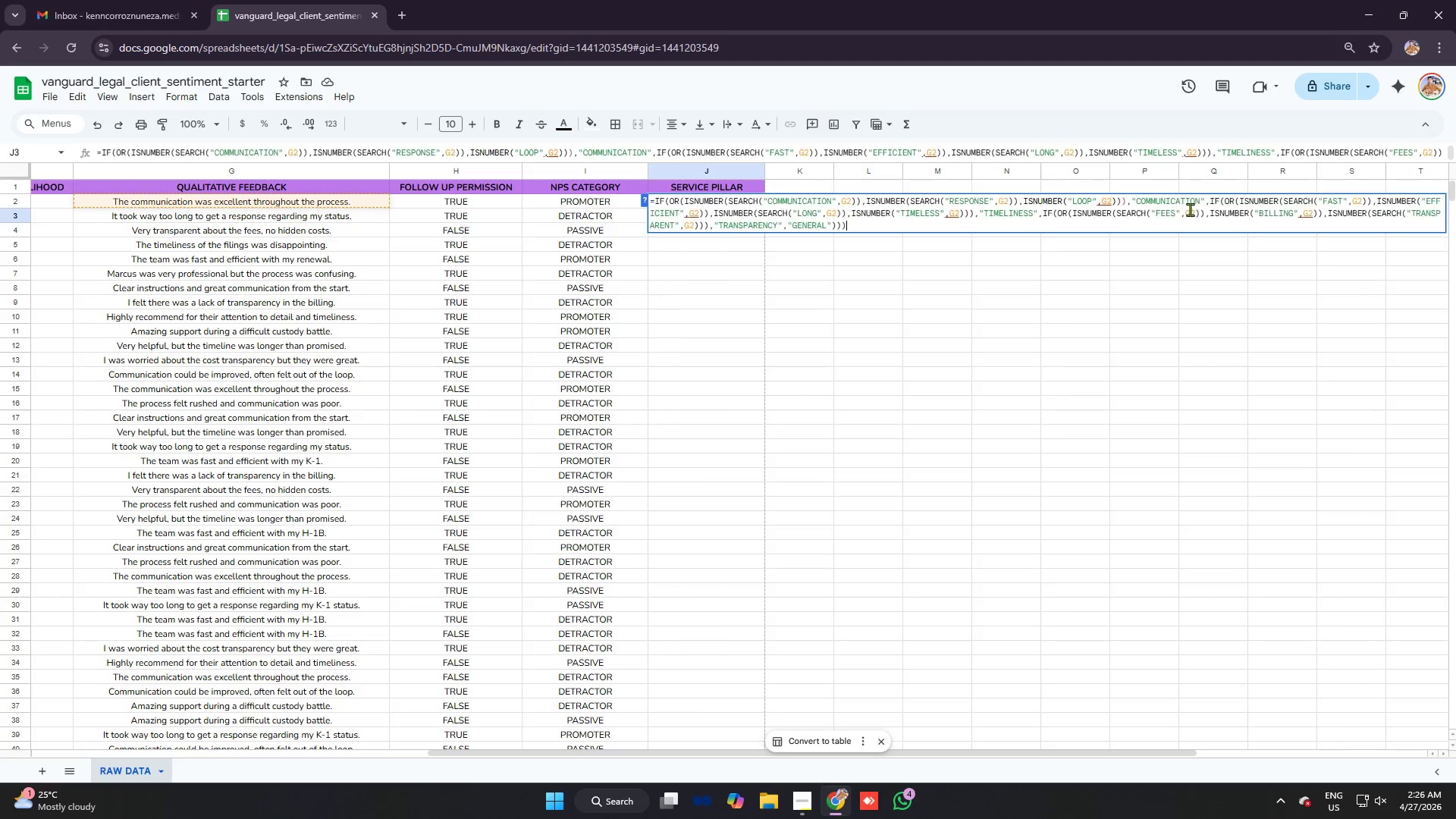 
key(Control+Z)
 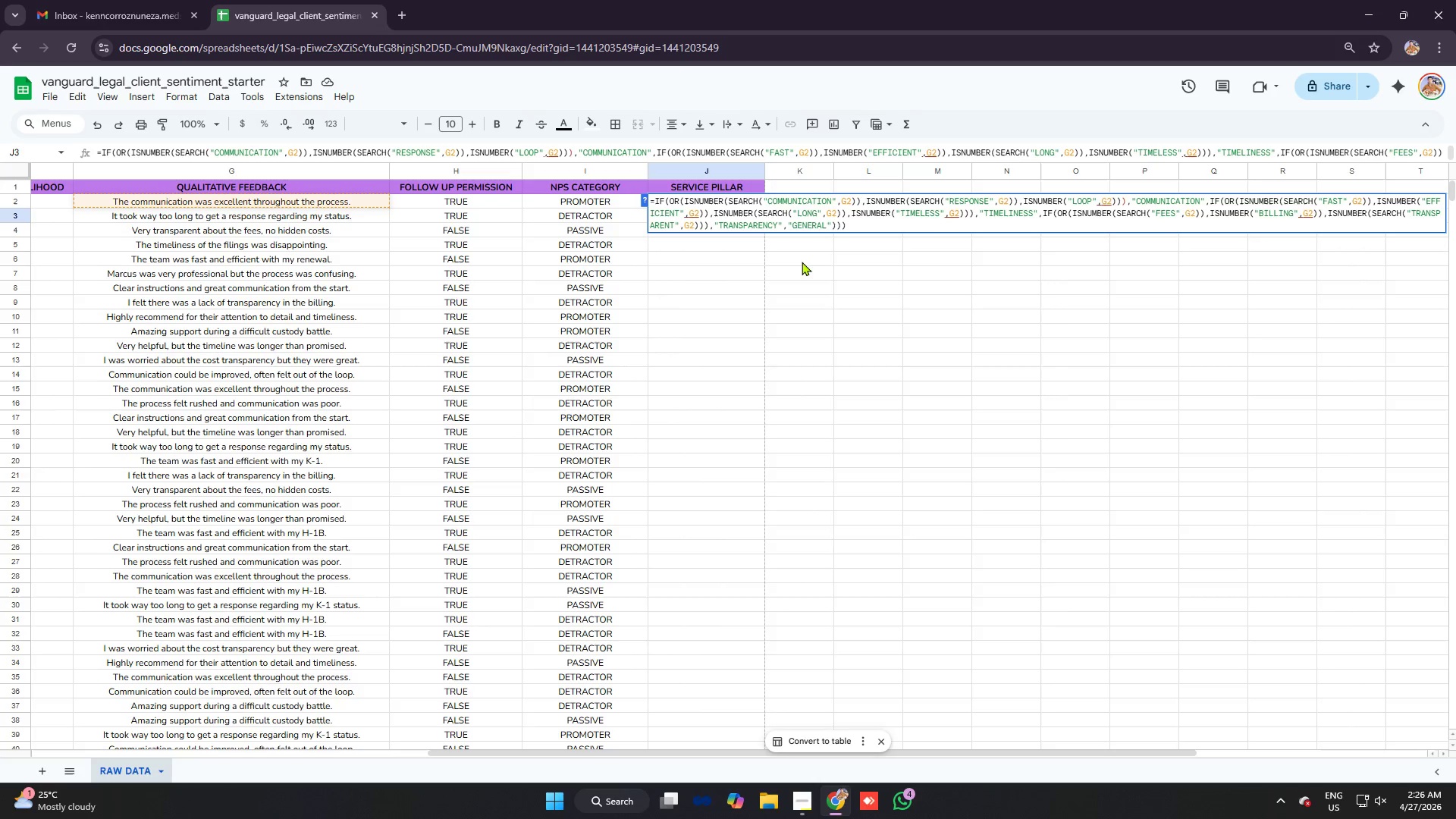 
left_click([874, 225])
 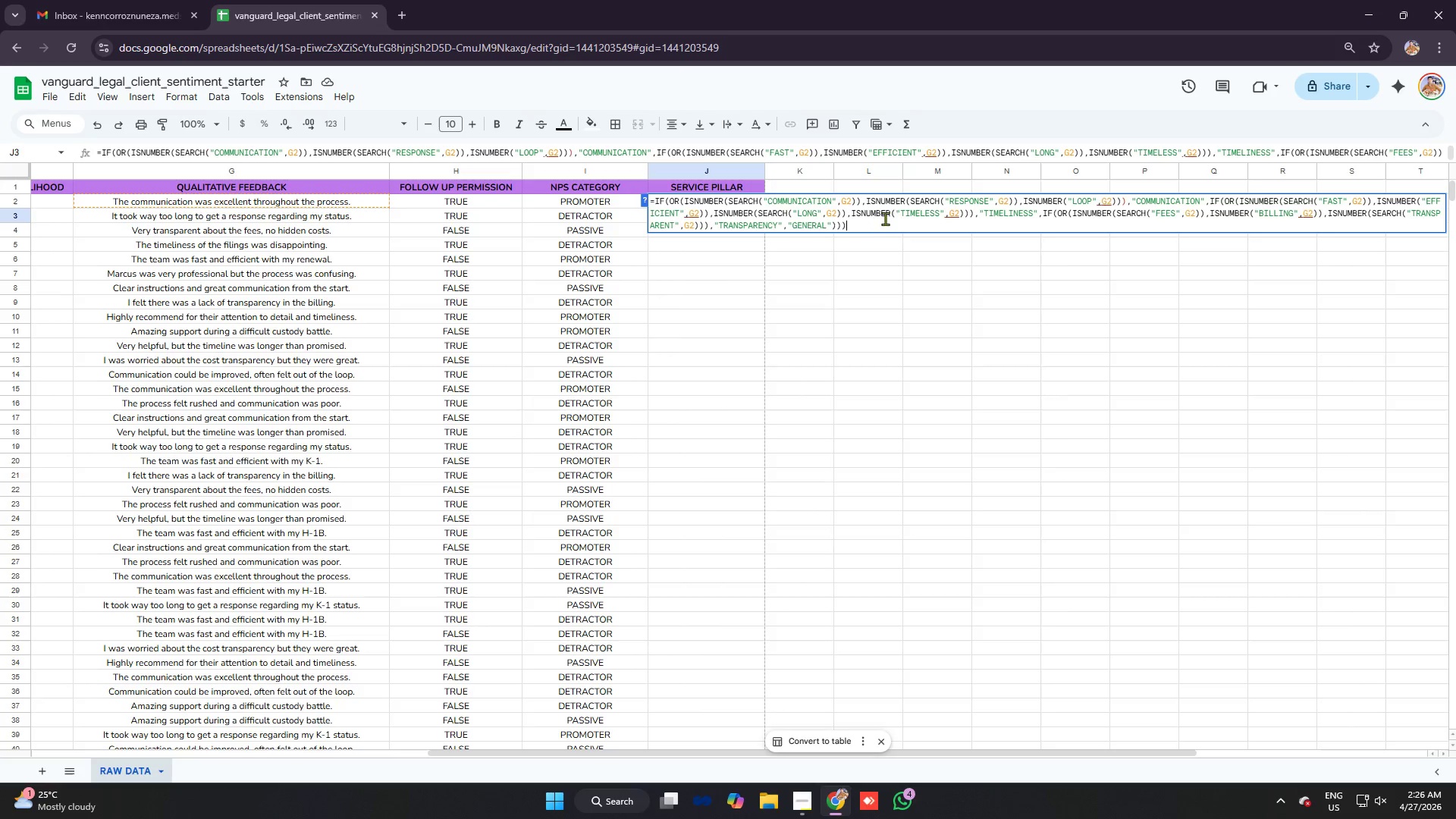 
key(Backspace)
 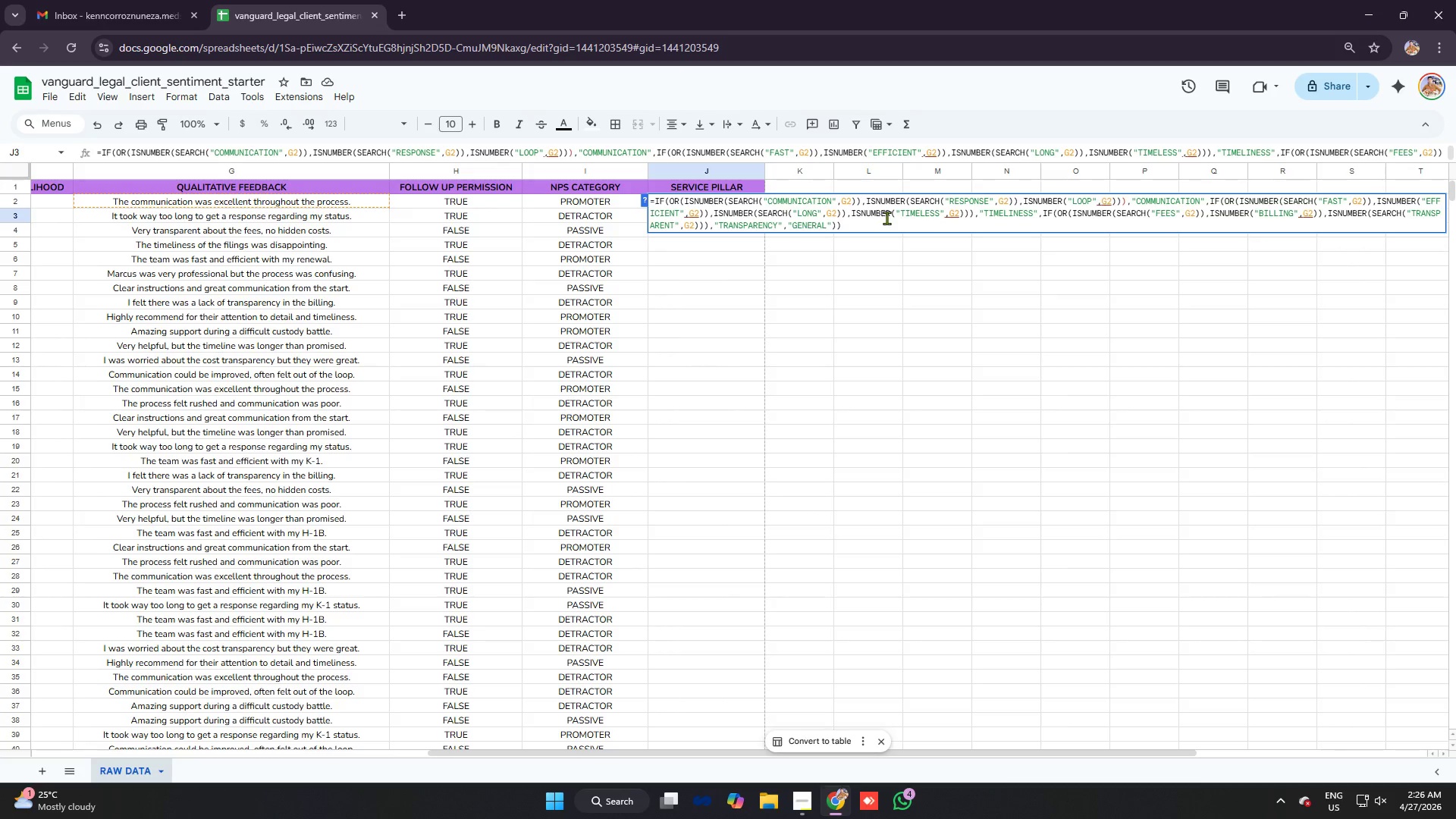 
key(Enter)
 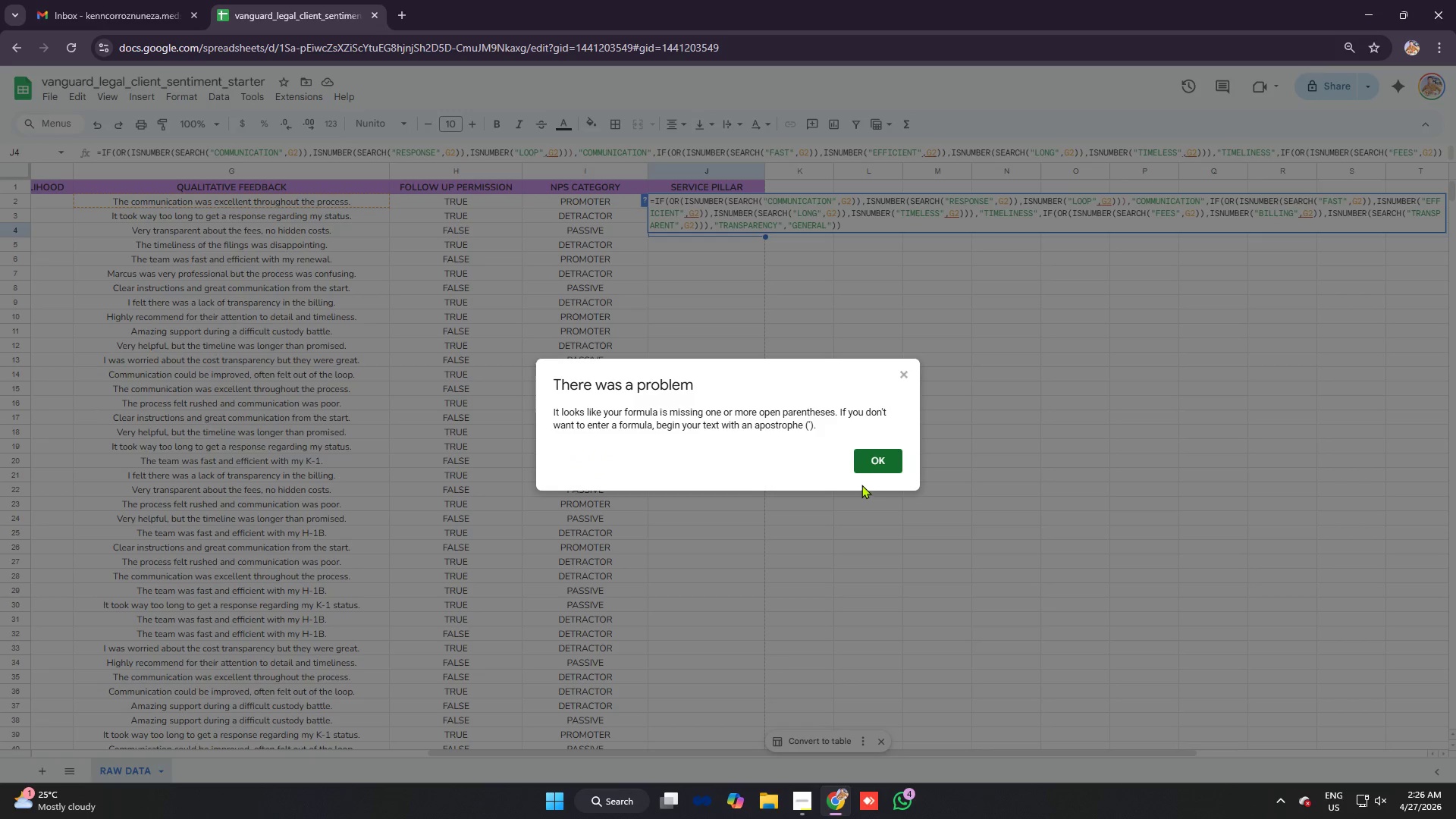 
wait(9.39)
 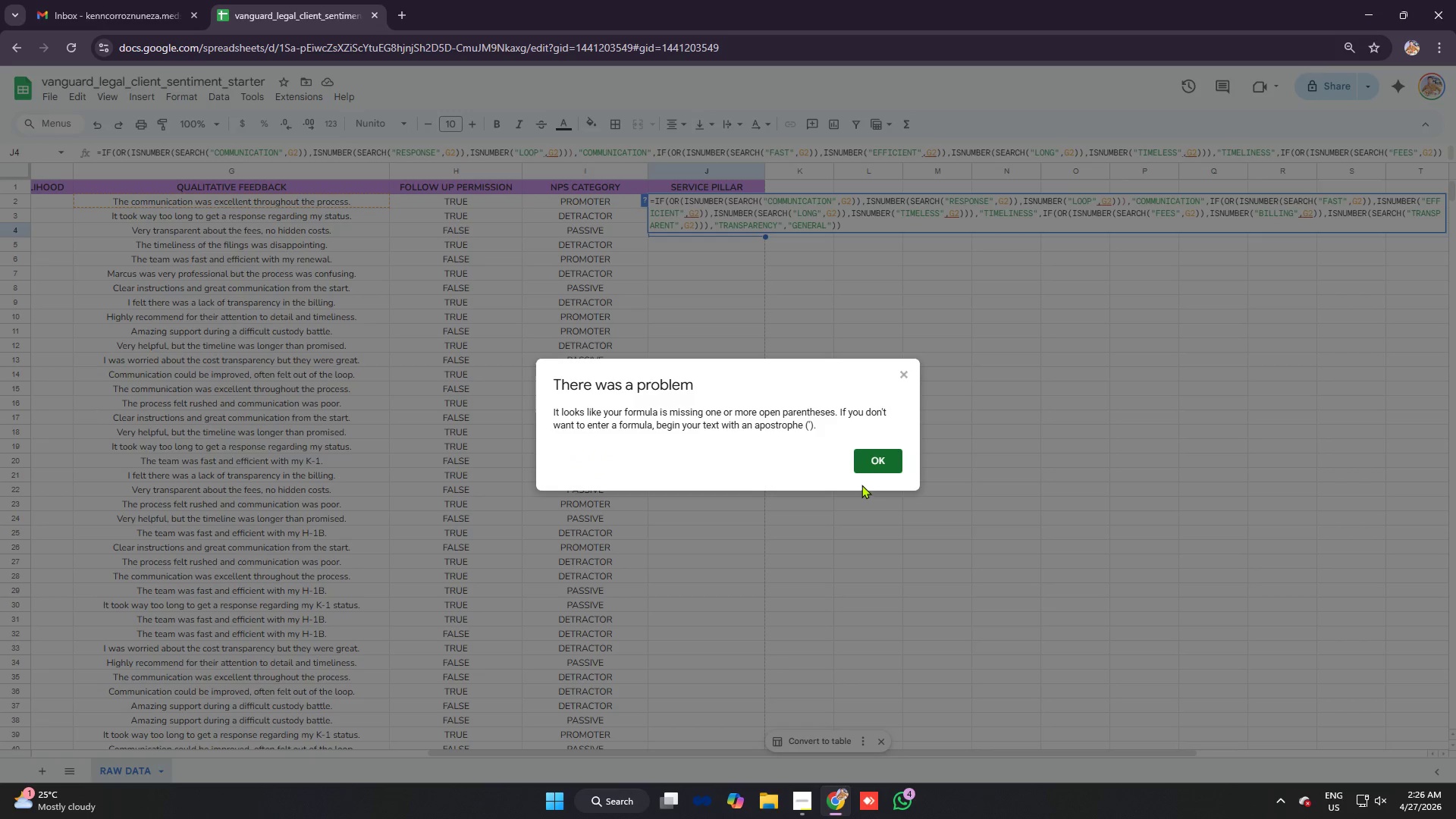 
left_click([660, 201])
 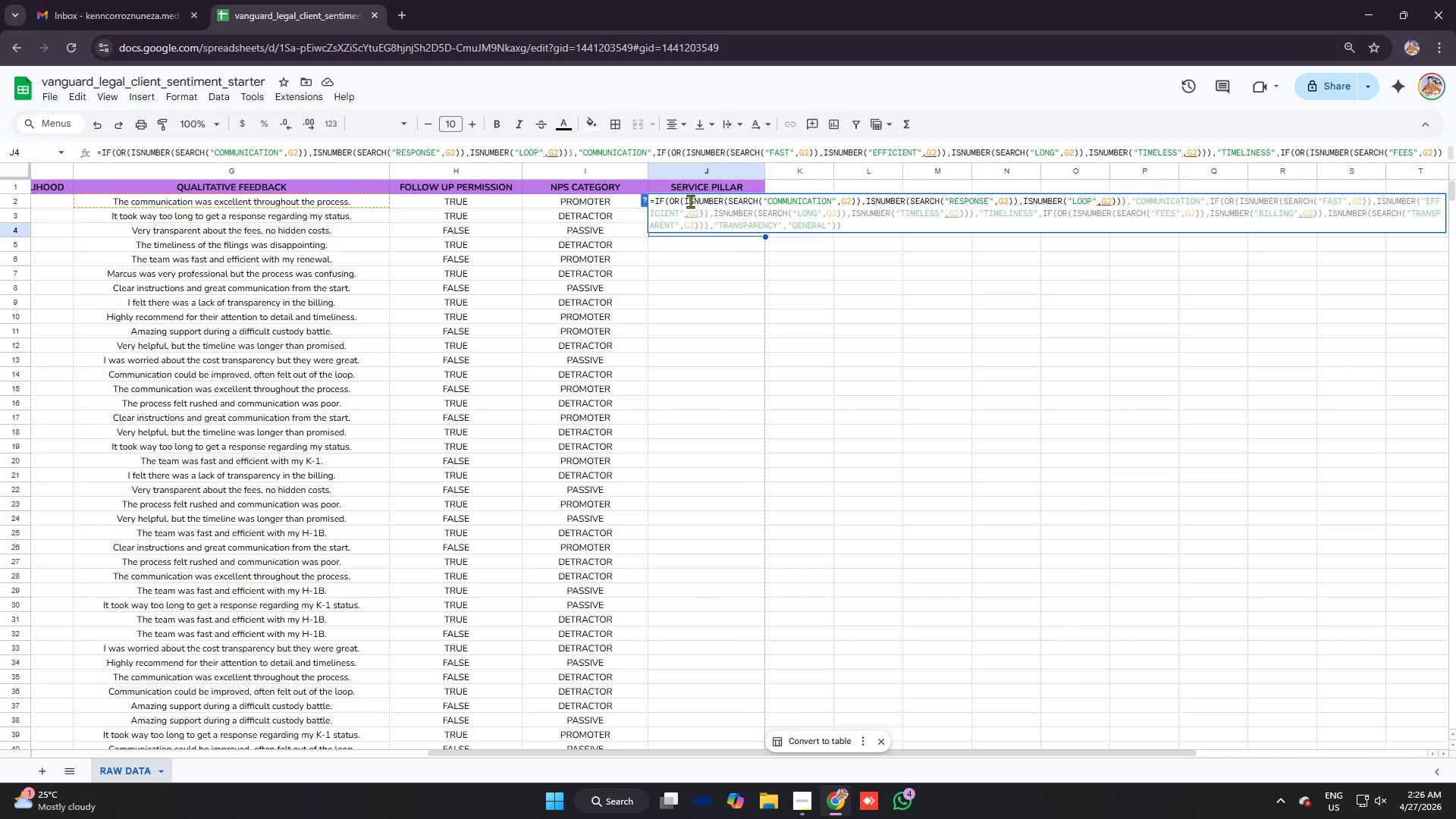 
left_click([689, 201])
 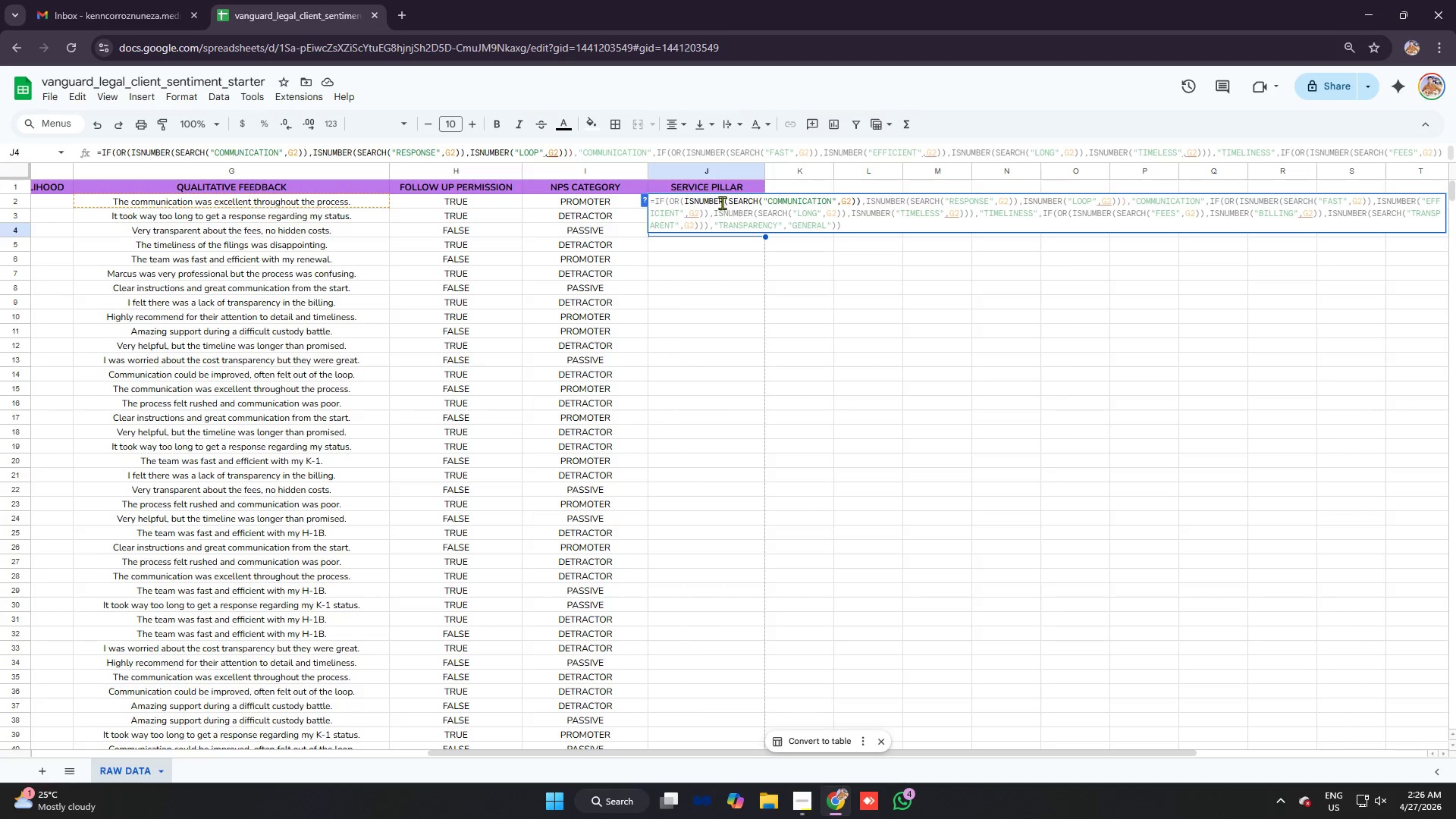 
left_click([729, 202])
 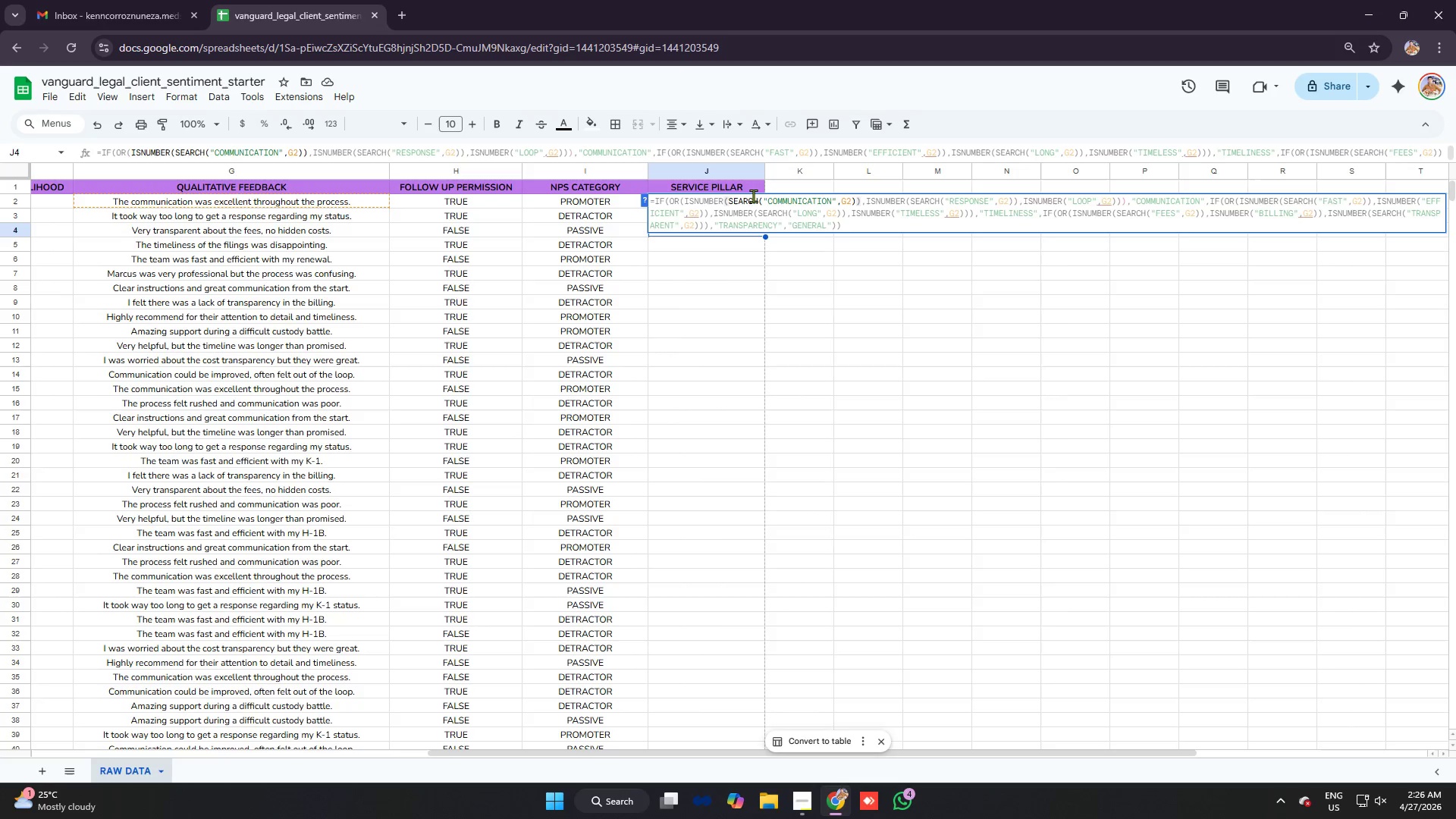 
left_click([753, 196])
 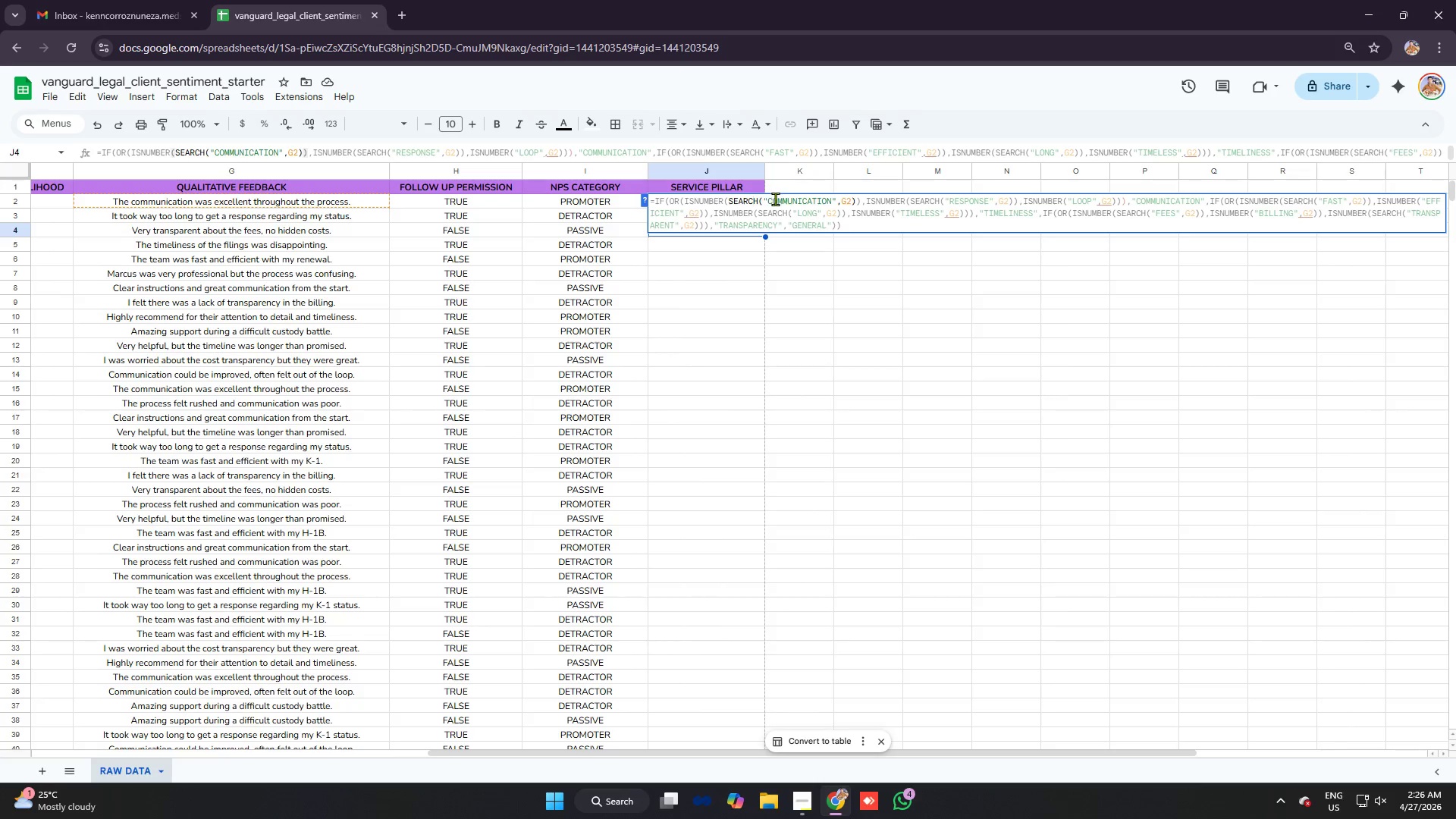 
left_click([775, 199])
 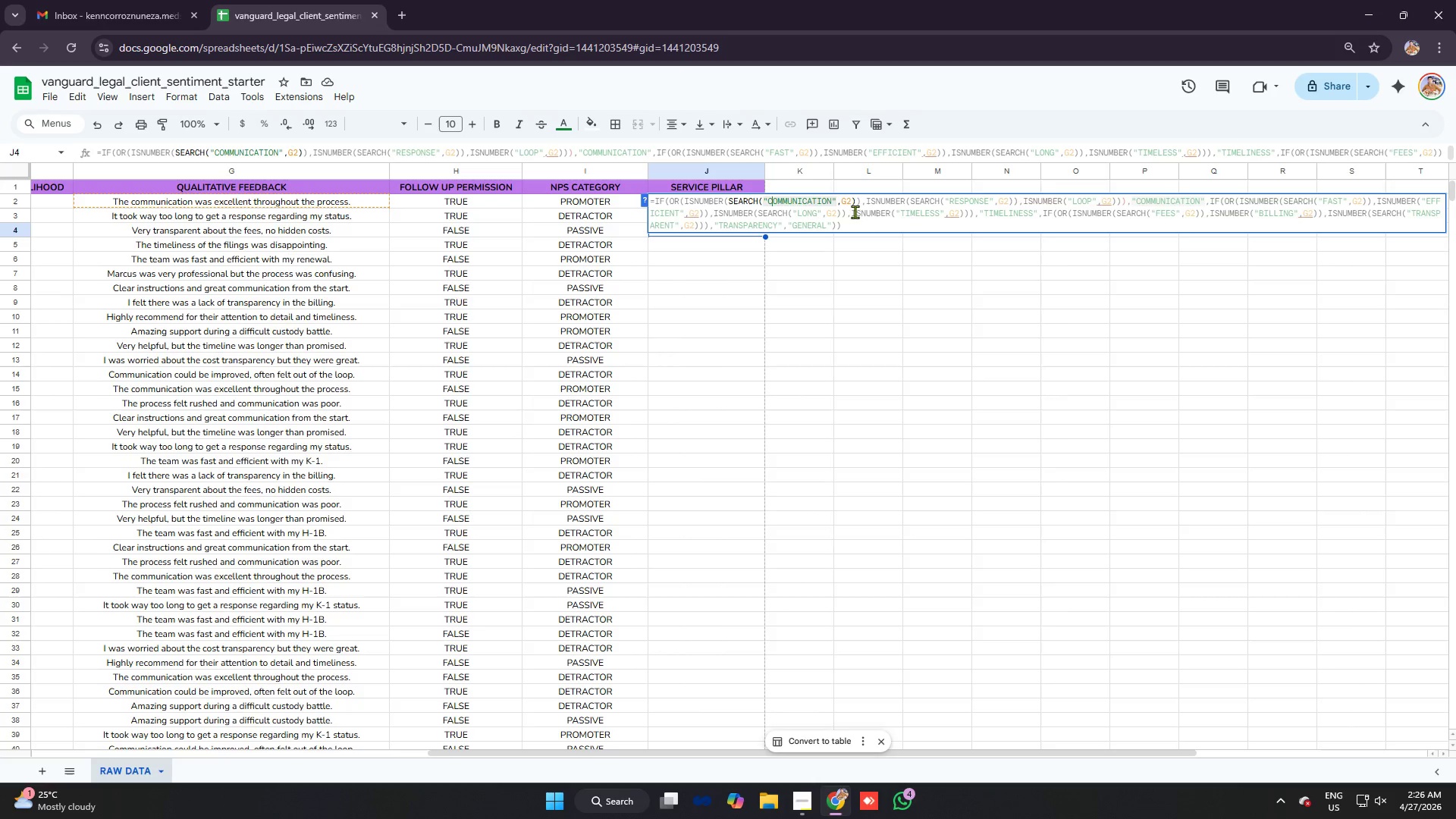 
left_click([849, 205])
 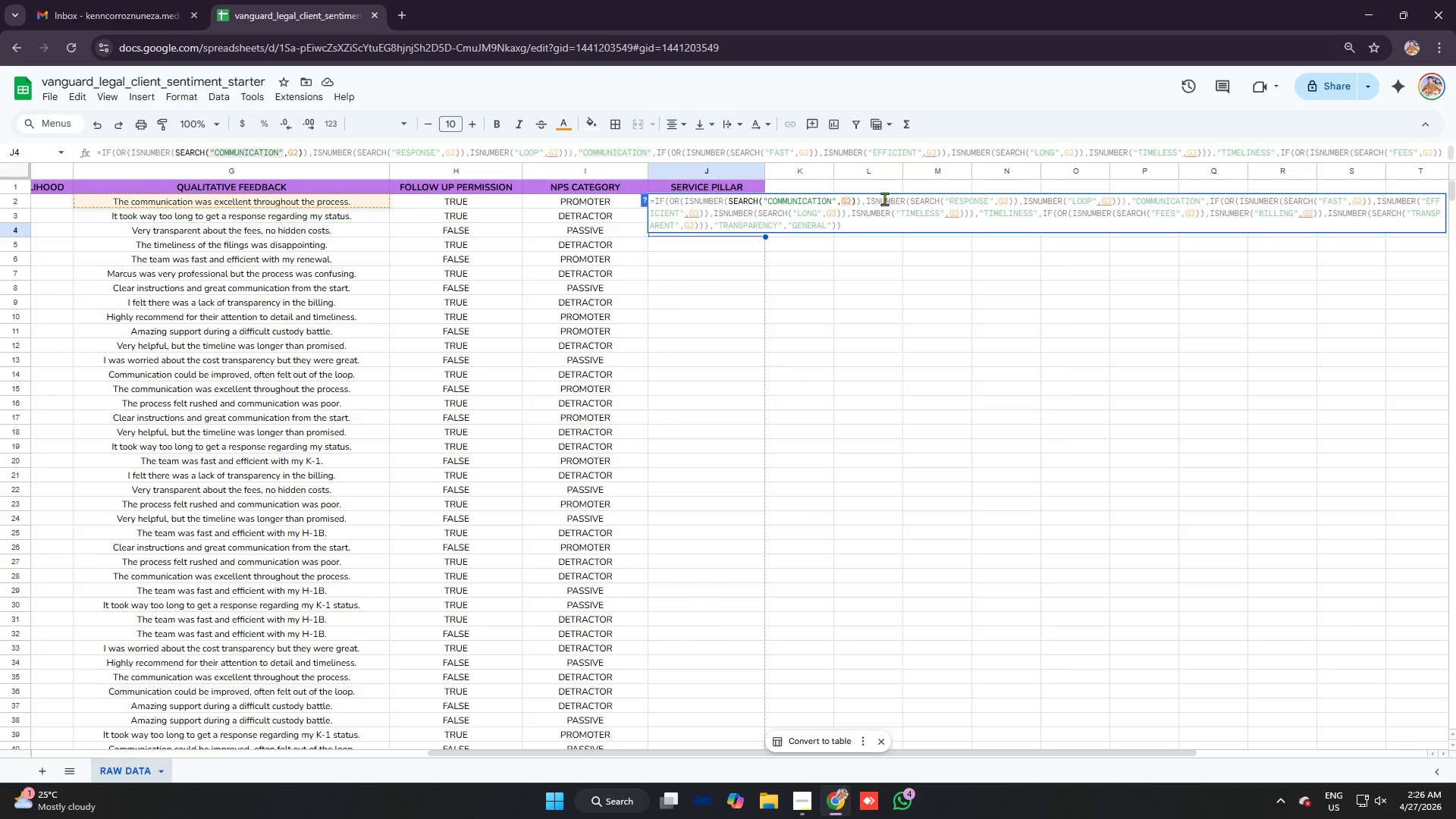 
left_click_drag(start_coordinate=[877, 199], to_coordinate=[882, 199])
 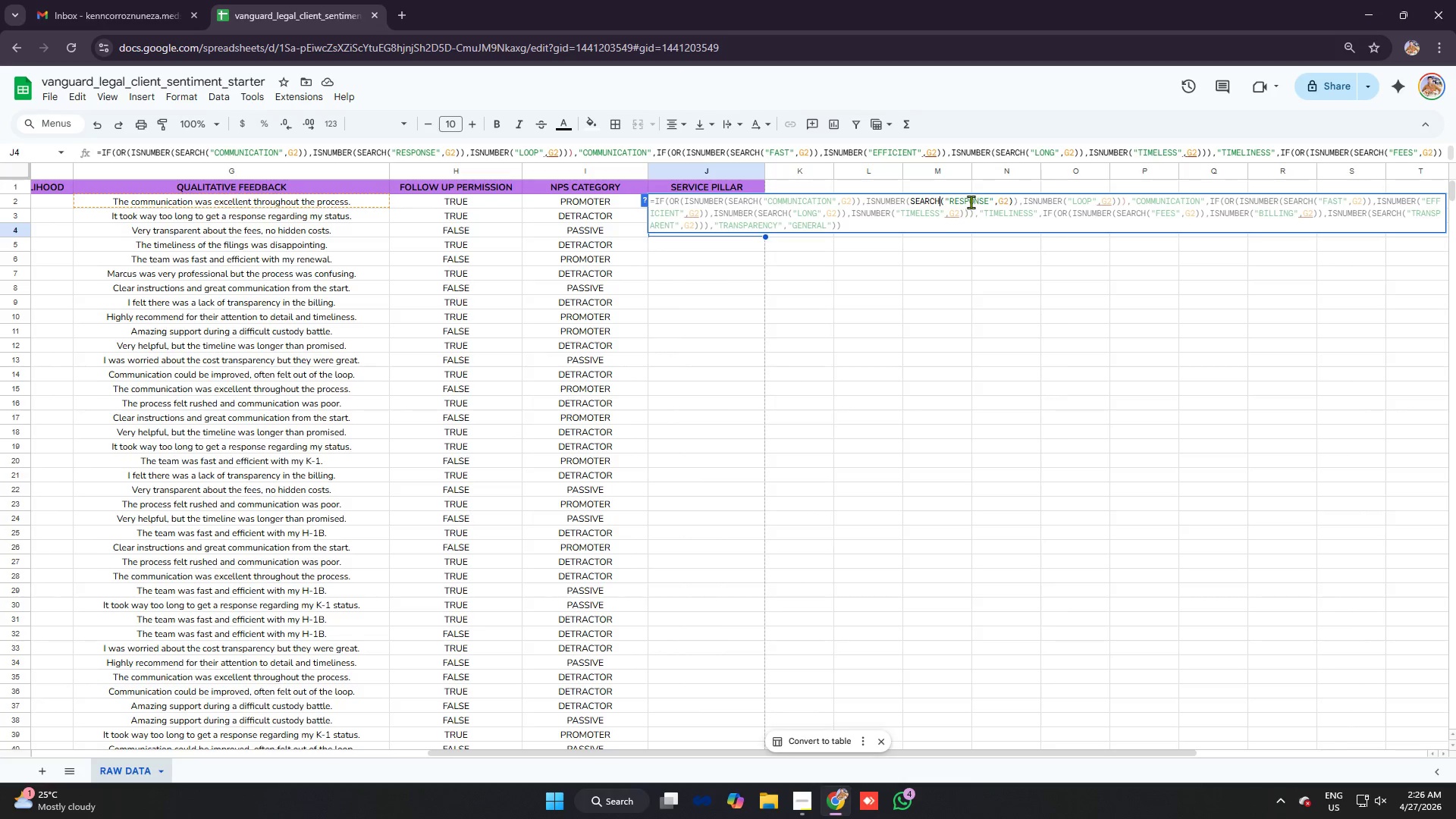 
left_click([996, 202])
 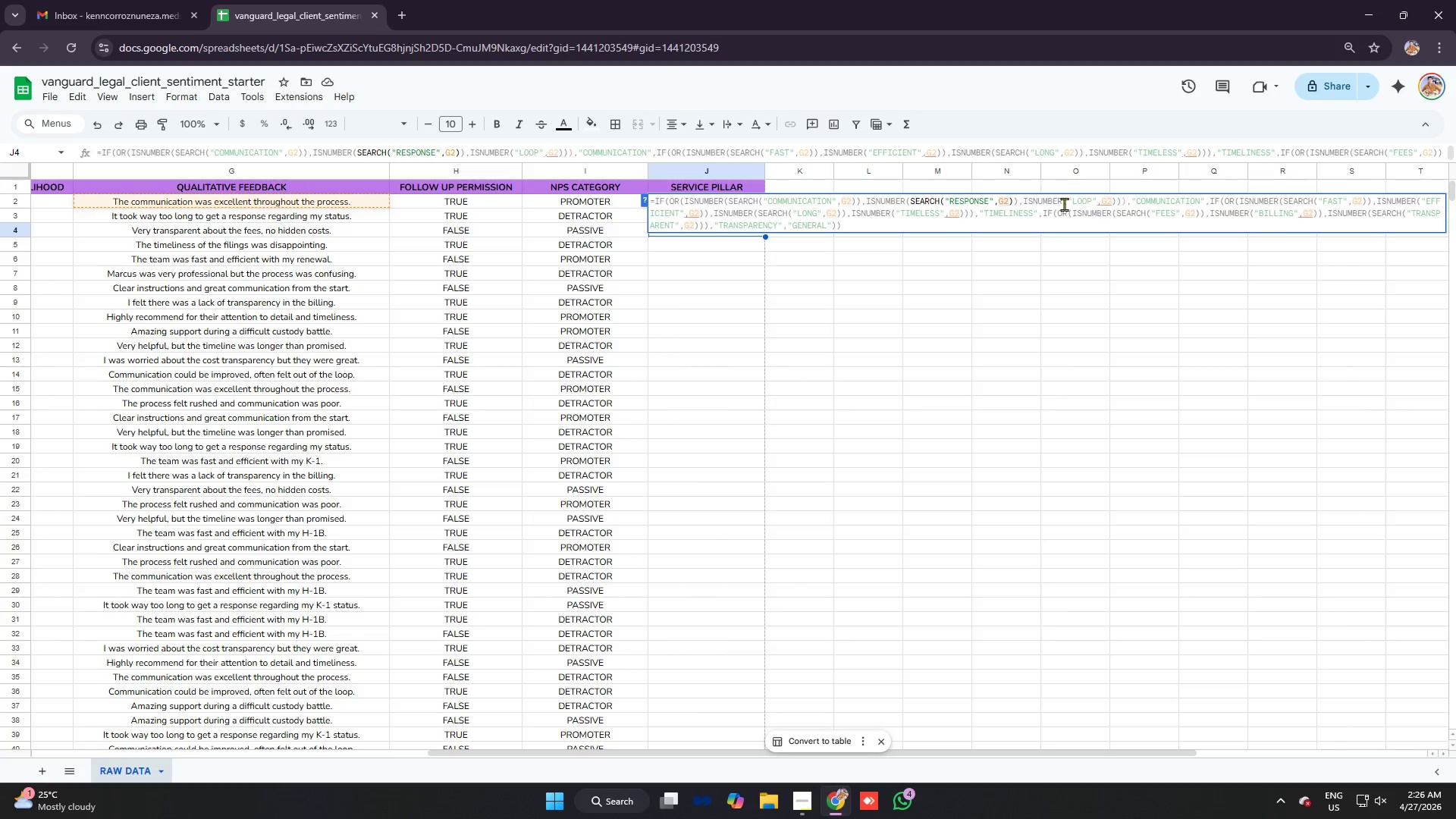 
left_click([1045, 199])
 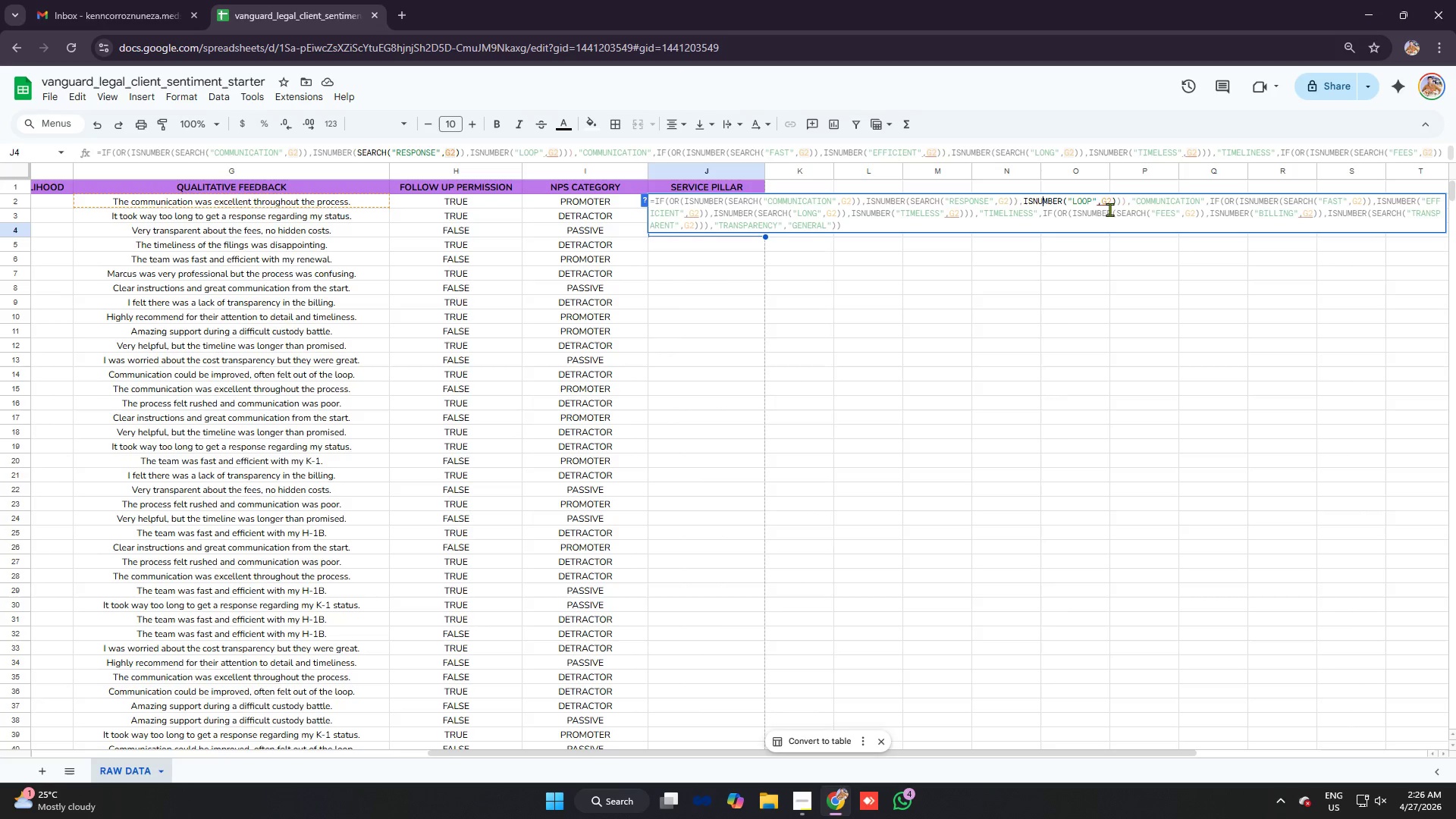 
left_click([1102, 200])
 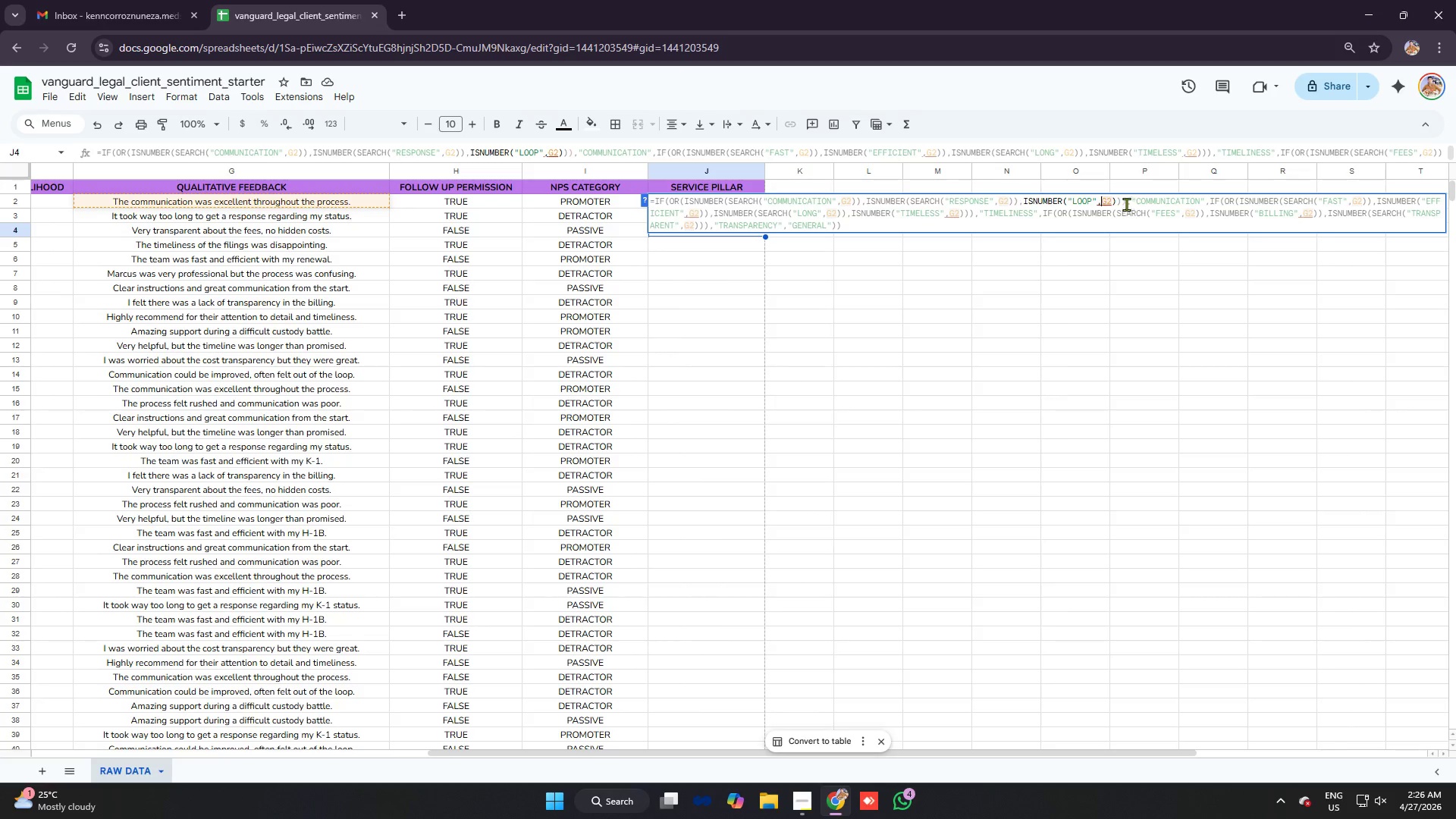 
wait(7.8)
 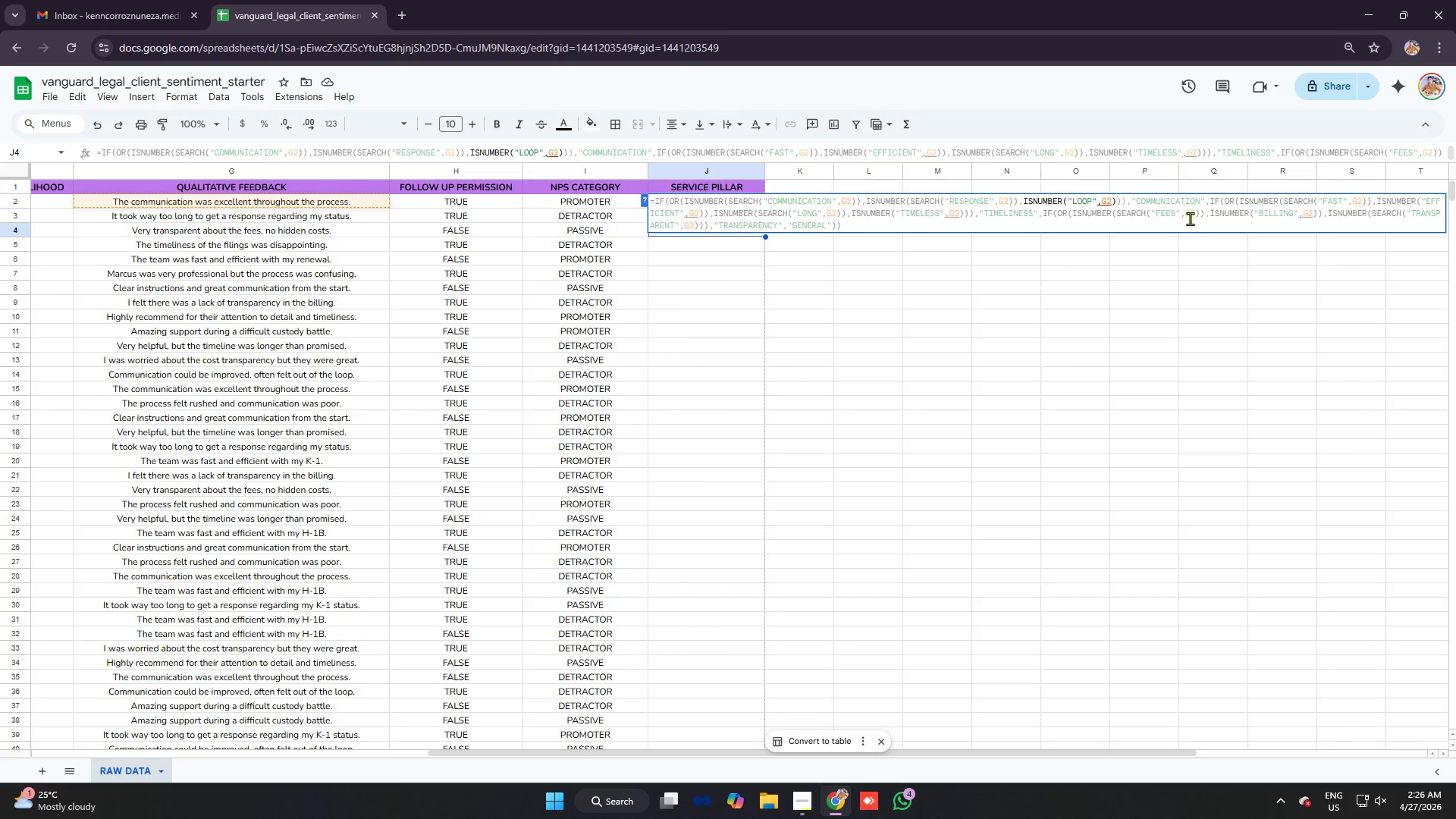 
key(Backspace)
 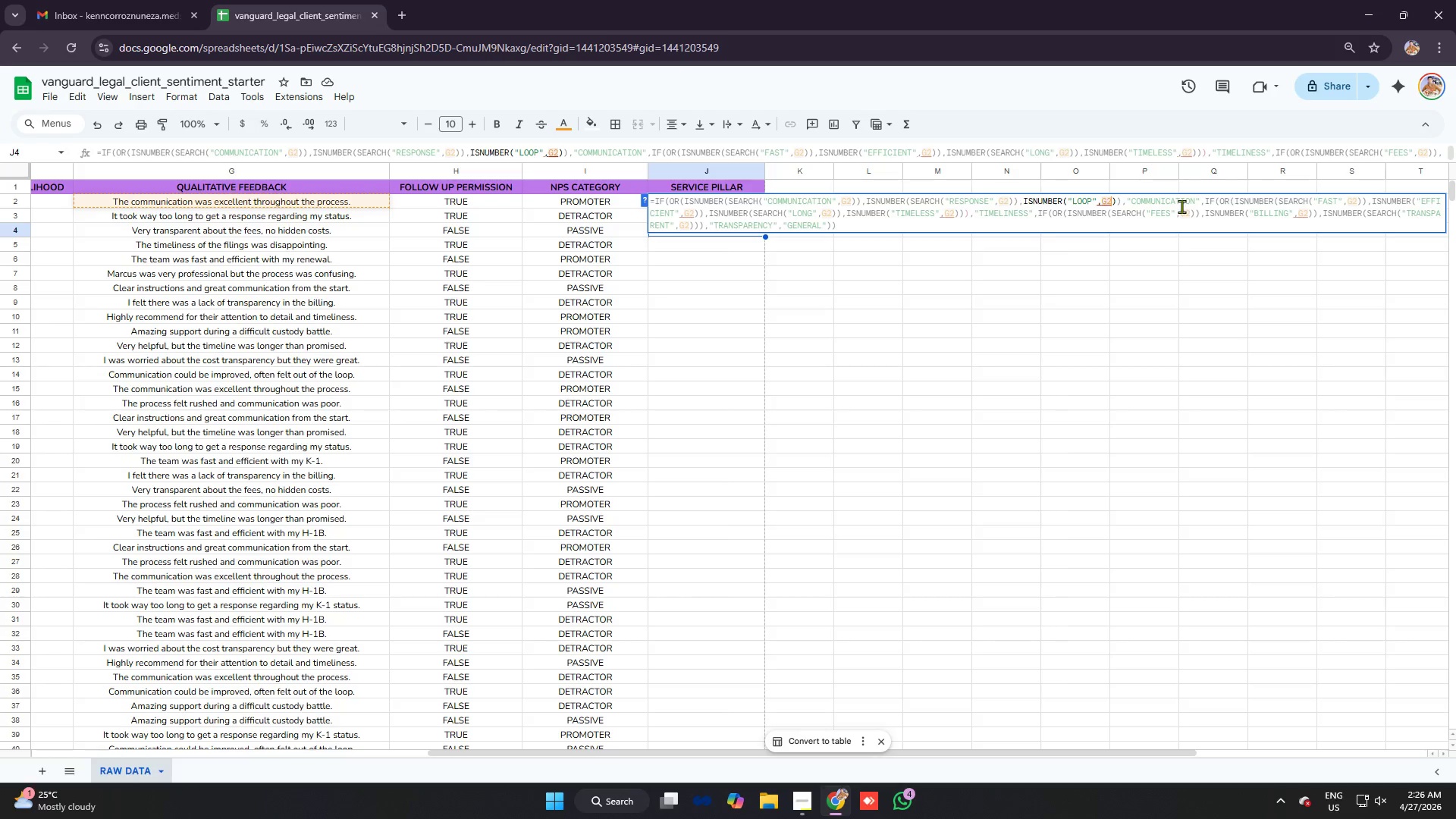 
key(Control+ControlLeft)
 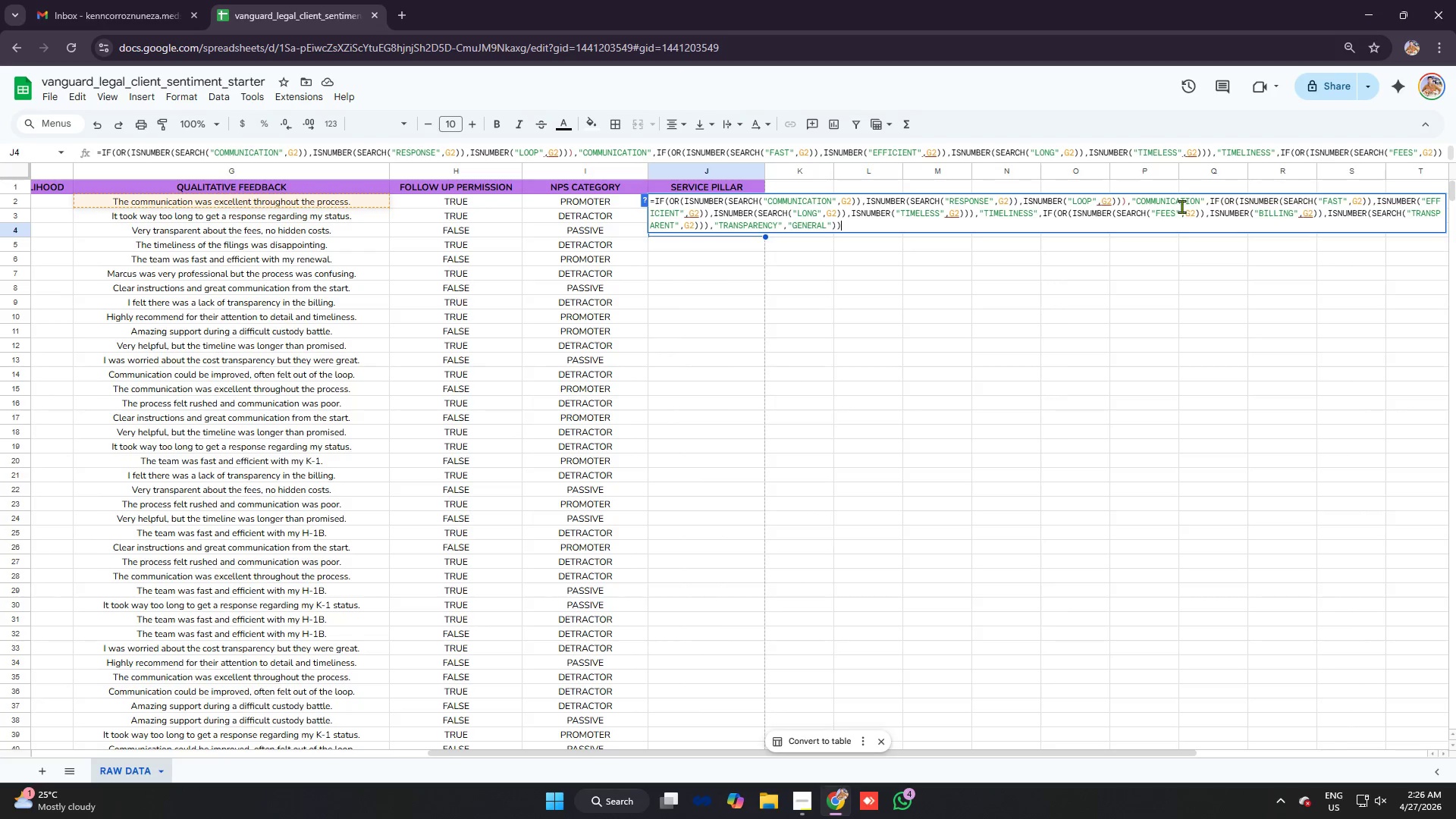 
key(Control+Z)
 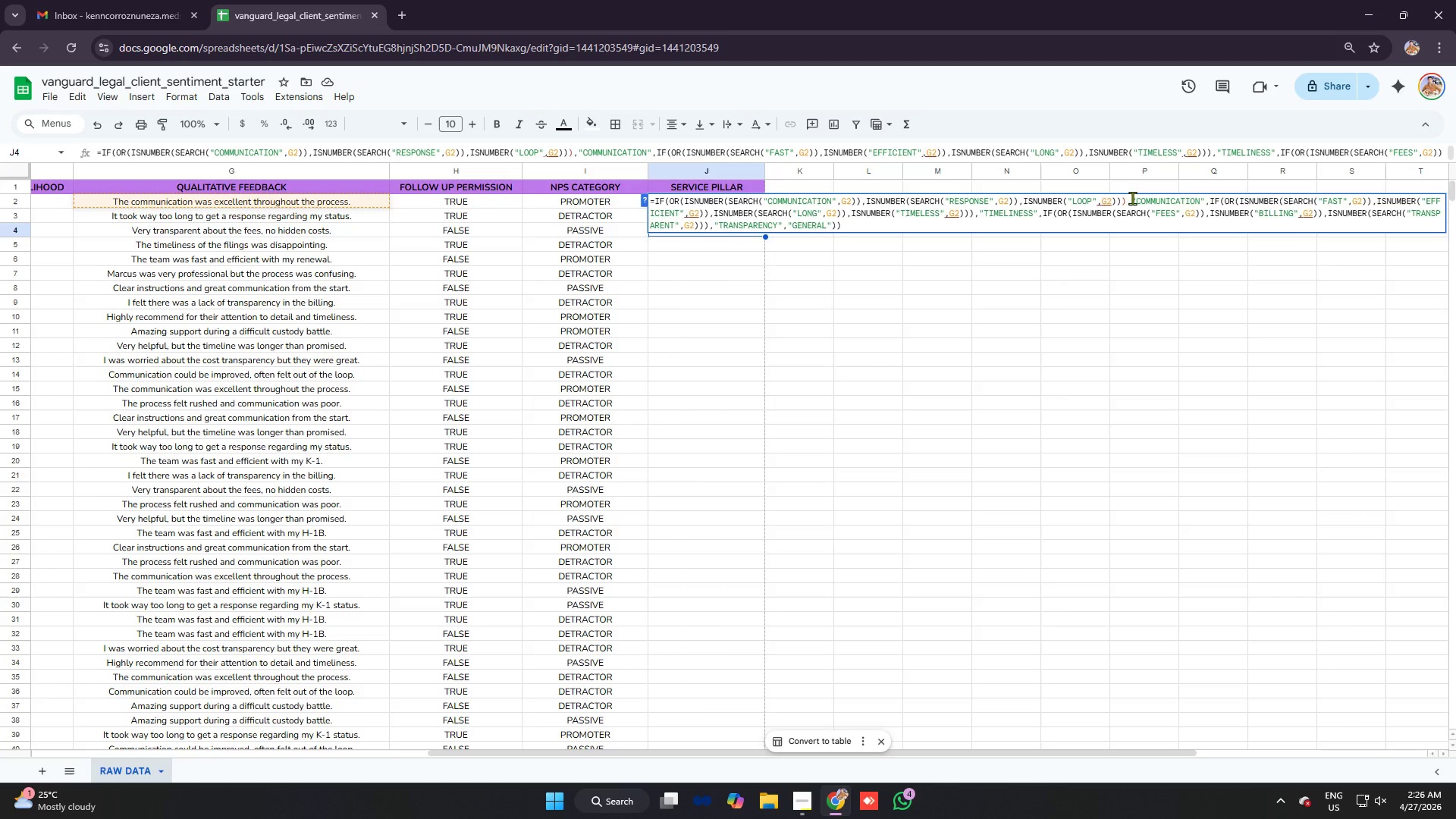 
left_click([1128, 198])
 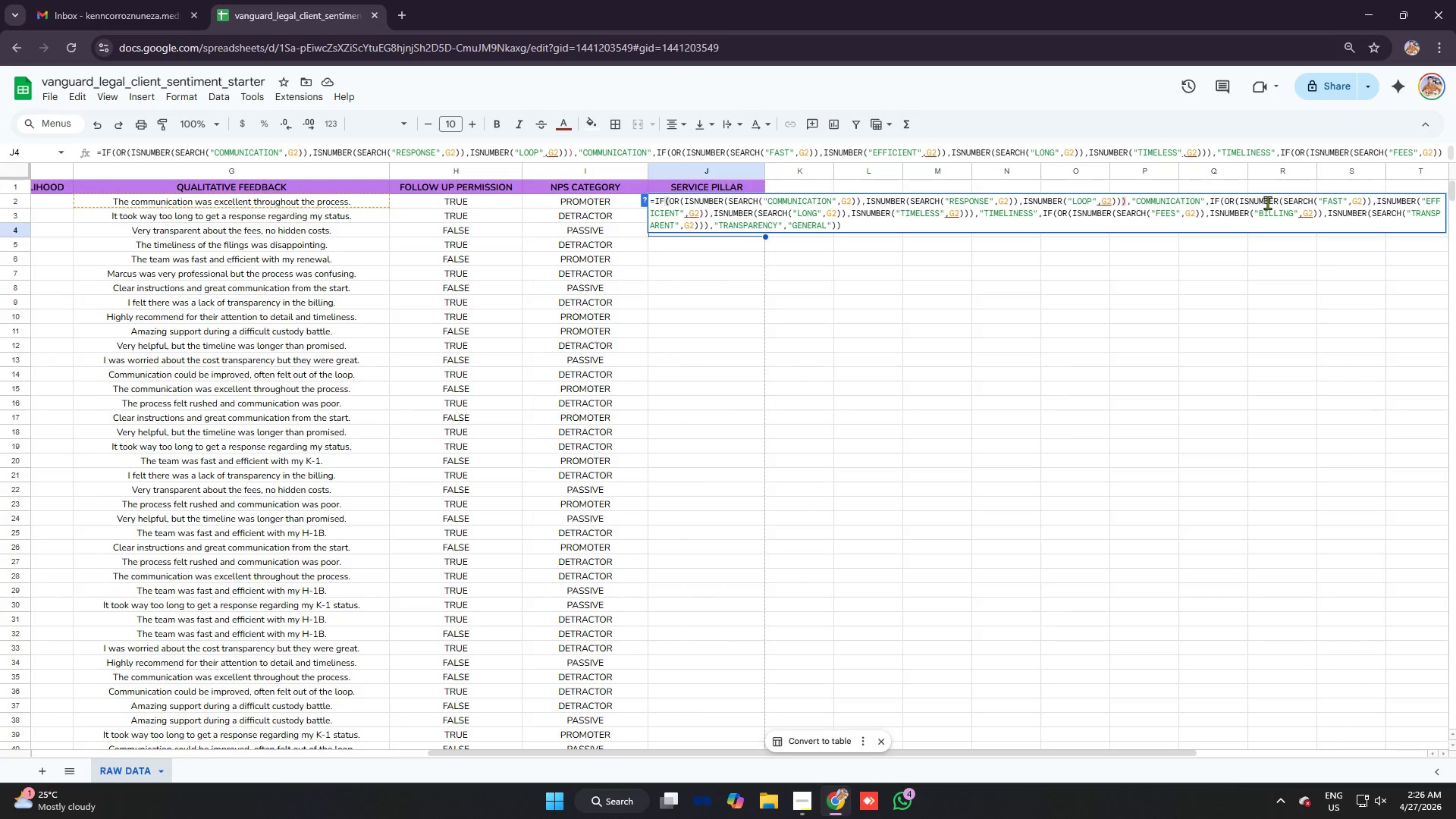 
key(Backspace)
 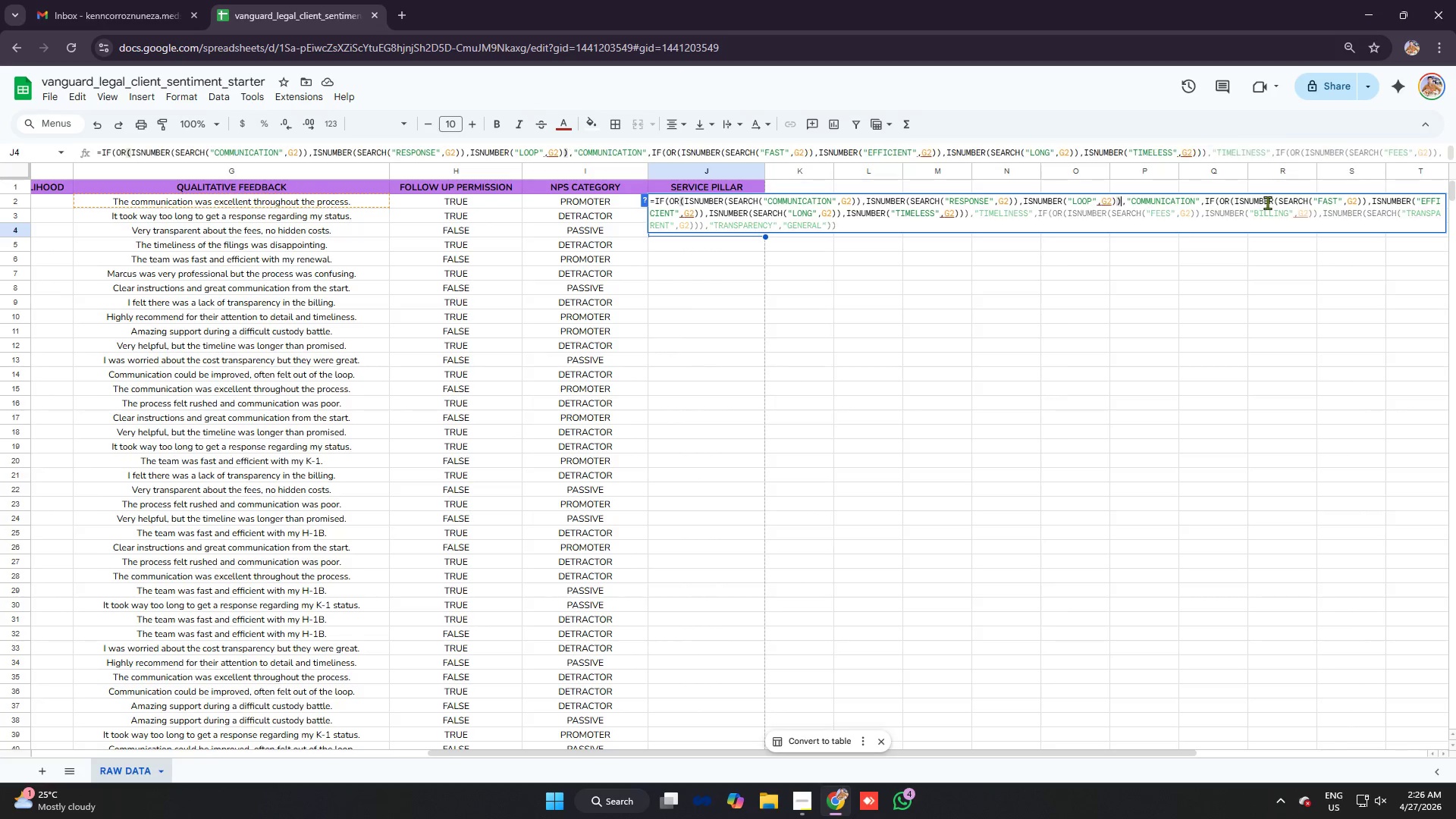 
key(Backspace)
 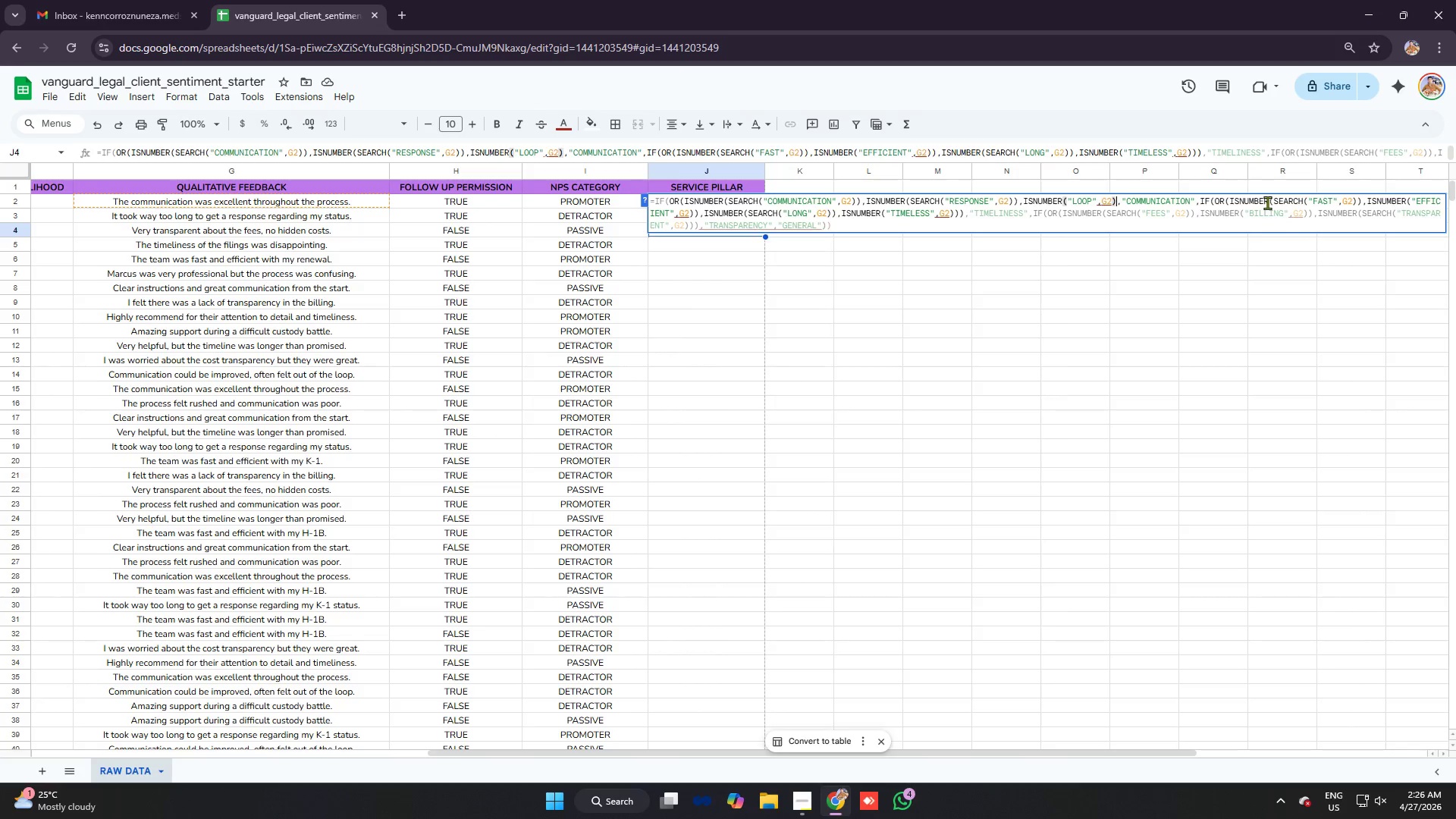 
key(Backspace)
 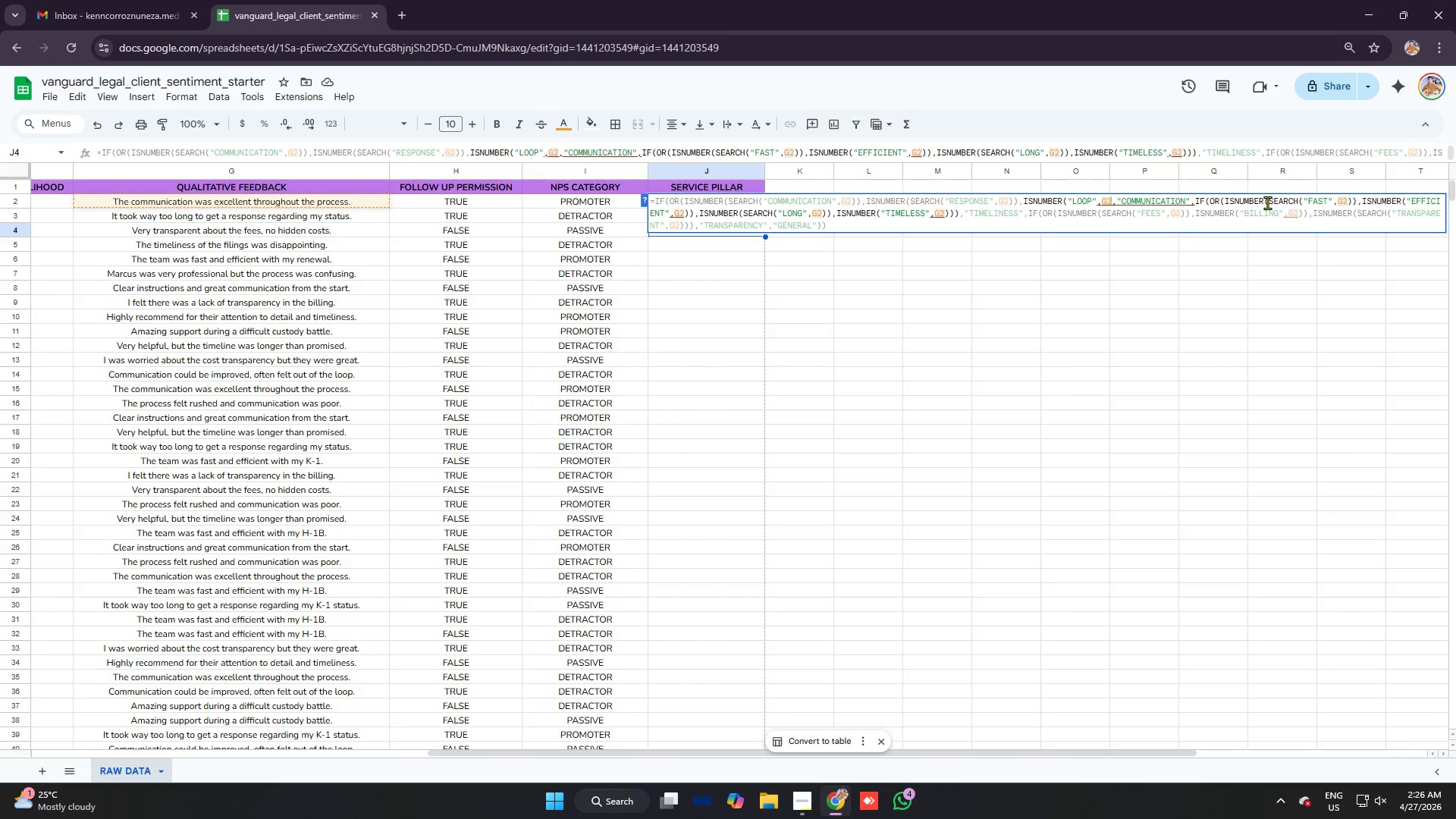 
key(Backspace)
 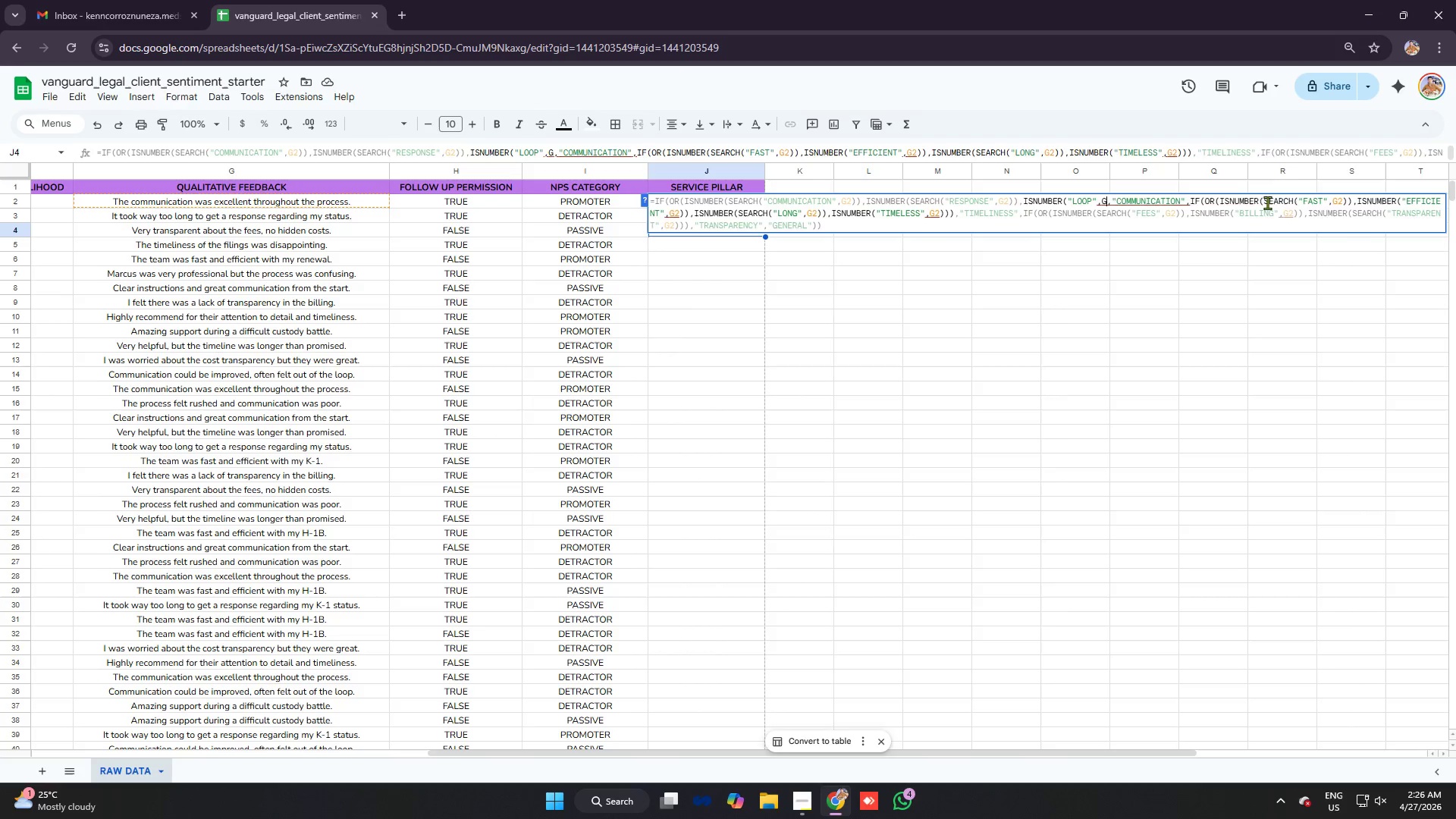 
key(Backspace)
 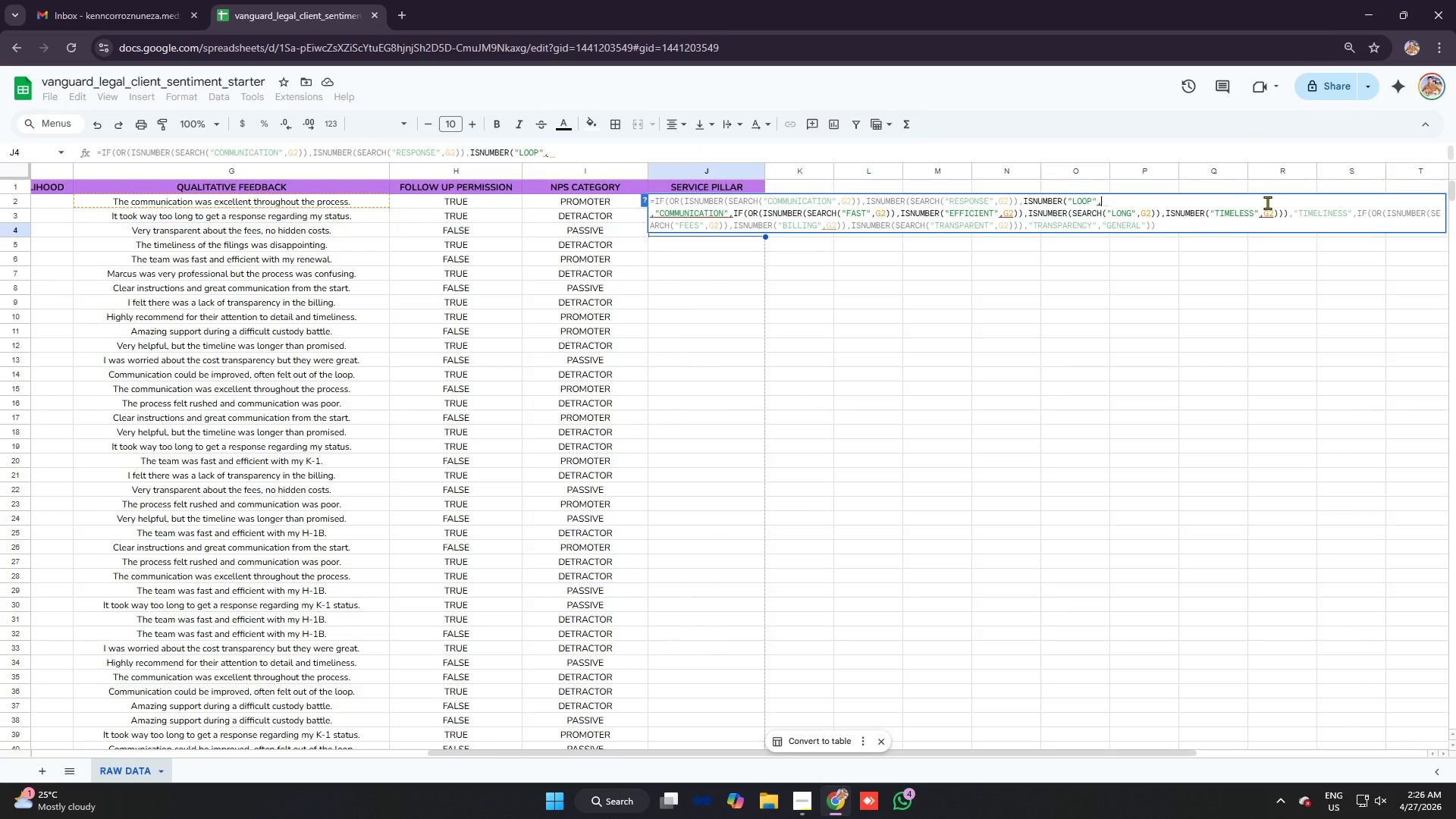 
key(Backspace)
 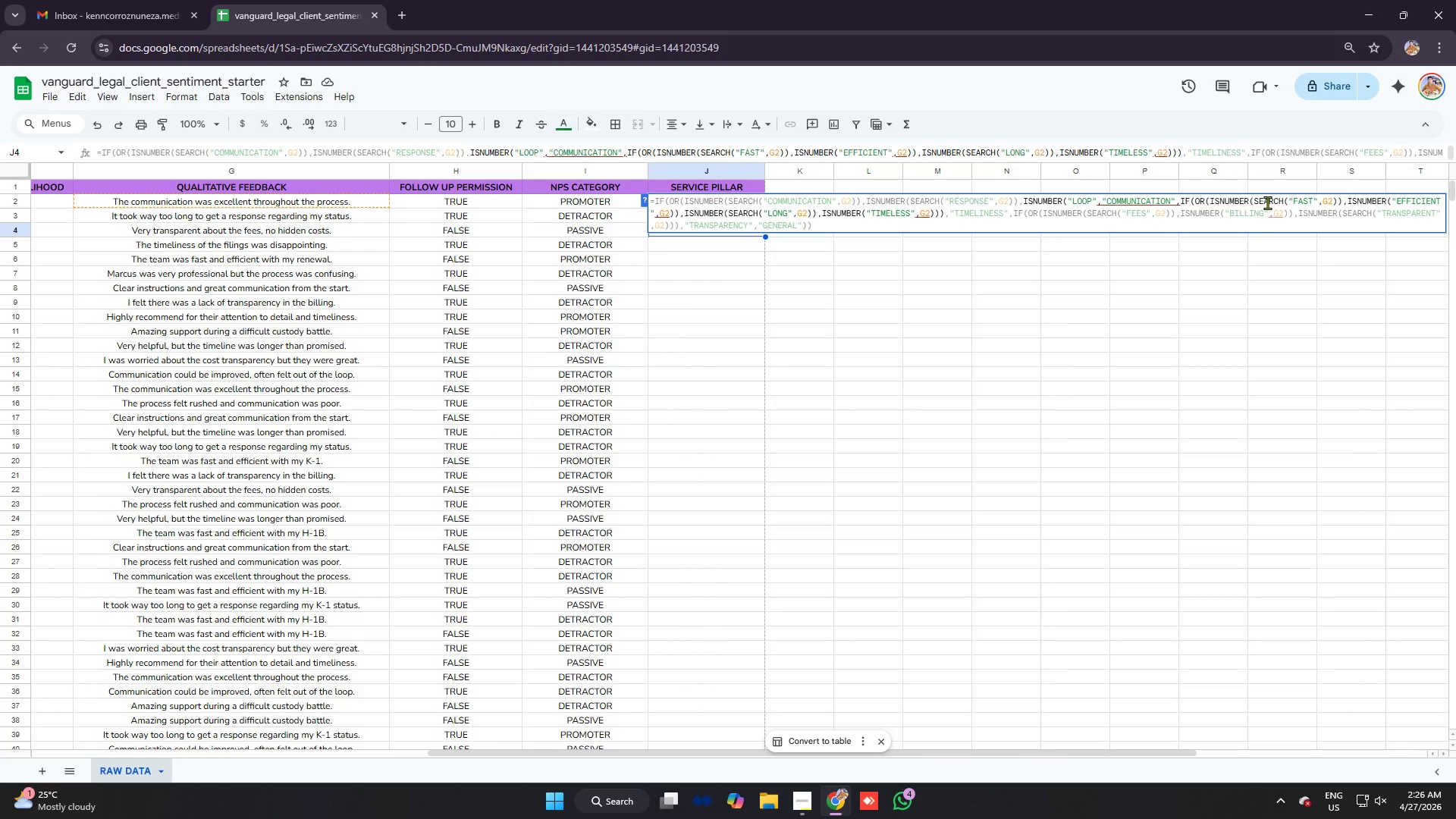 
key(Control+Z)
 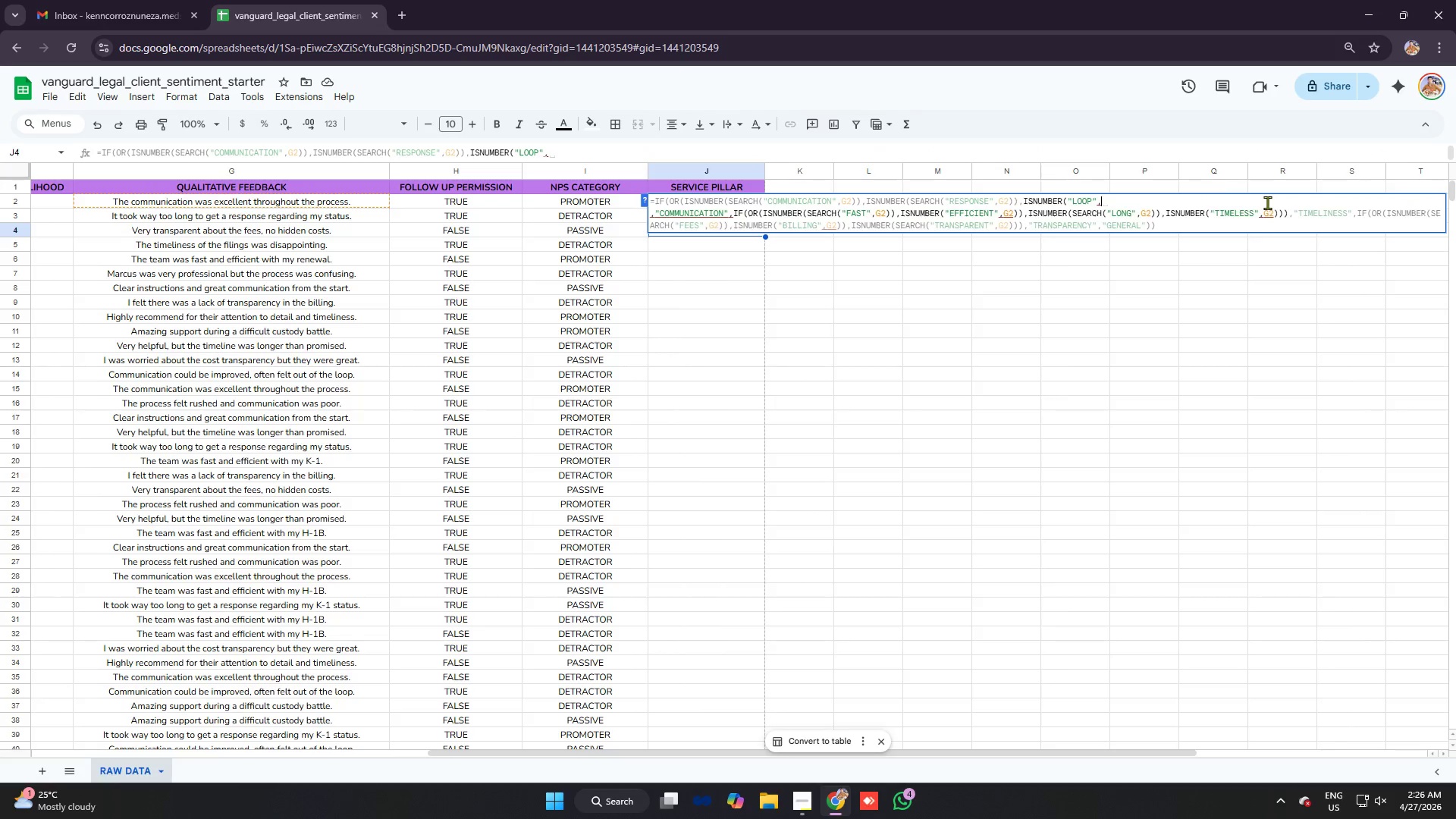 
key(Control+Z)
 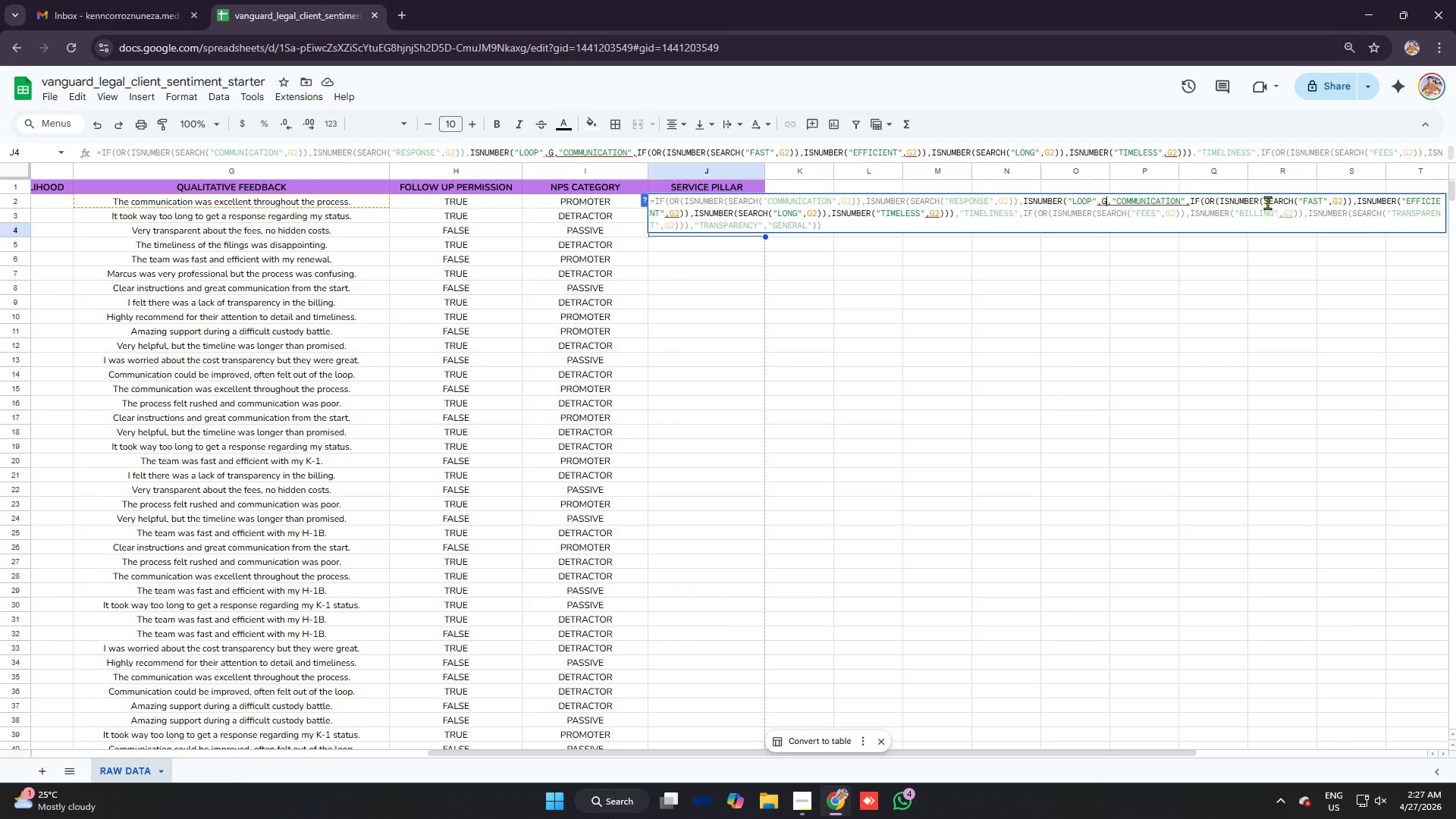 
key(Control+Z)
 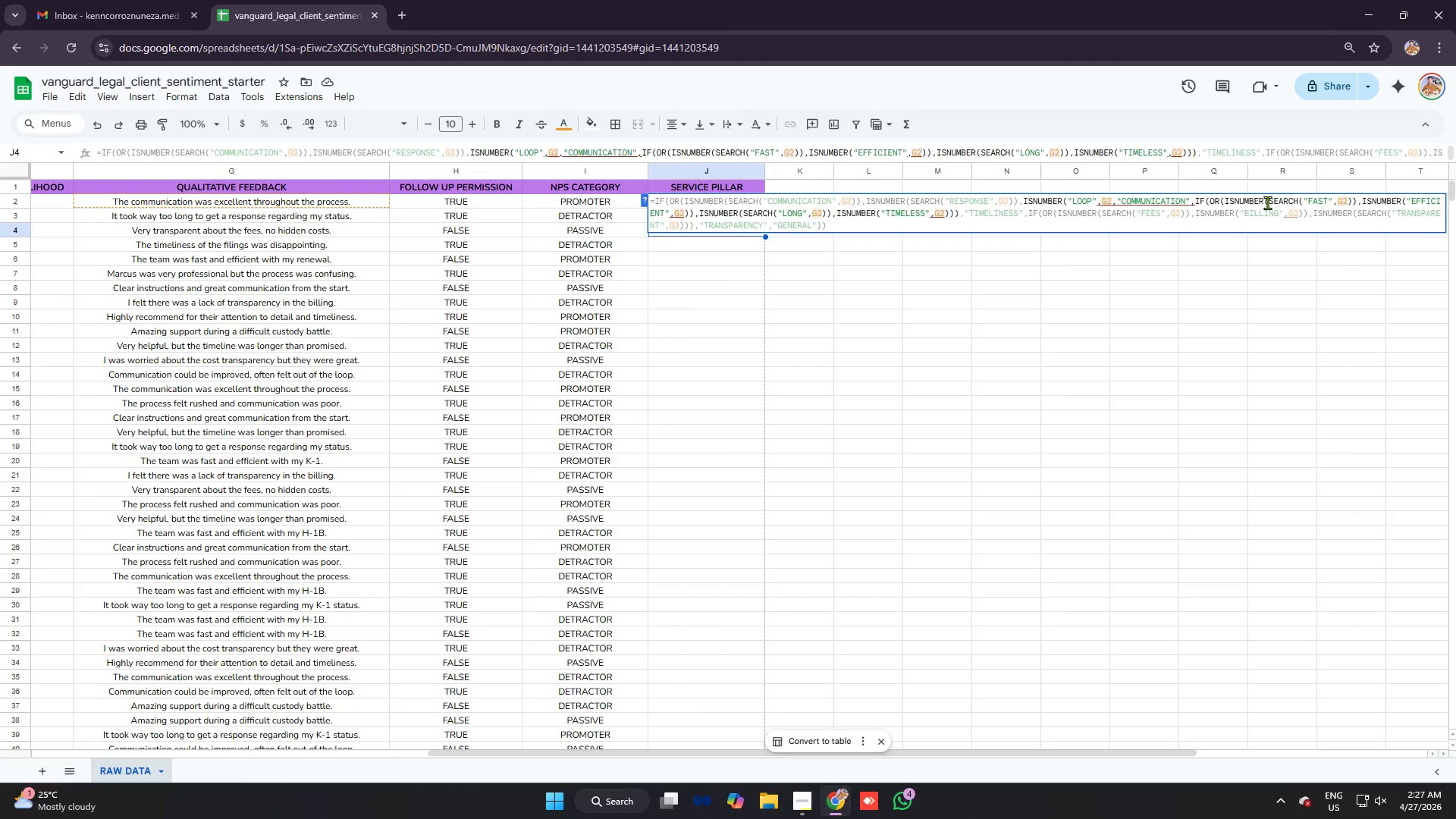 
key(Control+Z)
 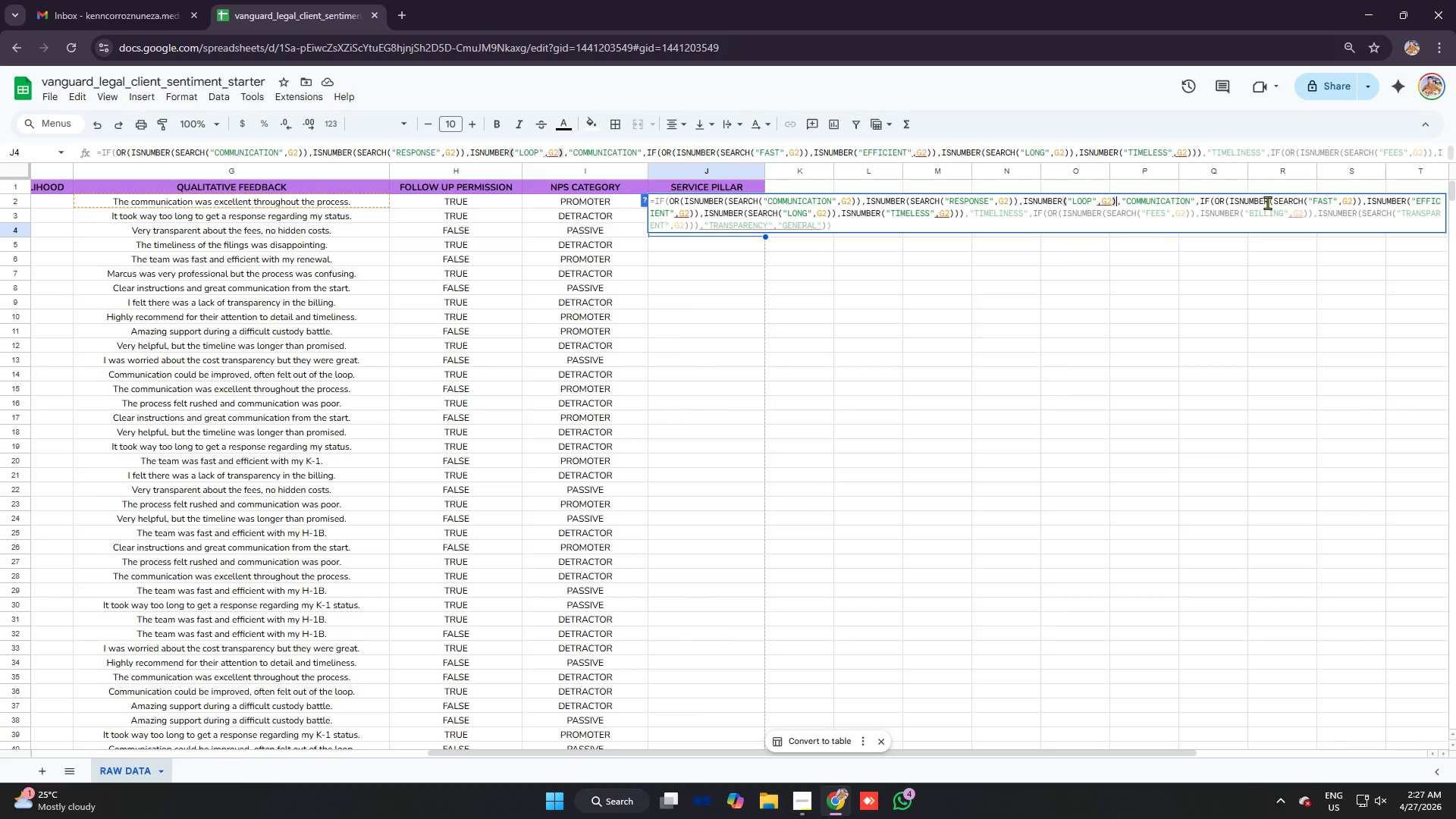 
key(Control+Z)
 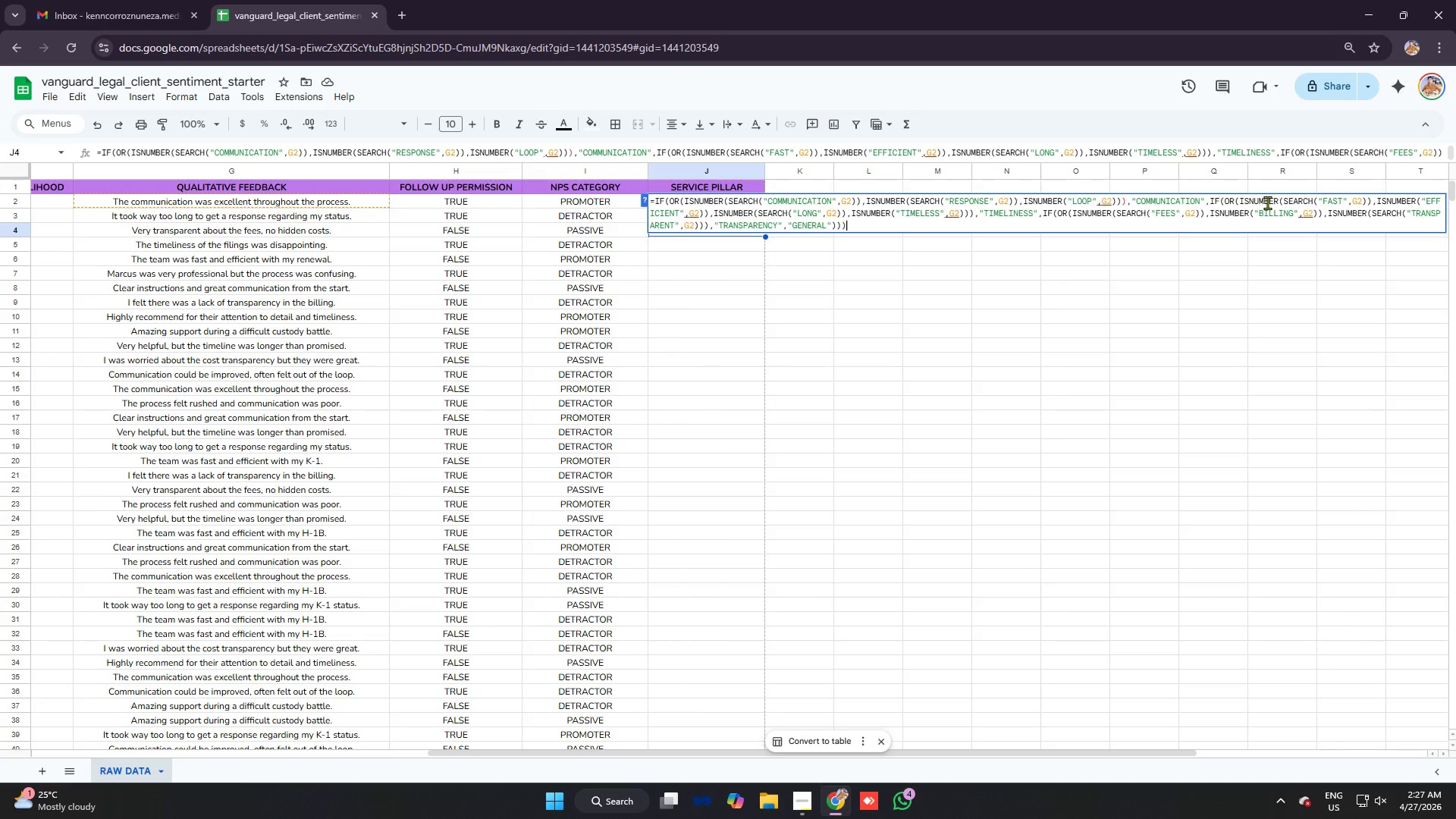 
key(Control+Z)
 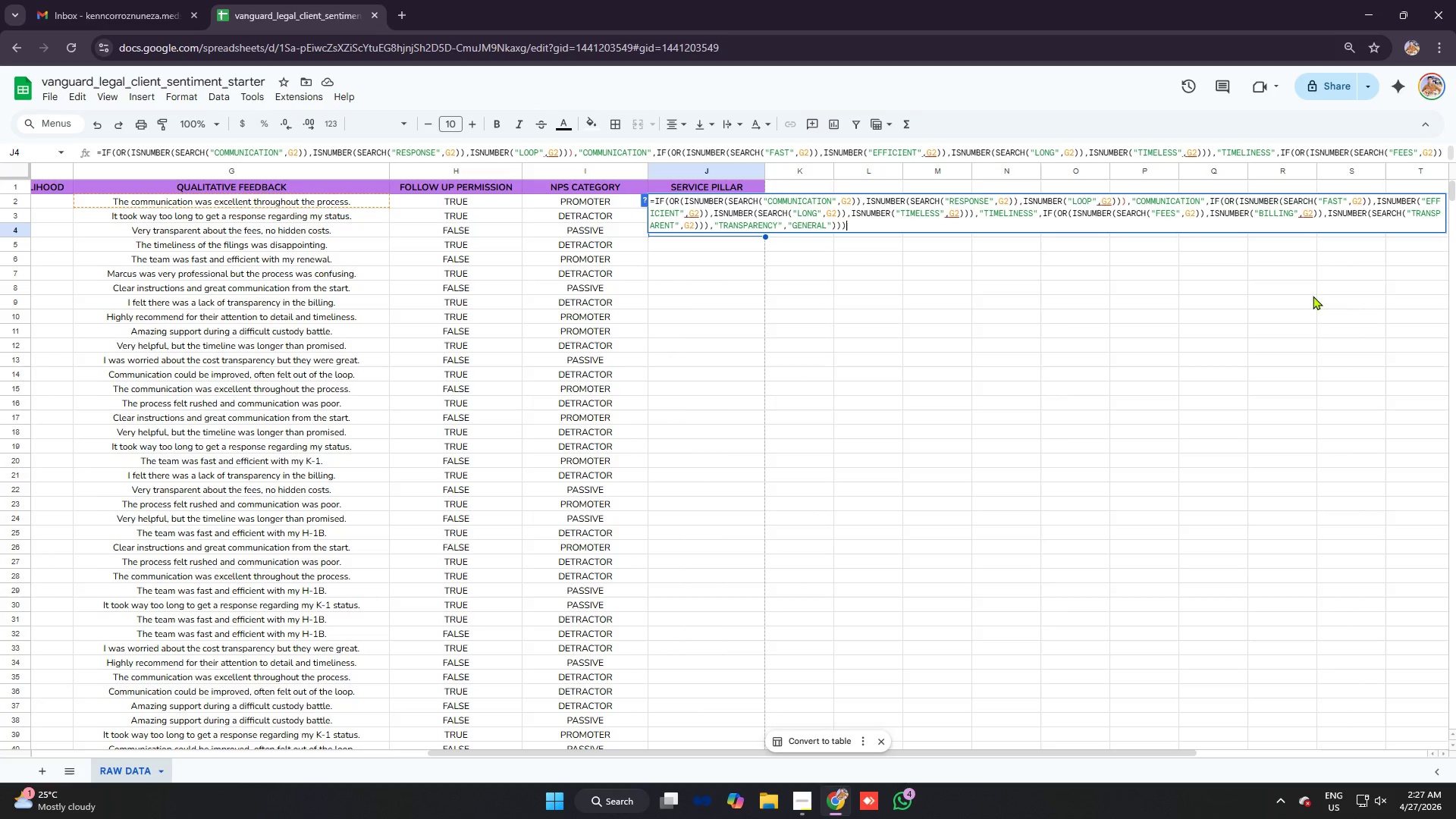 
left_click([1235, 209])
 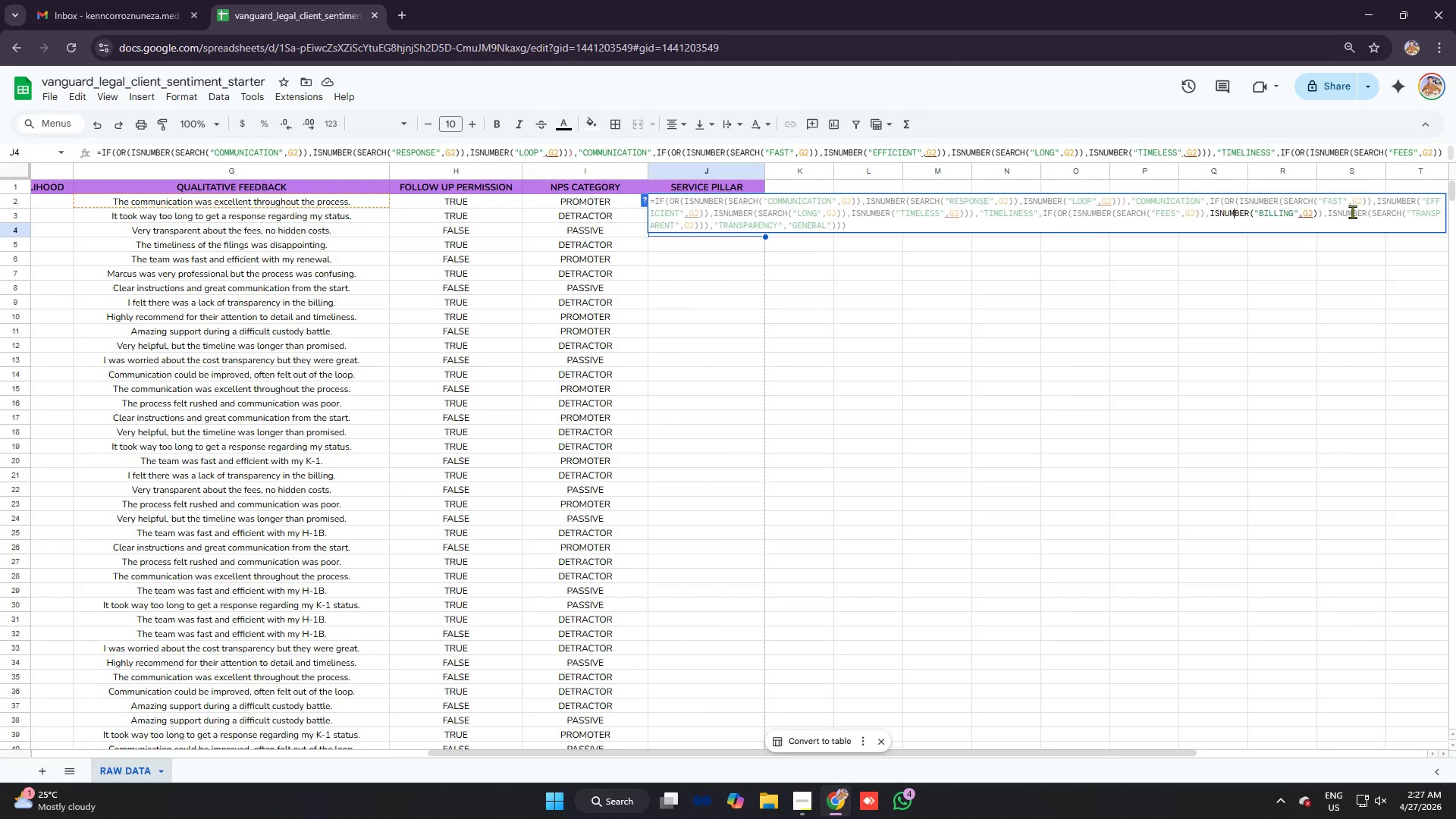 
left_click([1352, 212])
 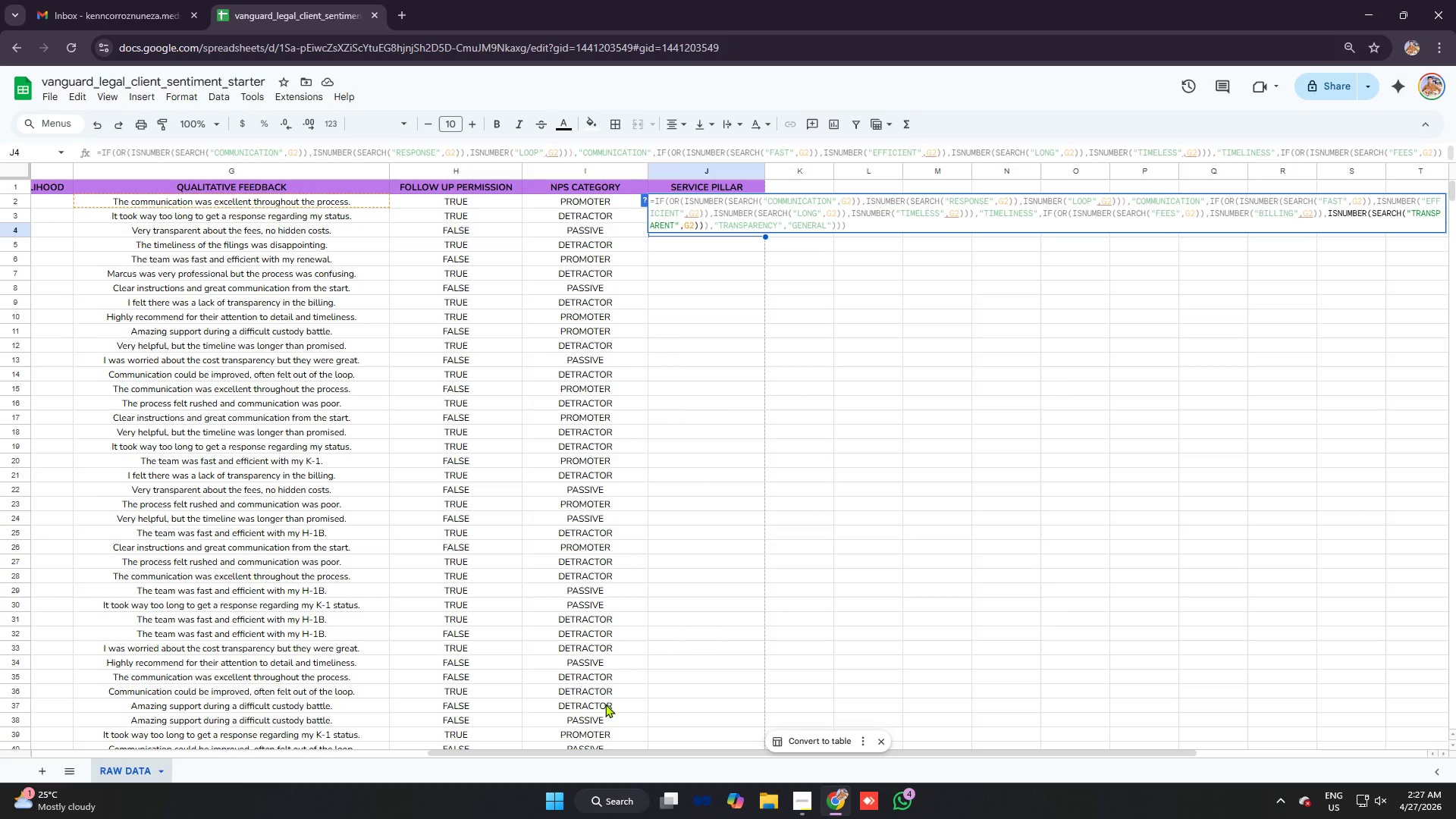 
left_click_drag(start_coordinate=[531, 758], to_coordinate=[521, 755])
 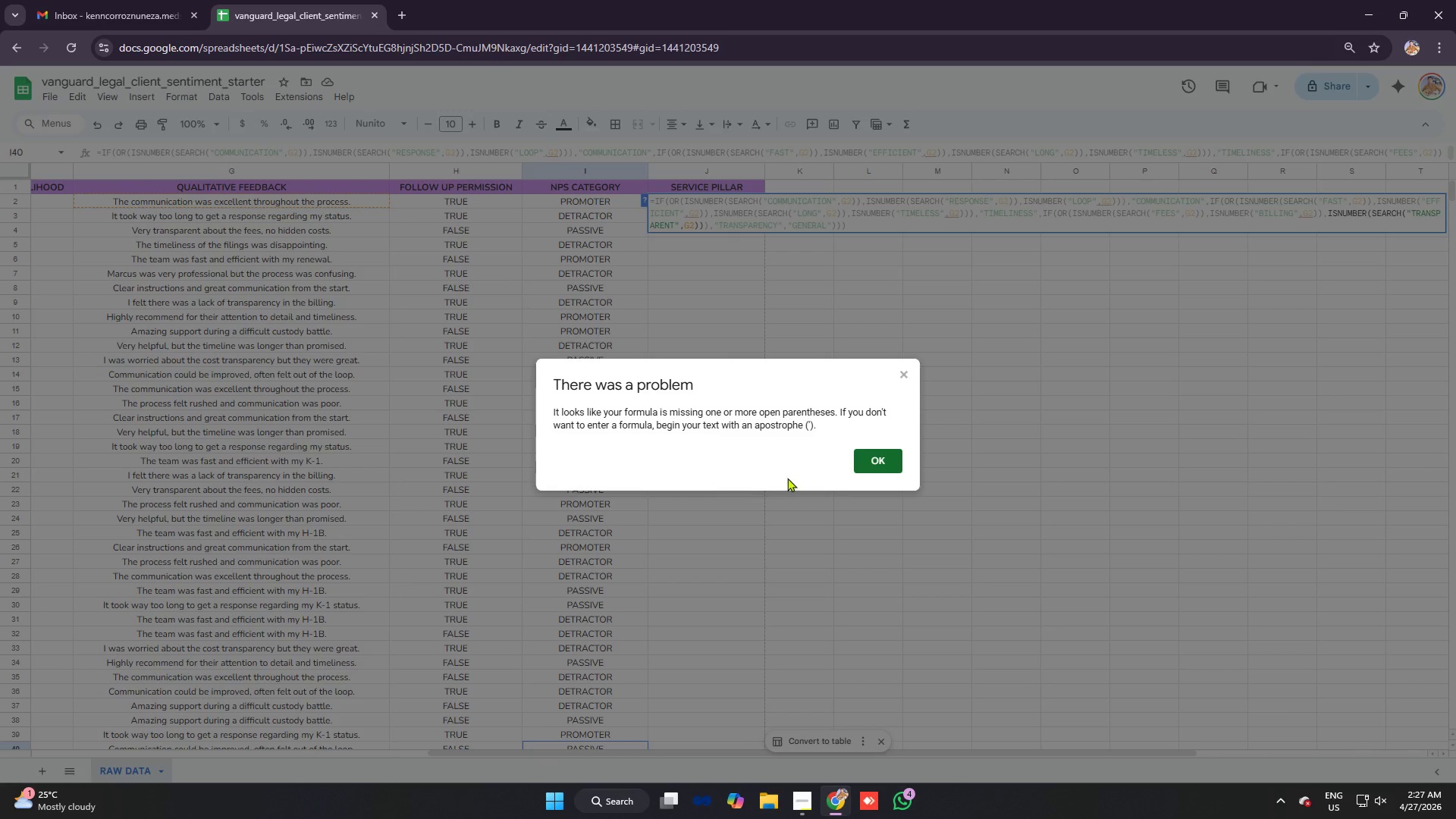 
left_click([887, 454])
 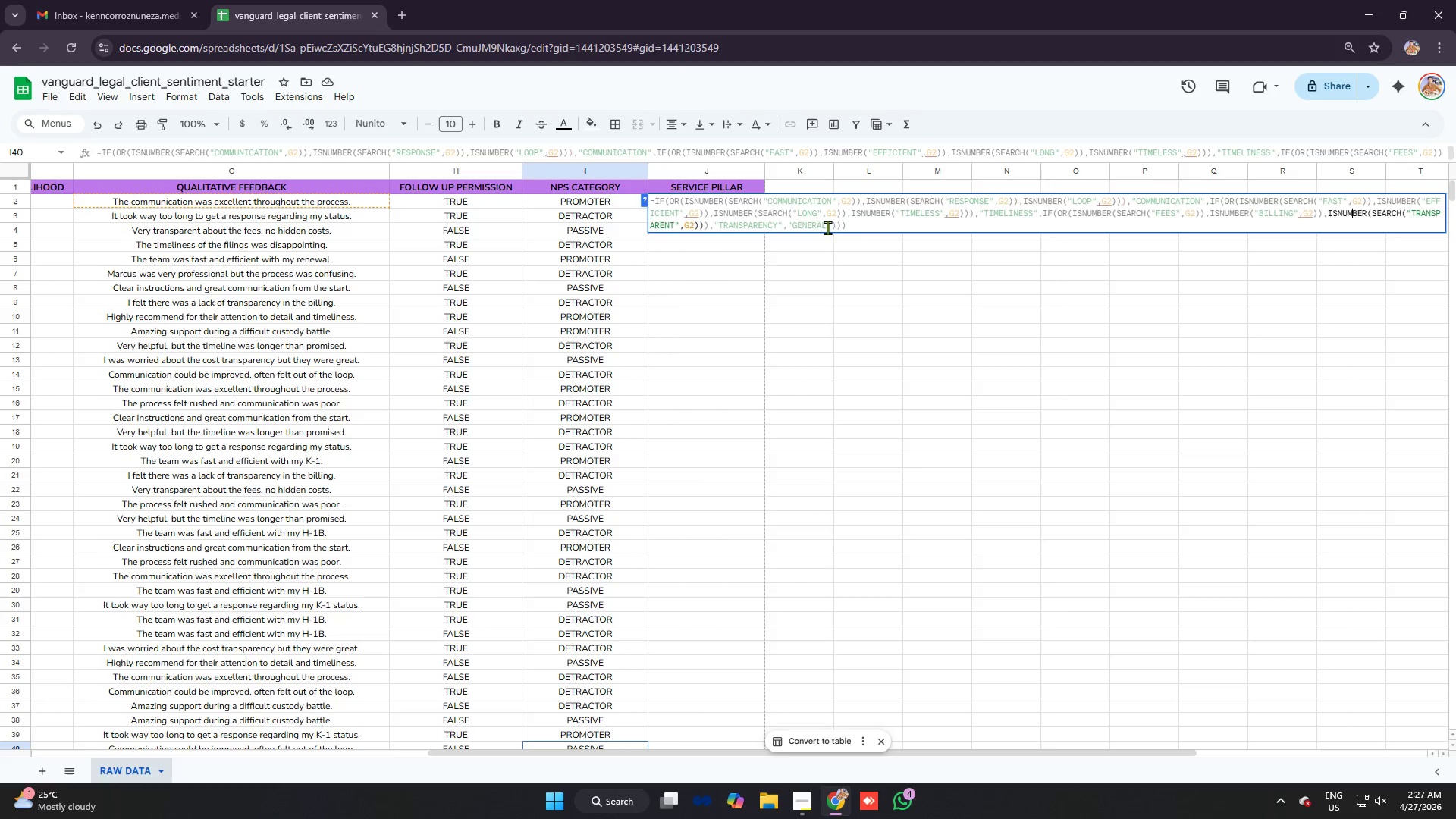 
left_click([871, 224])
 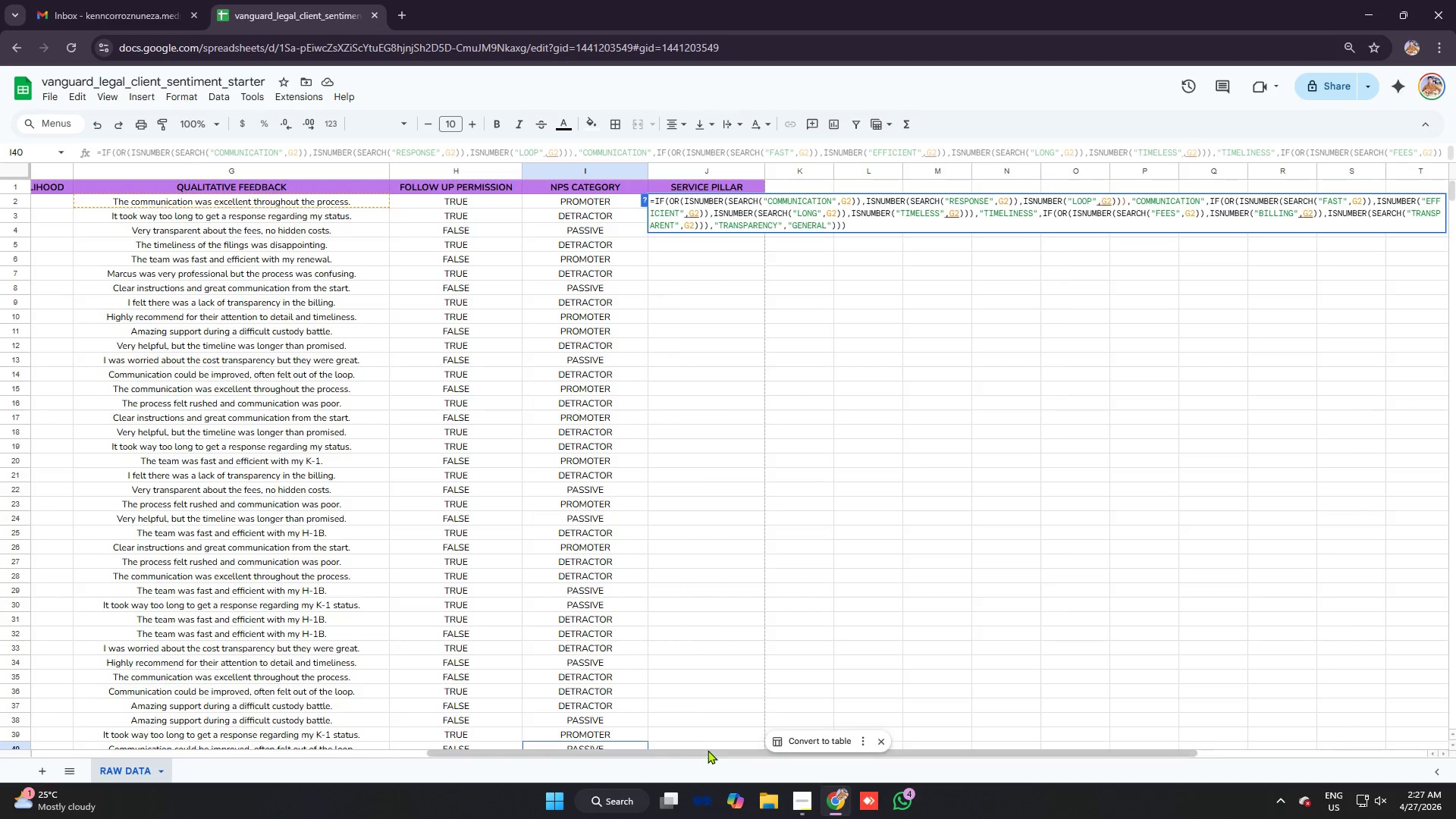 
left_click_drag(start_coordinate=[708, 750], to_coordinate=[641, 772])
 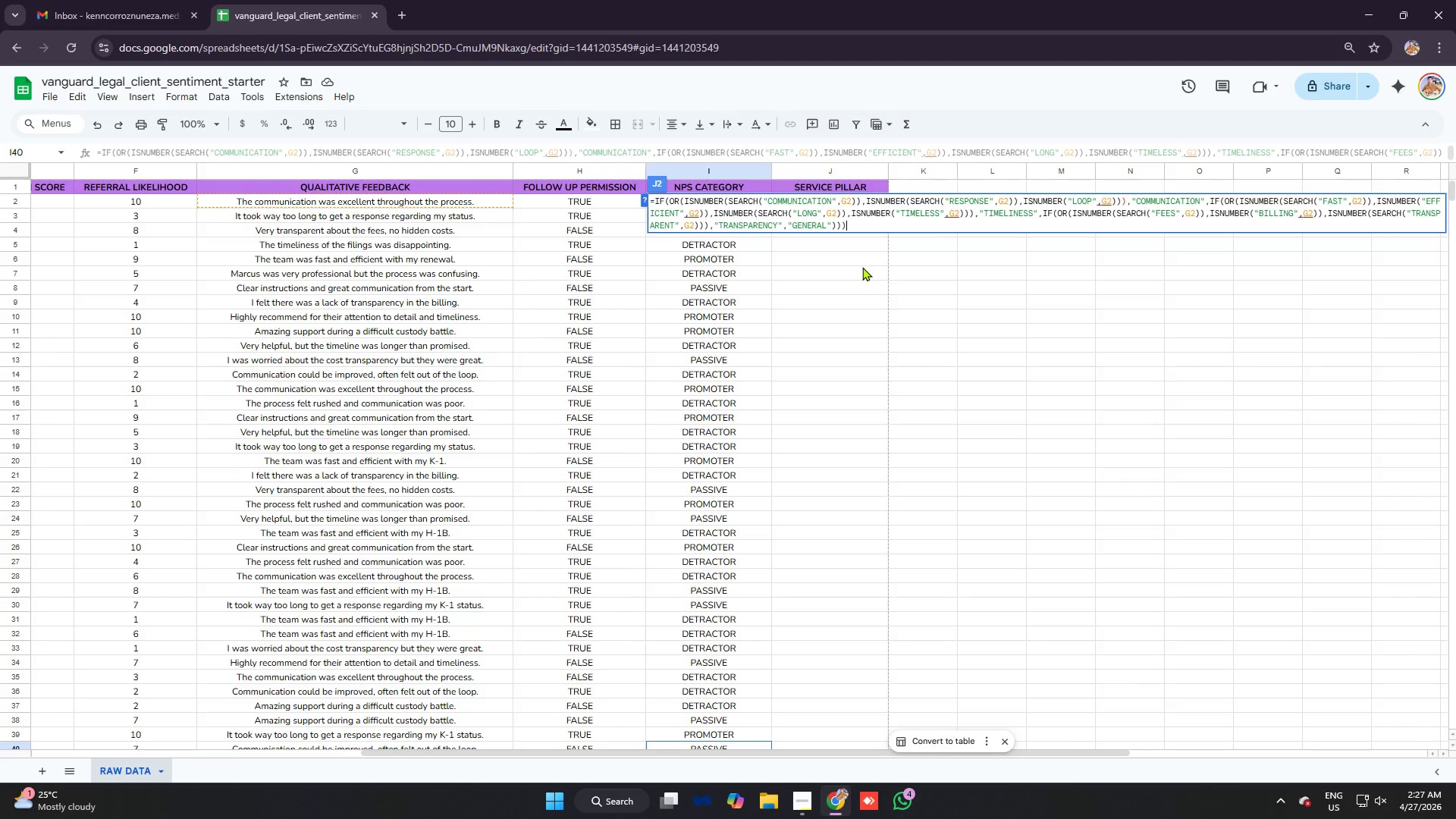 
wait(30.14)
 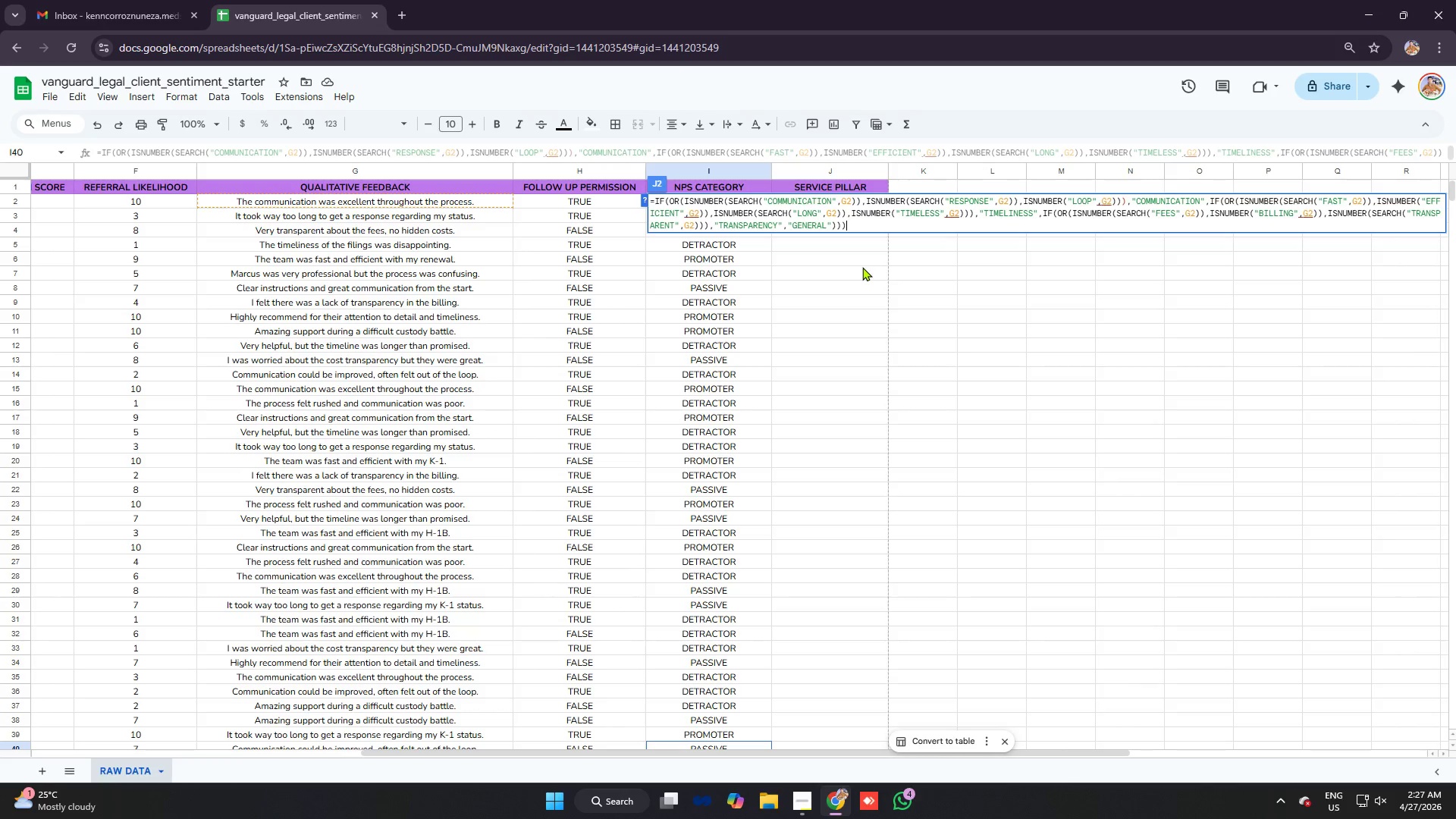 
left_click_drag(start_coordinate=[877, 231], to_coordinate=[857, 225])
 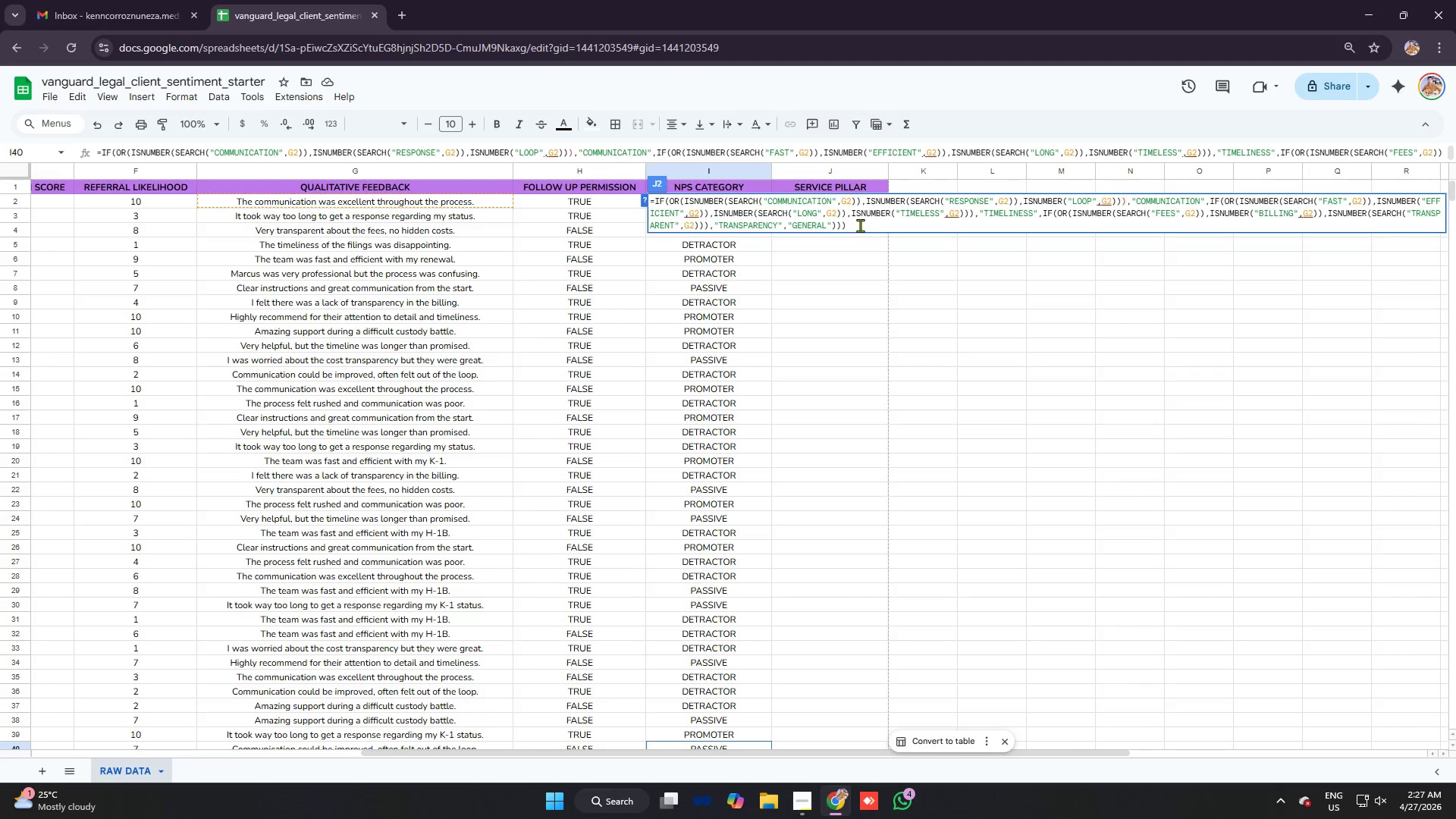 
left_click_drag(start_coordinate=[860, 225], to_coordinate=[627, 190])
 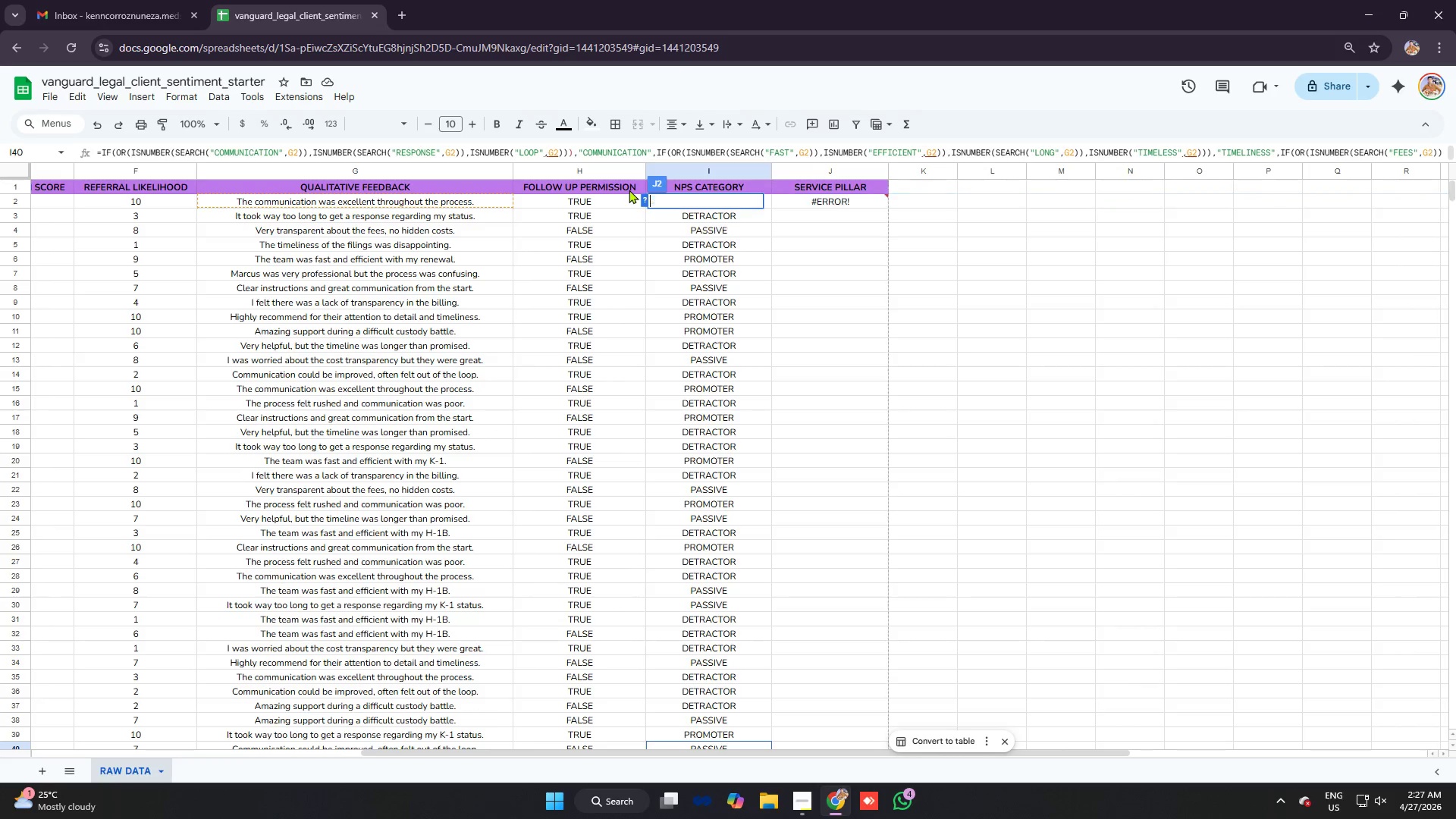 
key(Backspace)
 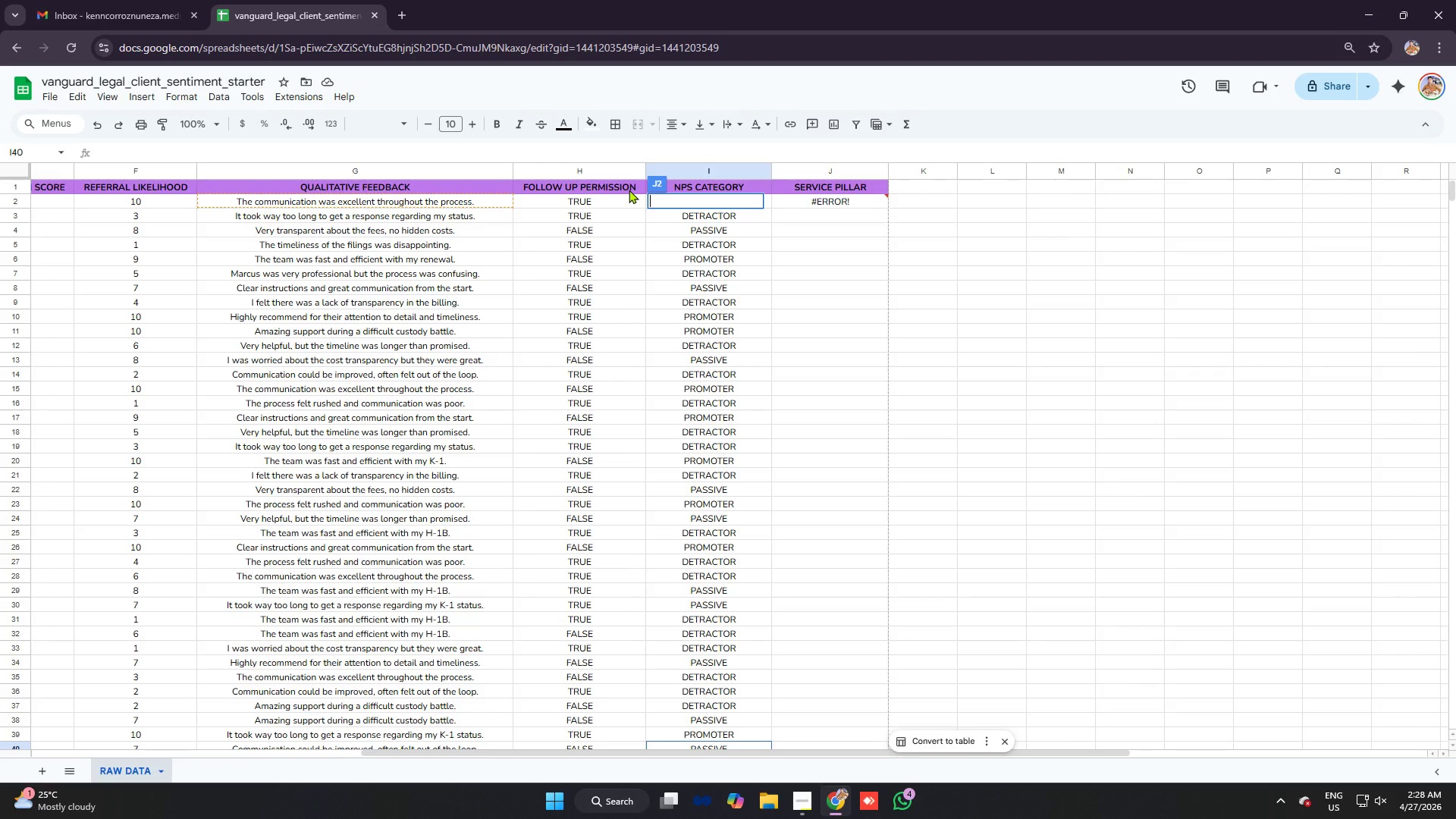 
wait(8.52)
 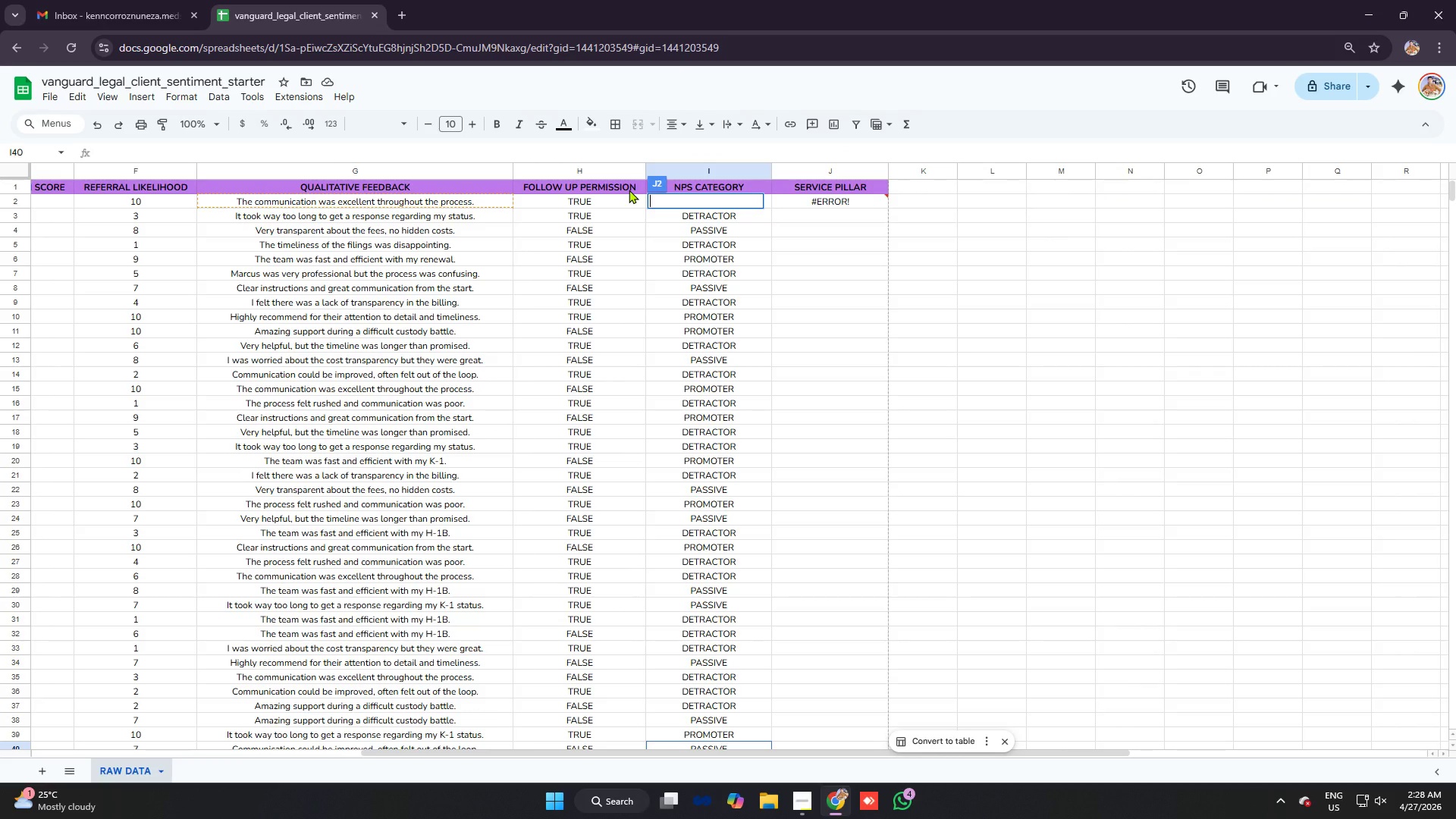 
type(=if)
key(Tab)
 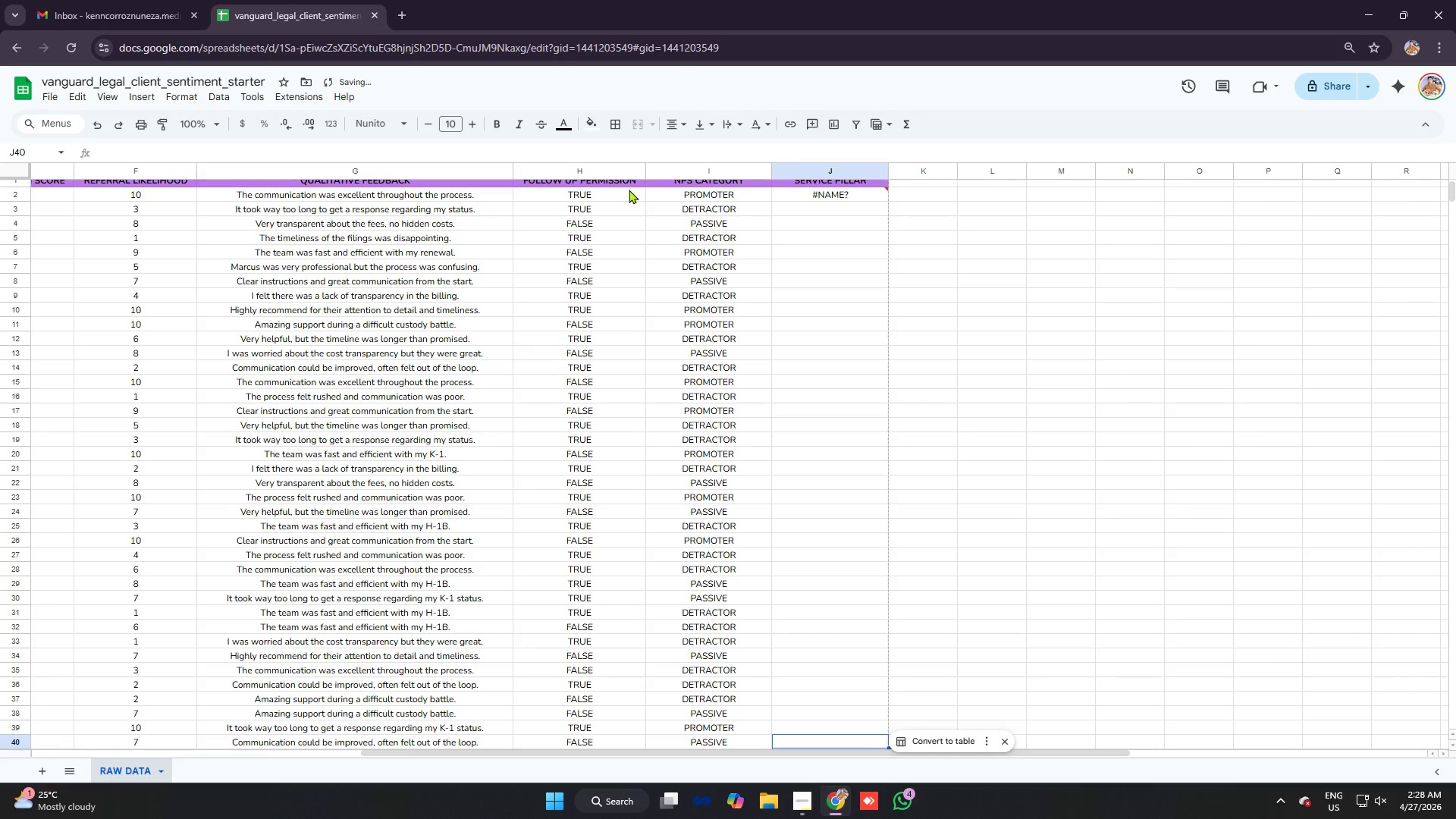 
key(Control+X)
 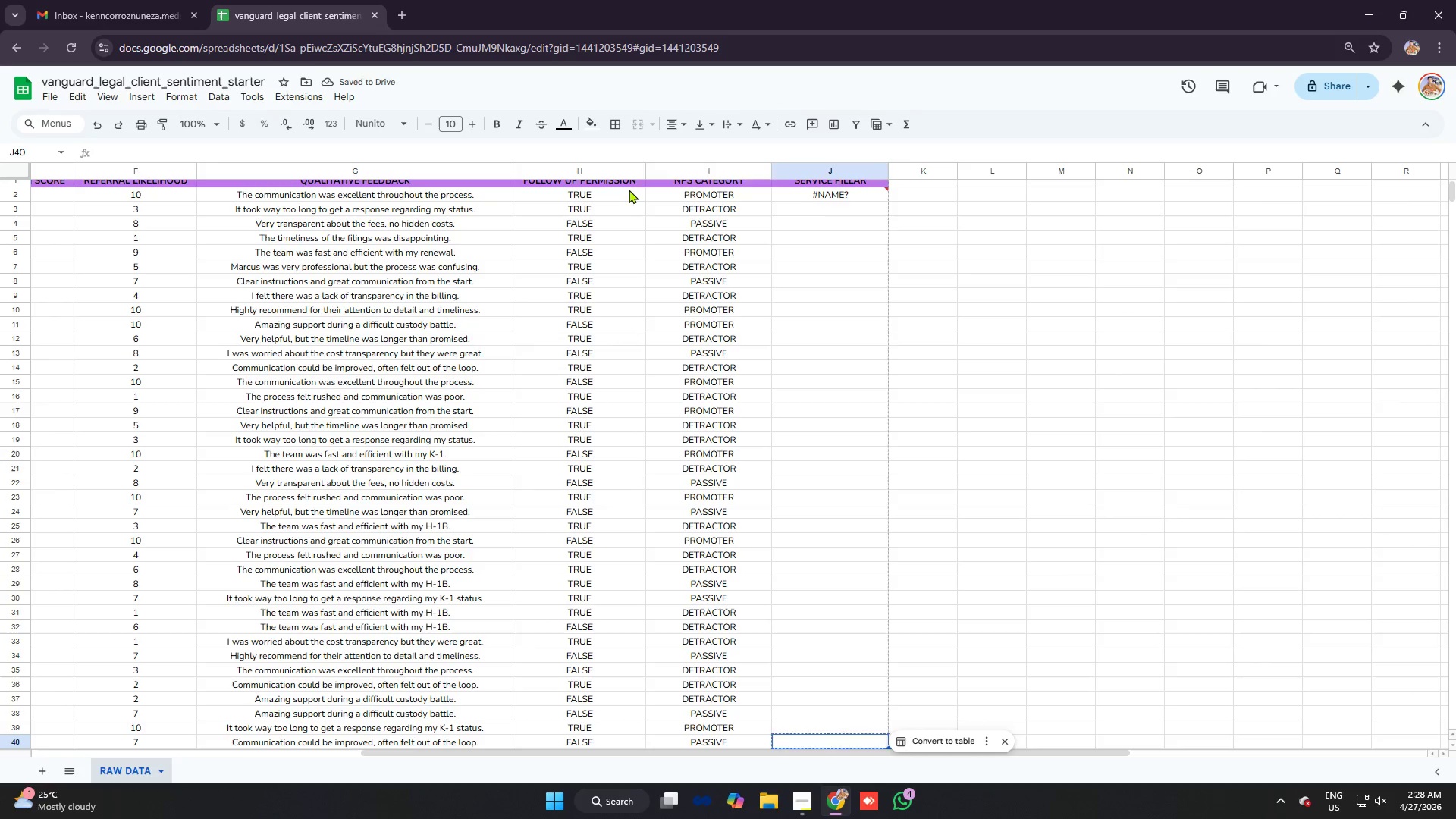 
key(Control+Z)
 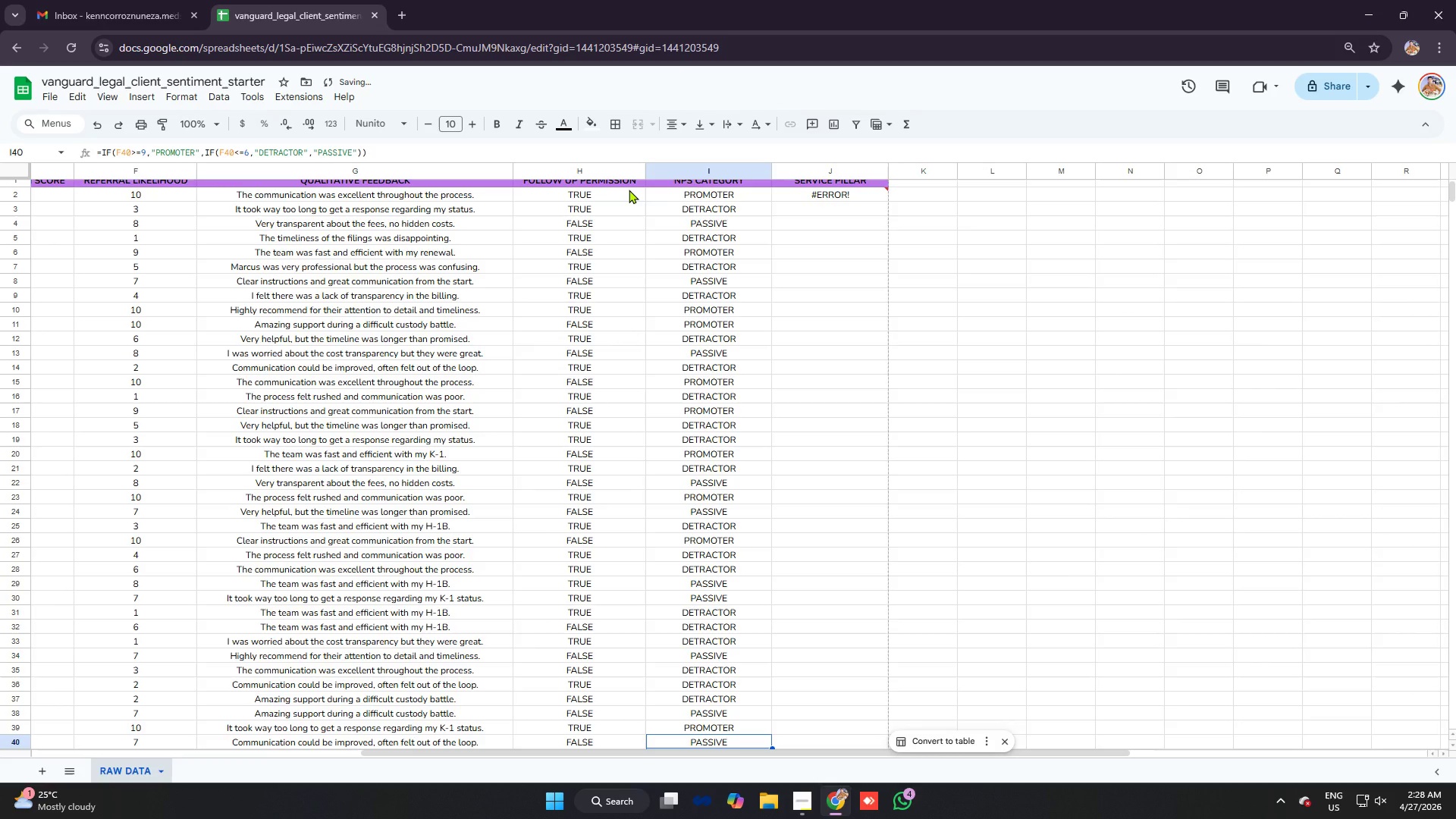 
key(Control+Z)
 